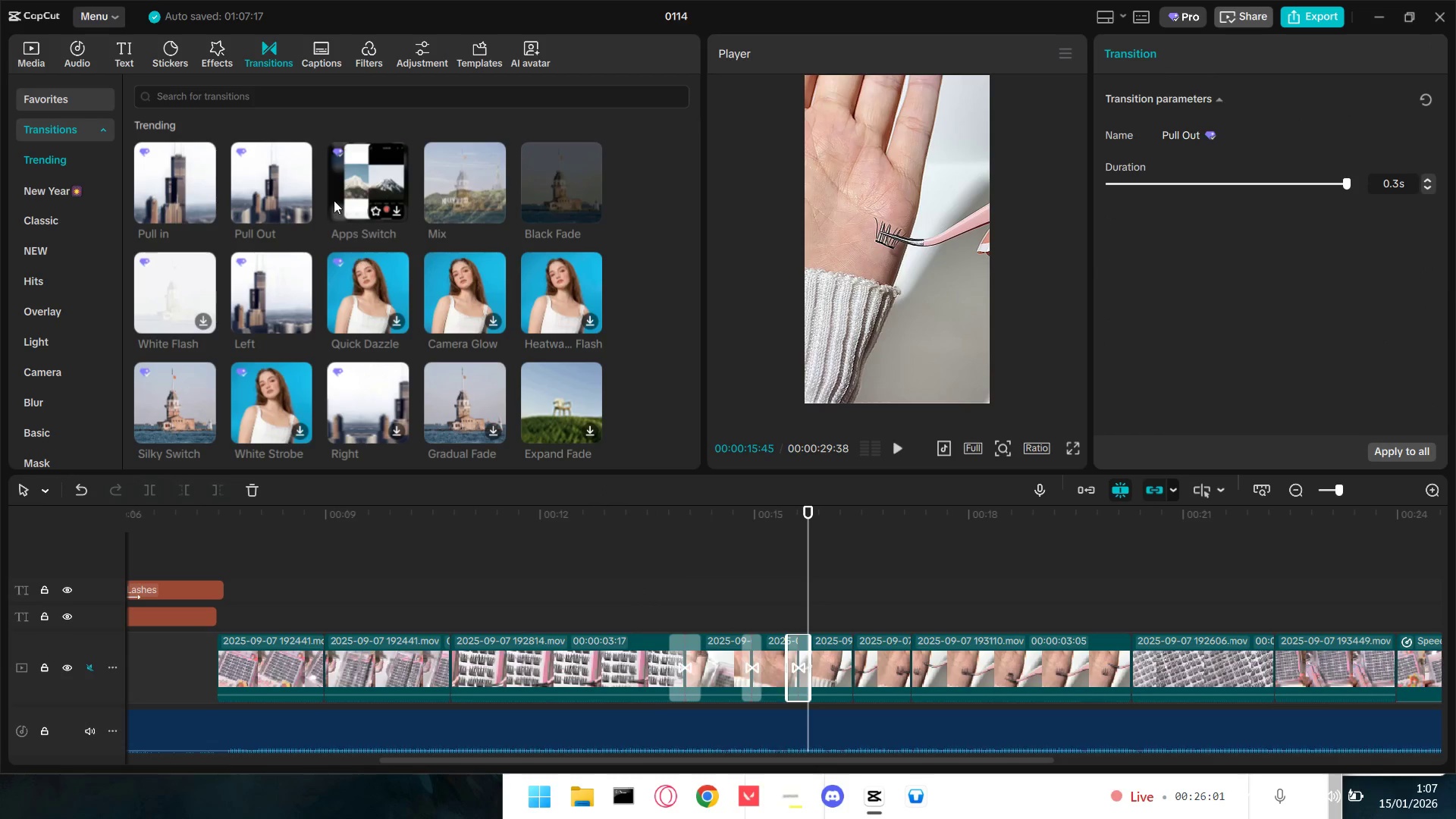 
left_click_drag(start_coordinate=[267, 170], to_coordinate=[835, 668])
 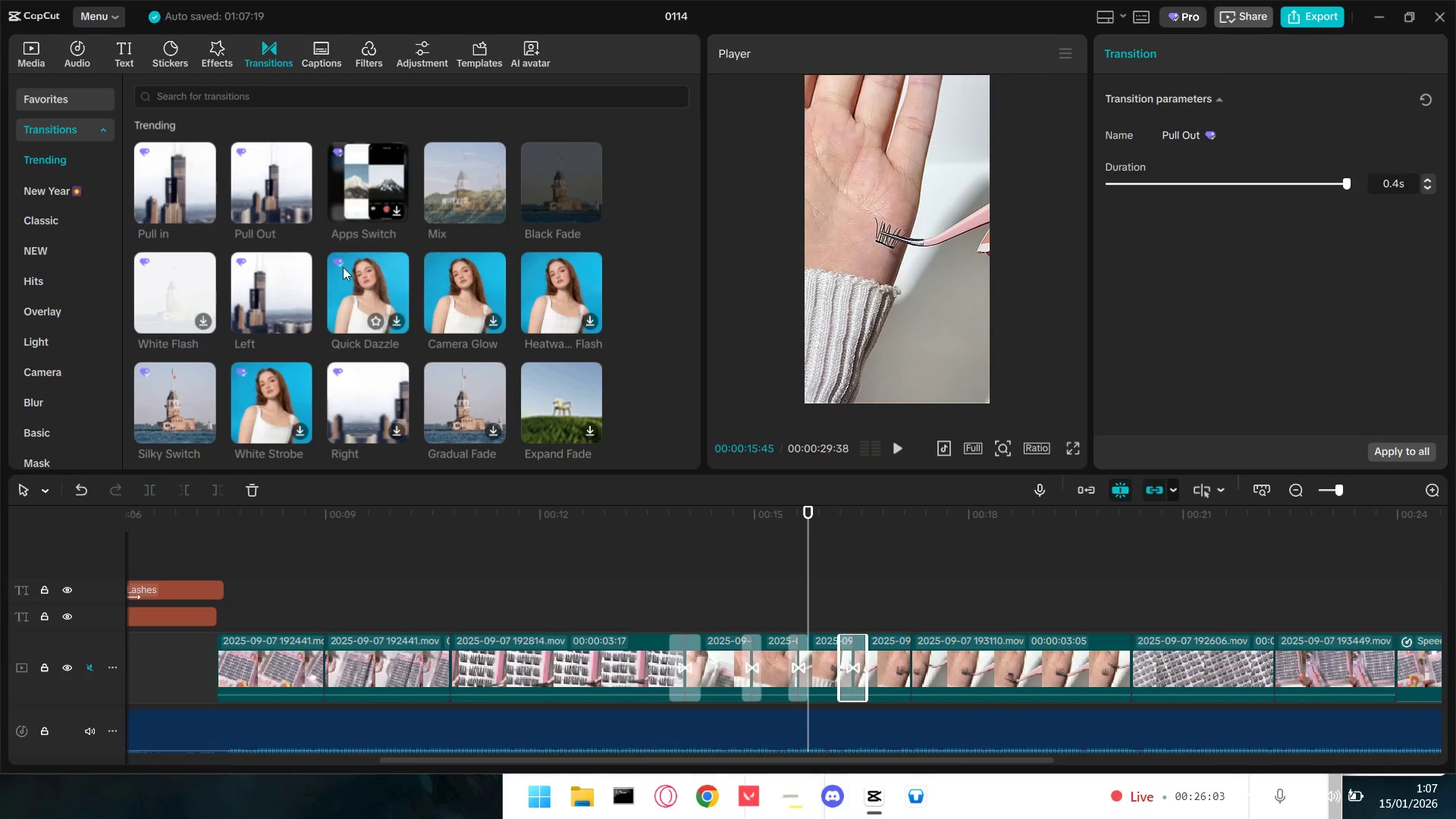 
left_click_drag(start_coordinate=[259, 179], to_coordinate=[896, 667])
 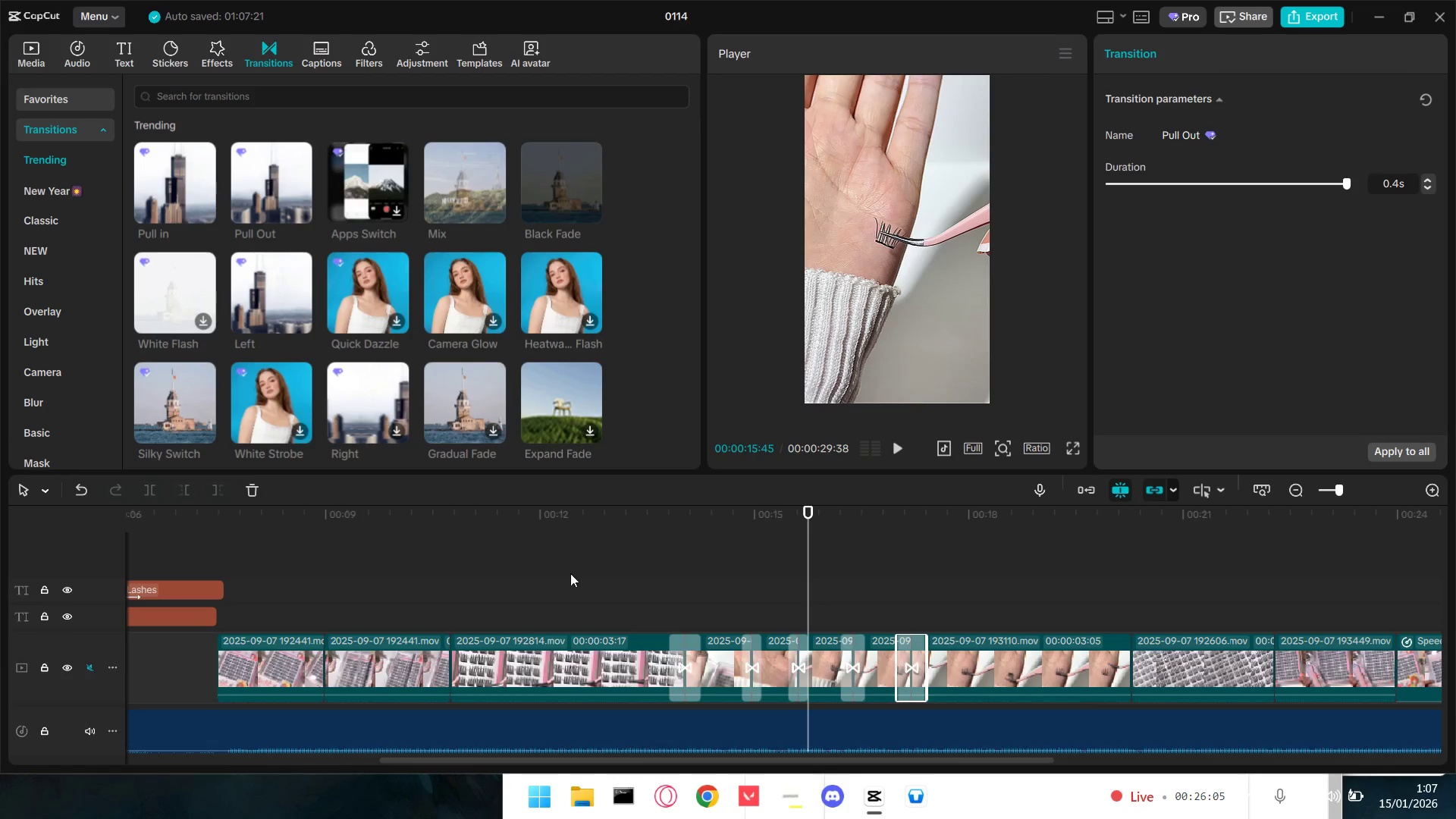 
left_click([612, 583])
 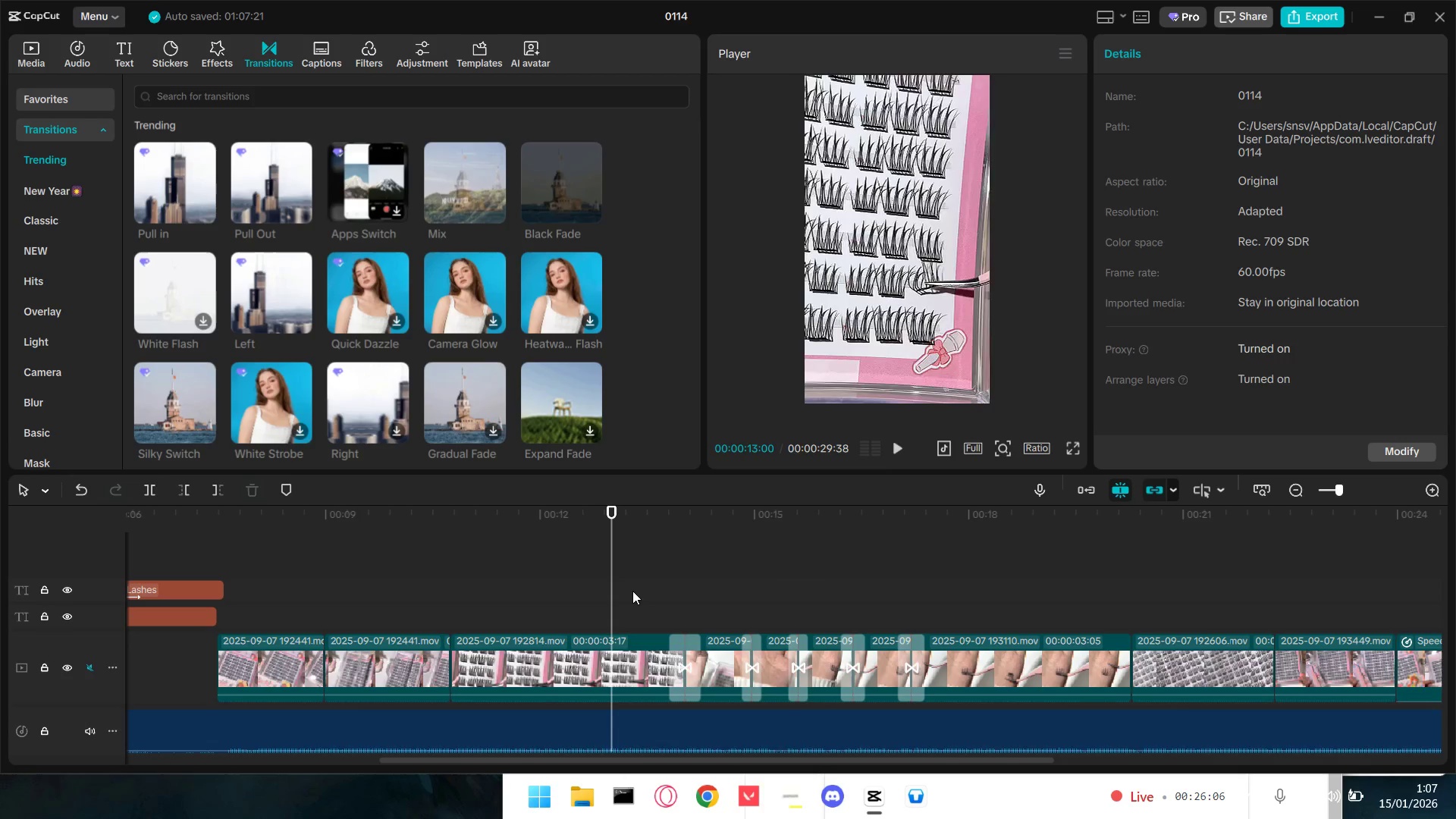 
key(Space)
 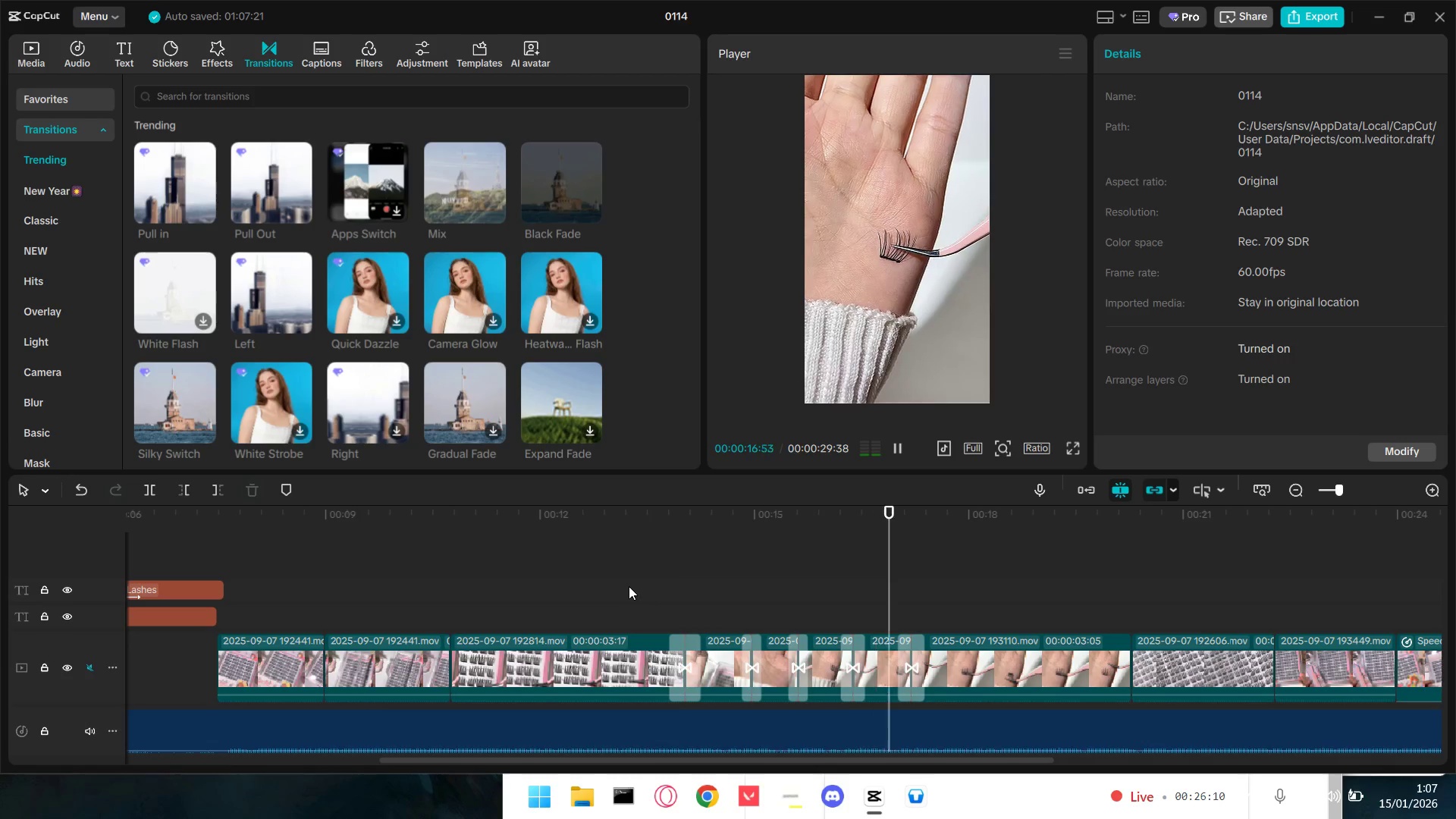 
wait(5.22)
 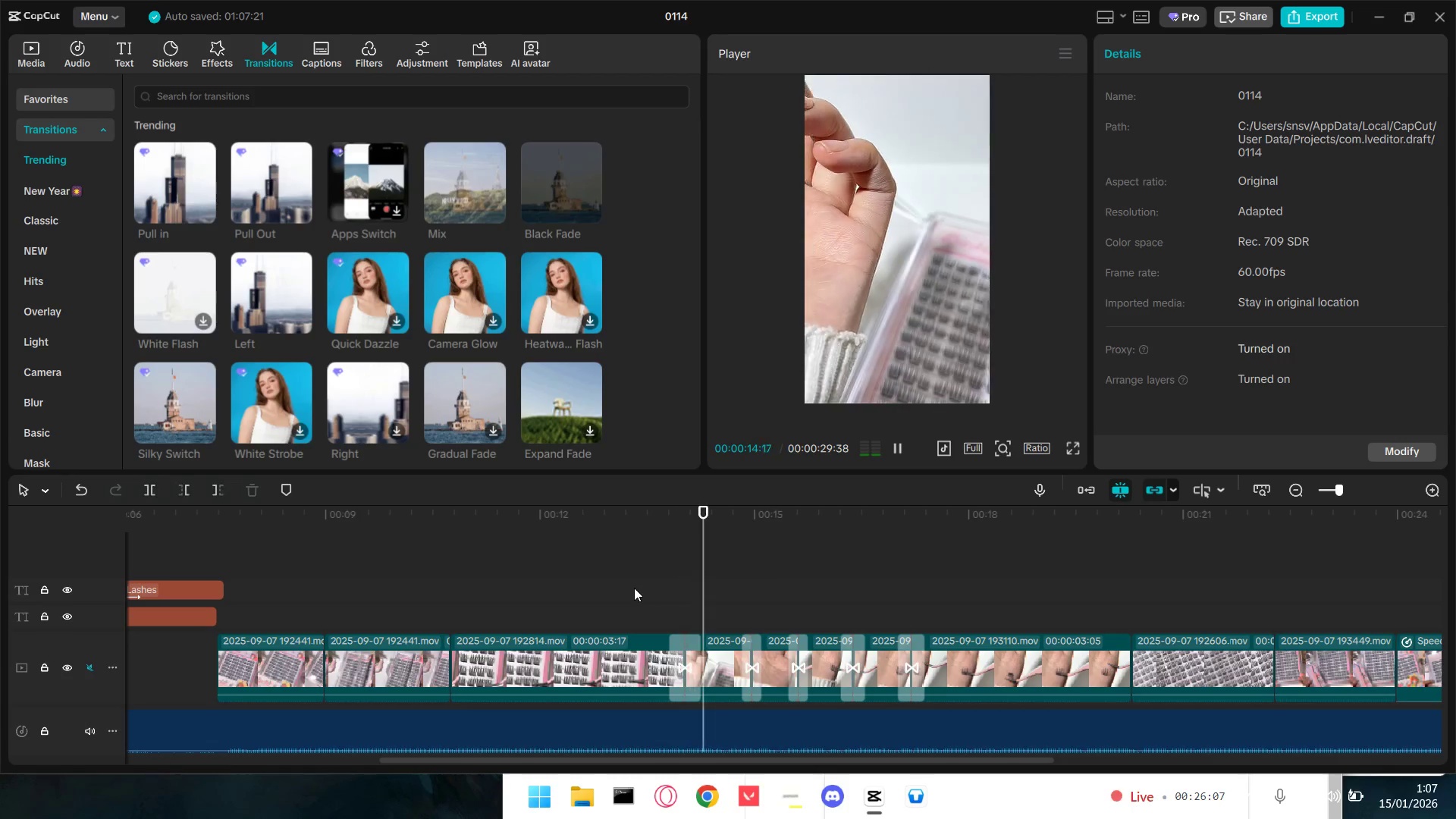 
key(Space)
 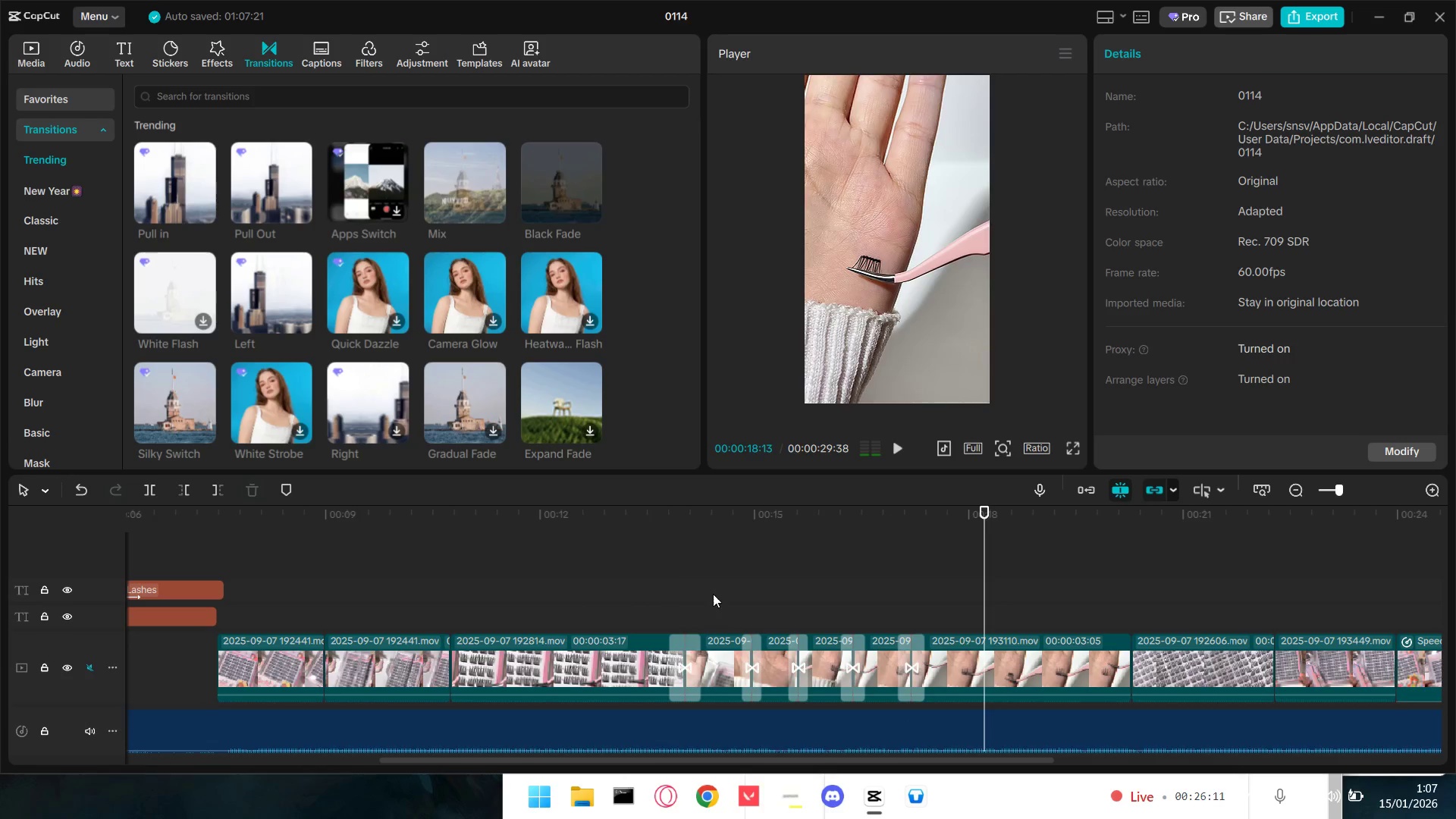 
left_click([712, 591])
 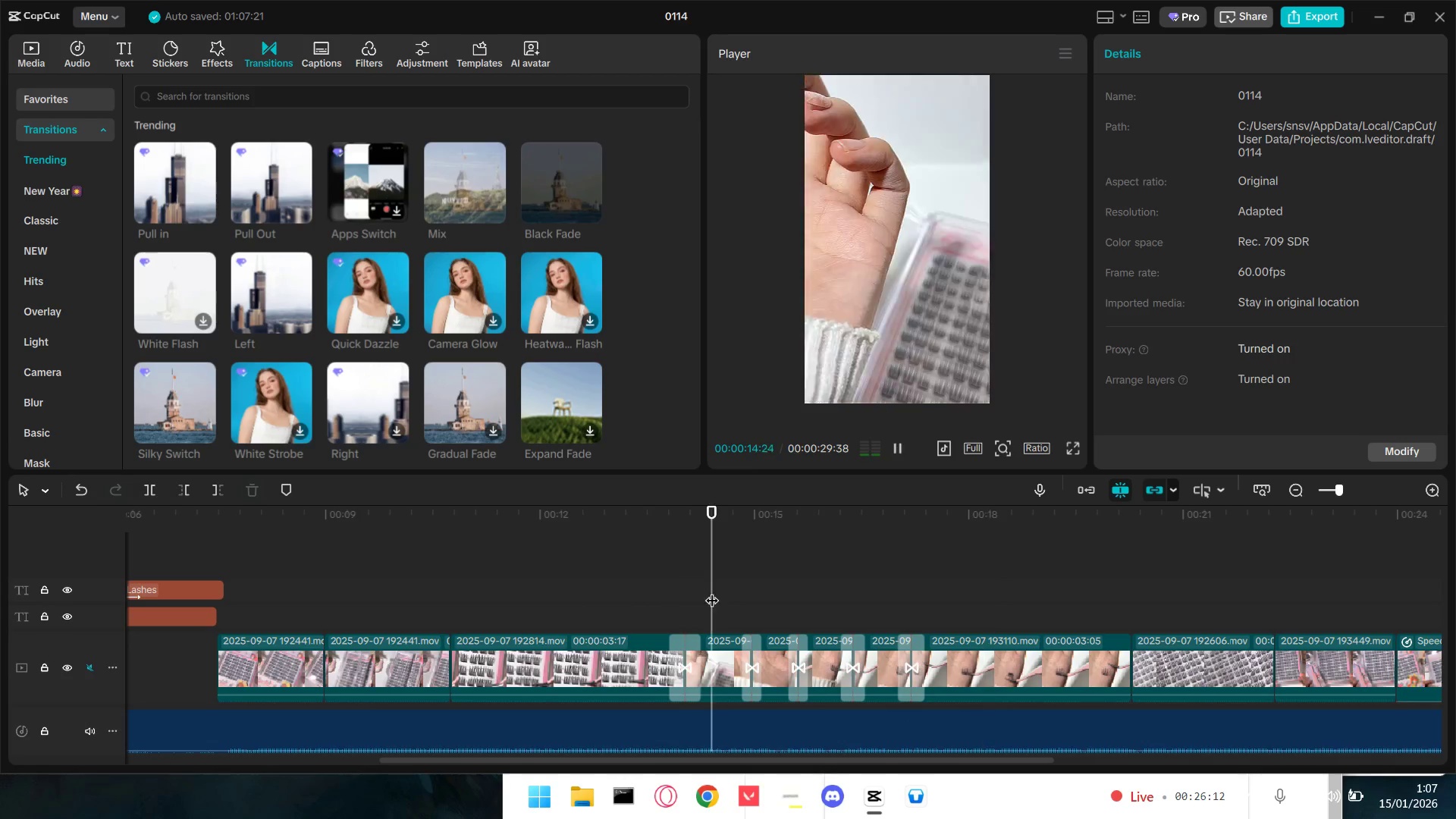 
key(Space)
 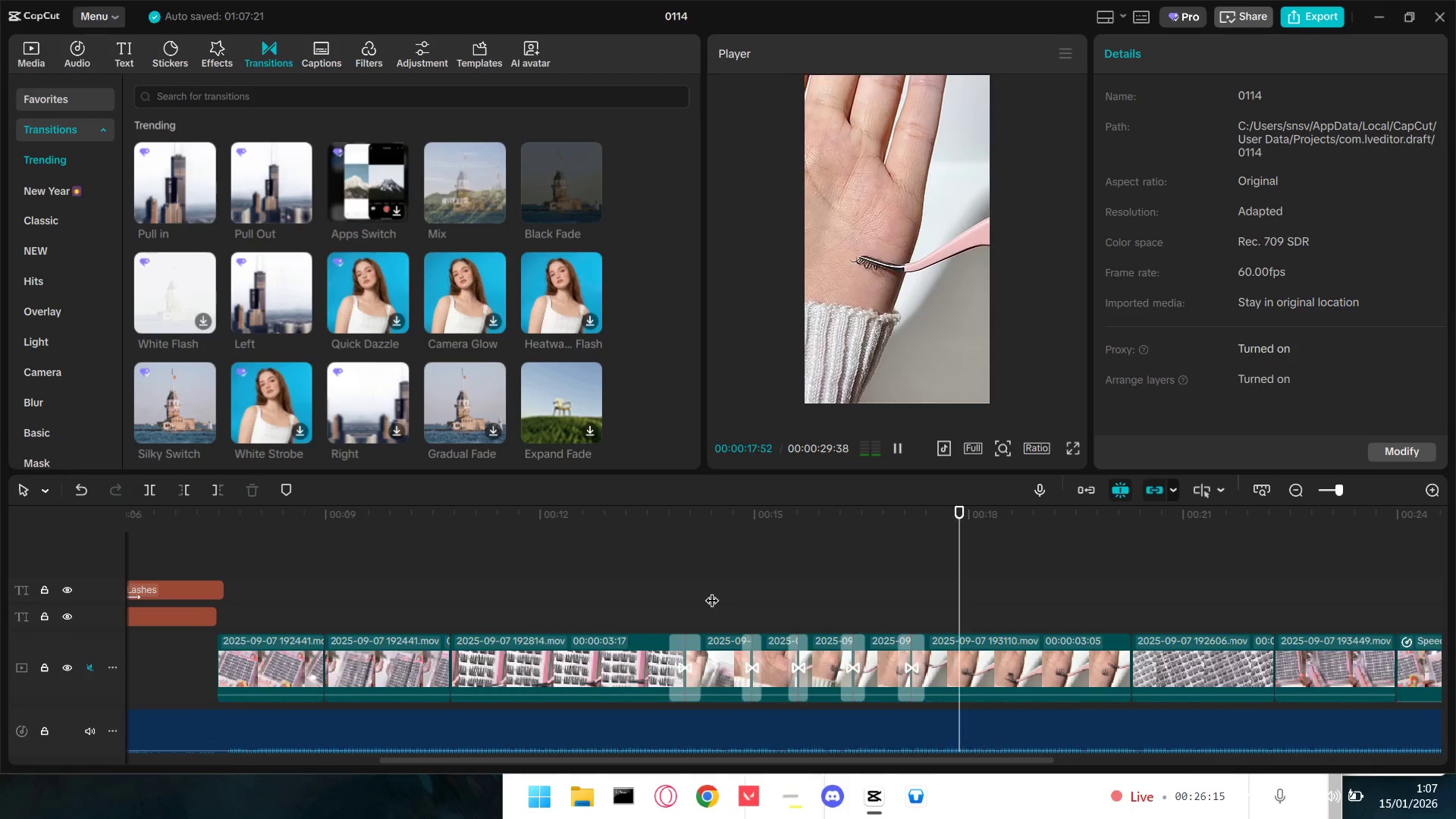 
left_click([652, 578])
 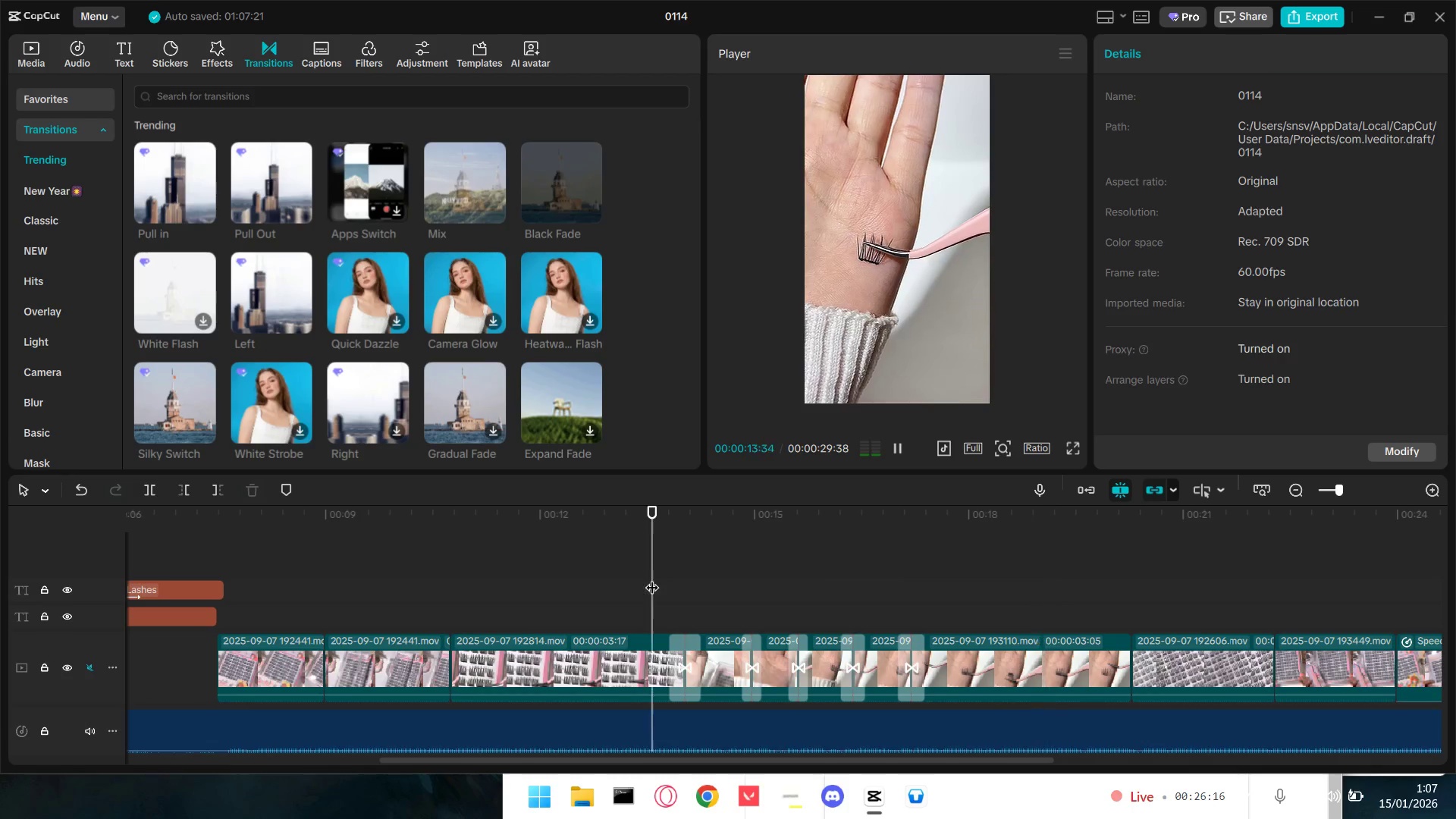 
key(Space)
 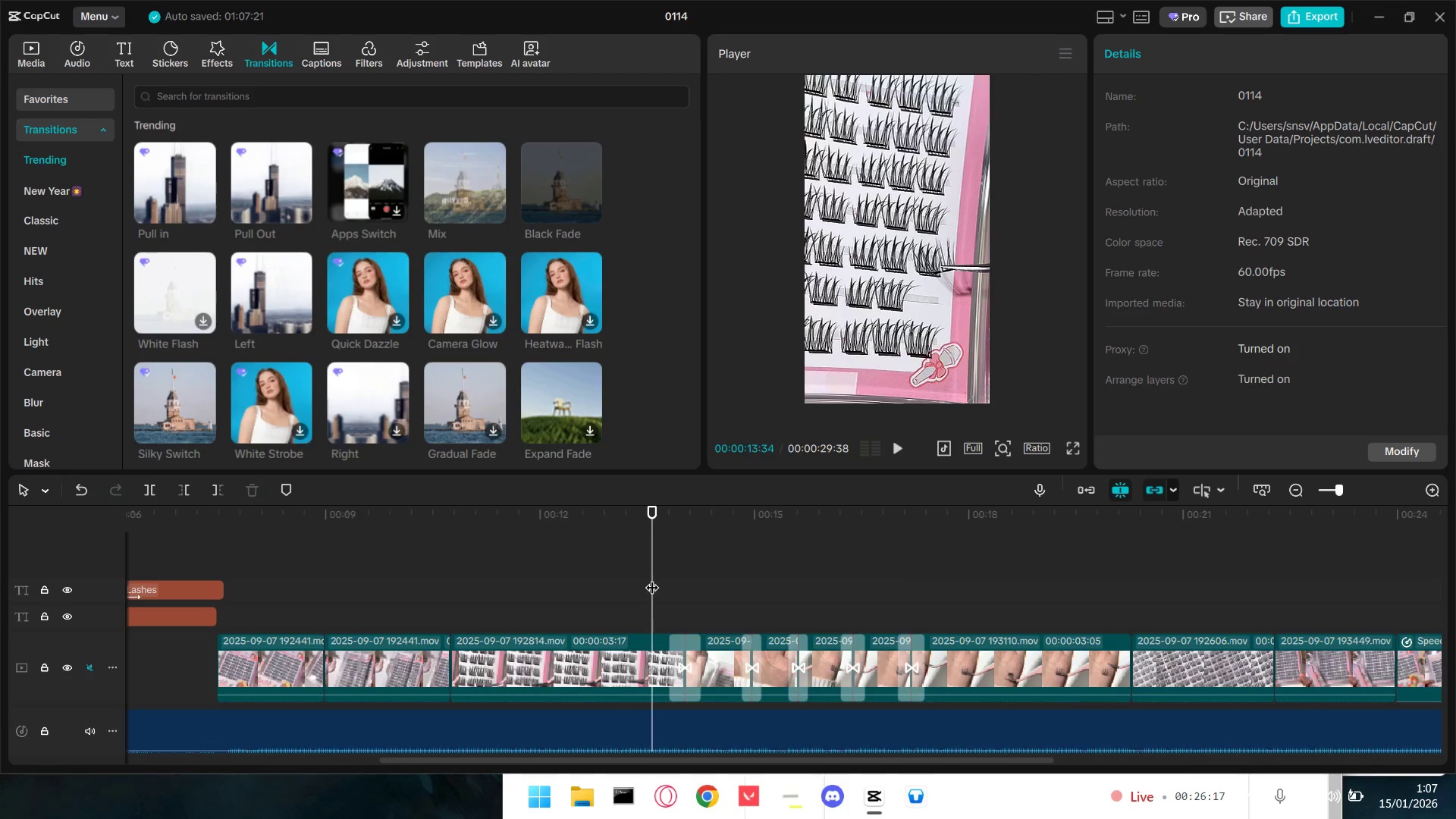 
key(Space)
 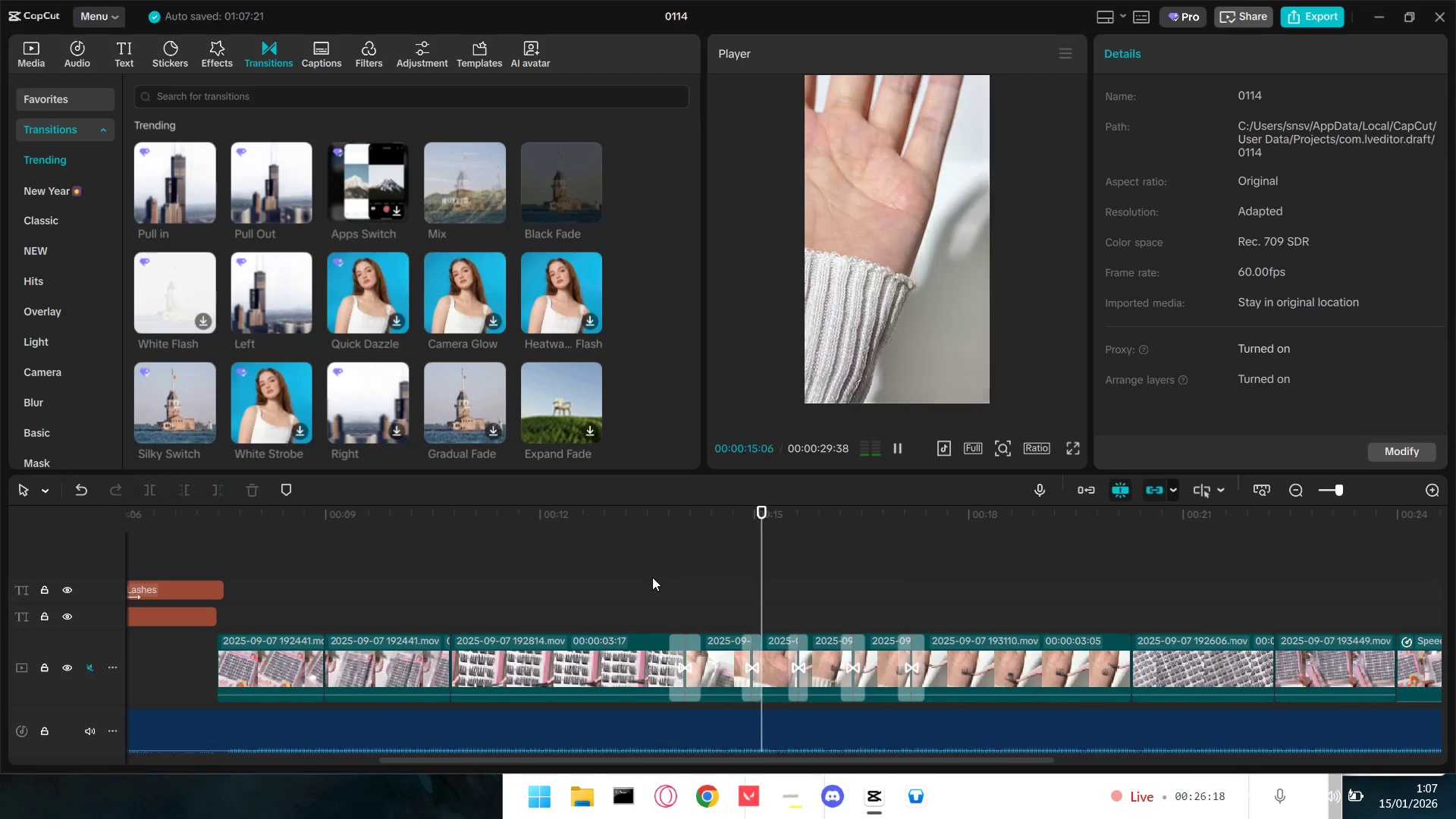 
key(Space)
 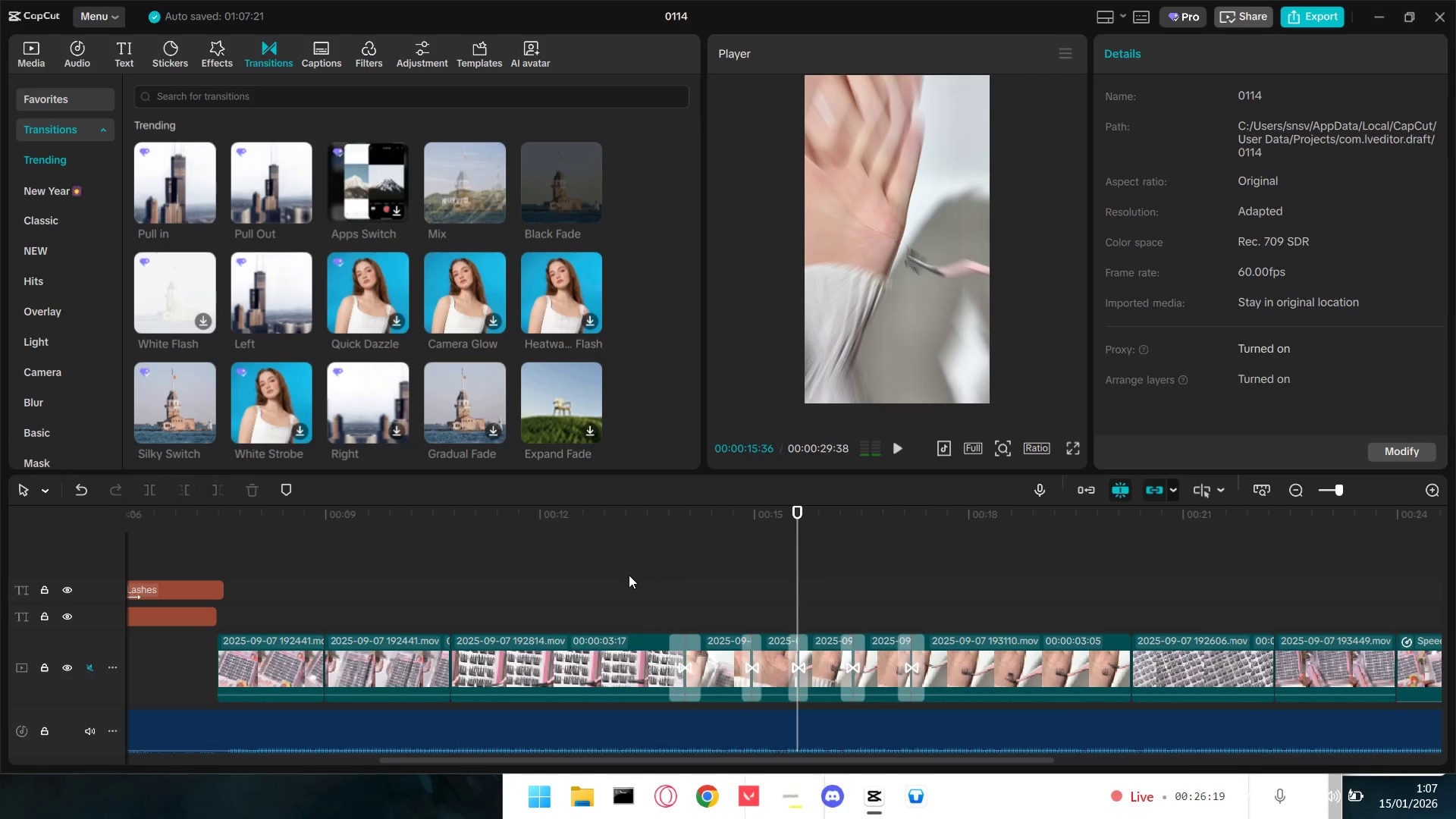 
left_click([628, 575])
 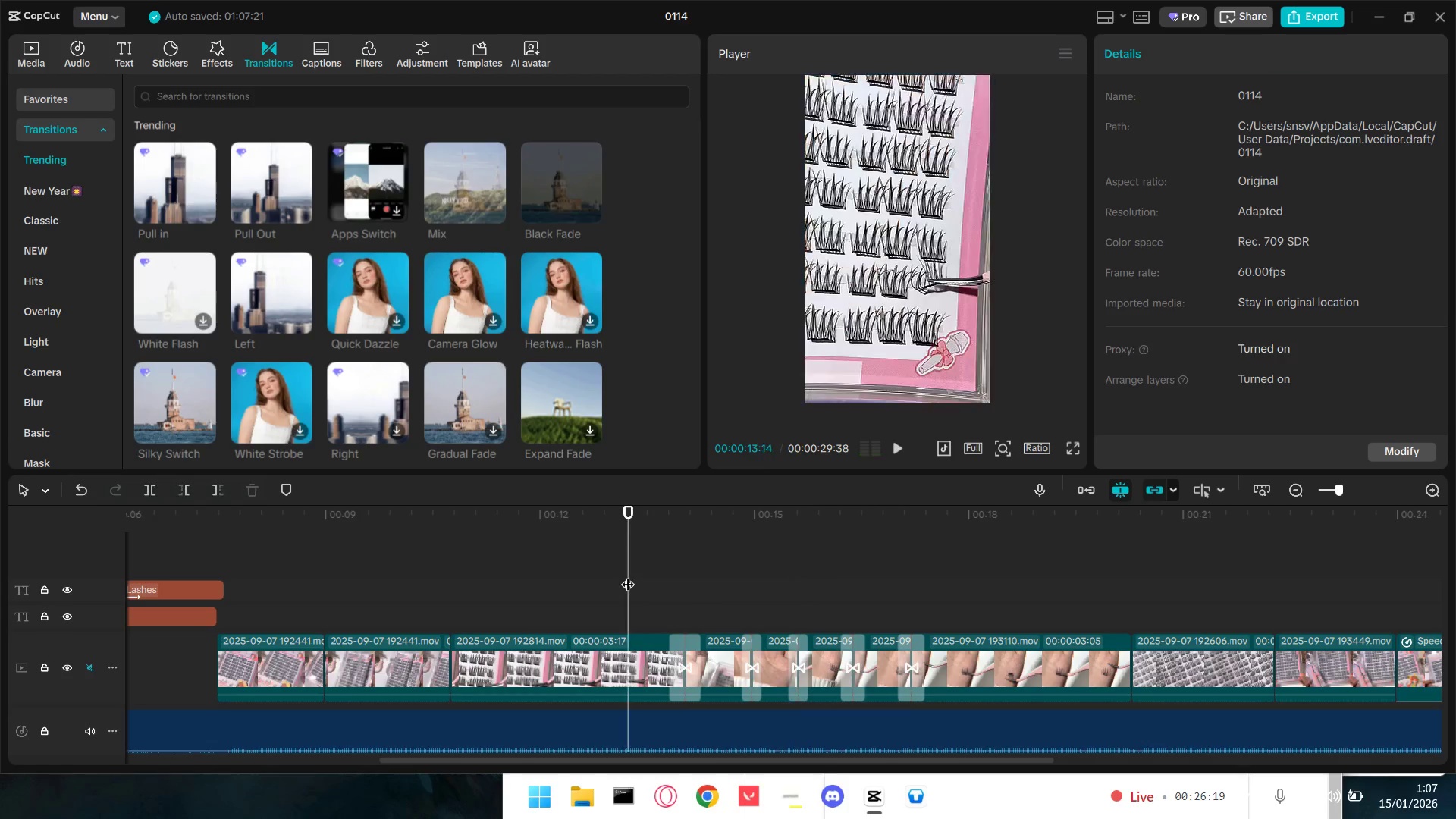 
key(Space)
 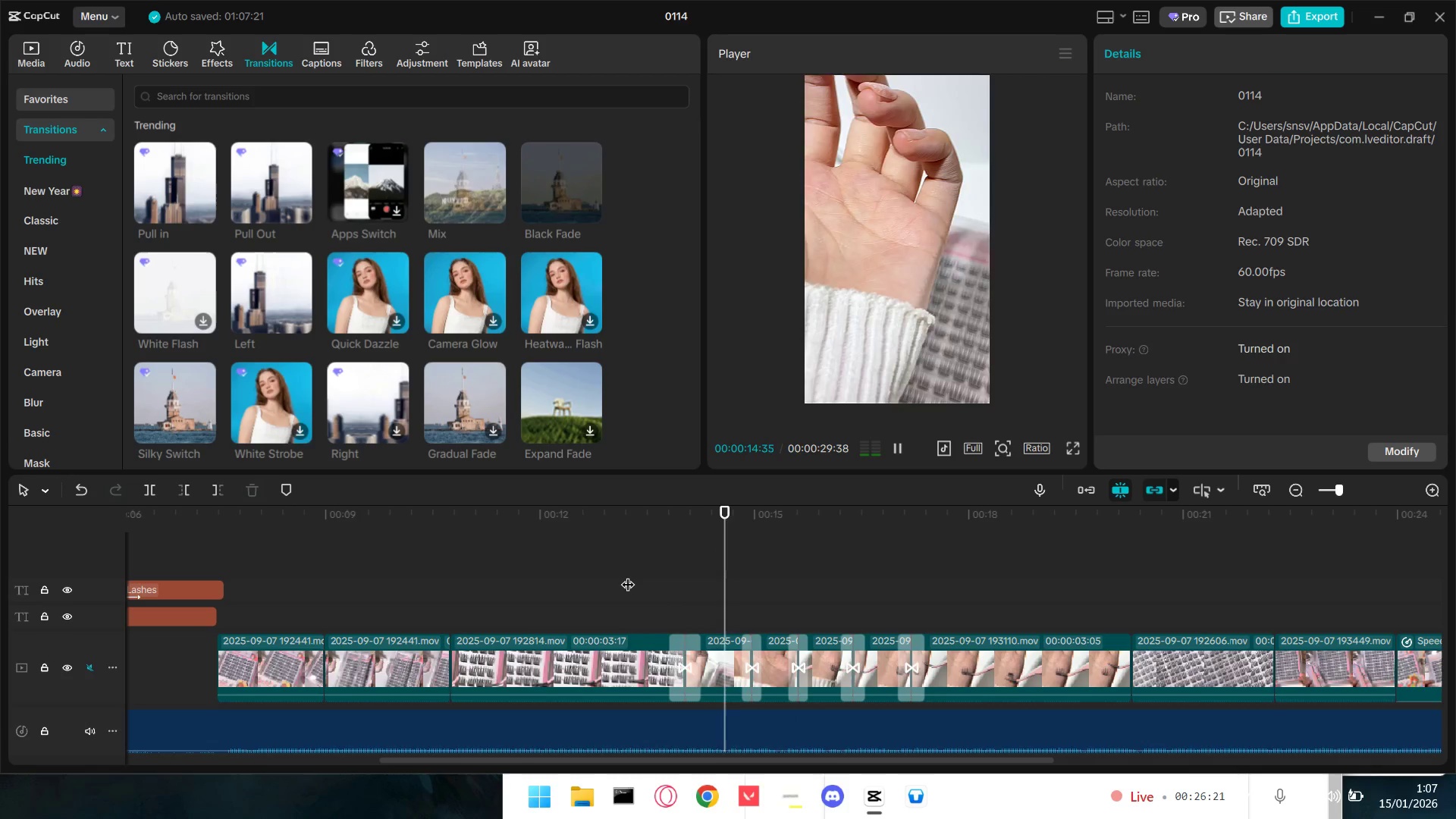 
left_click([628, 575])
 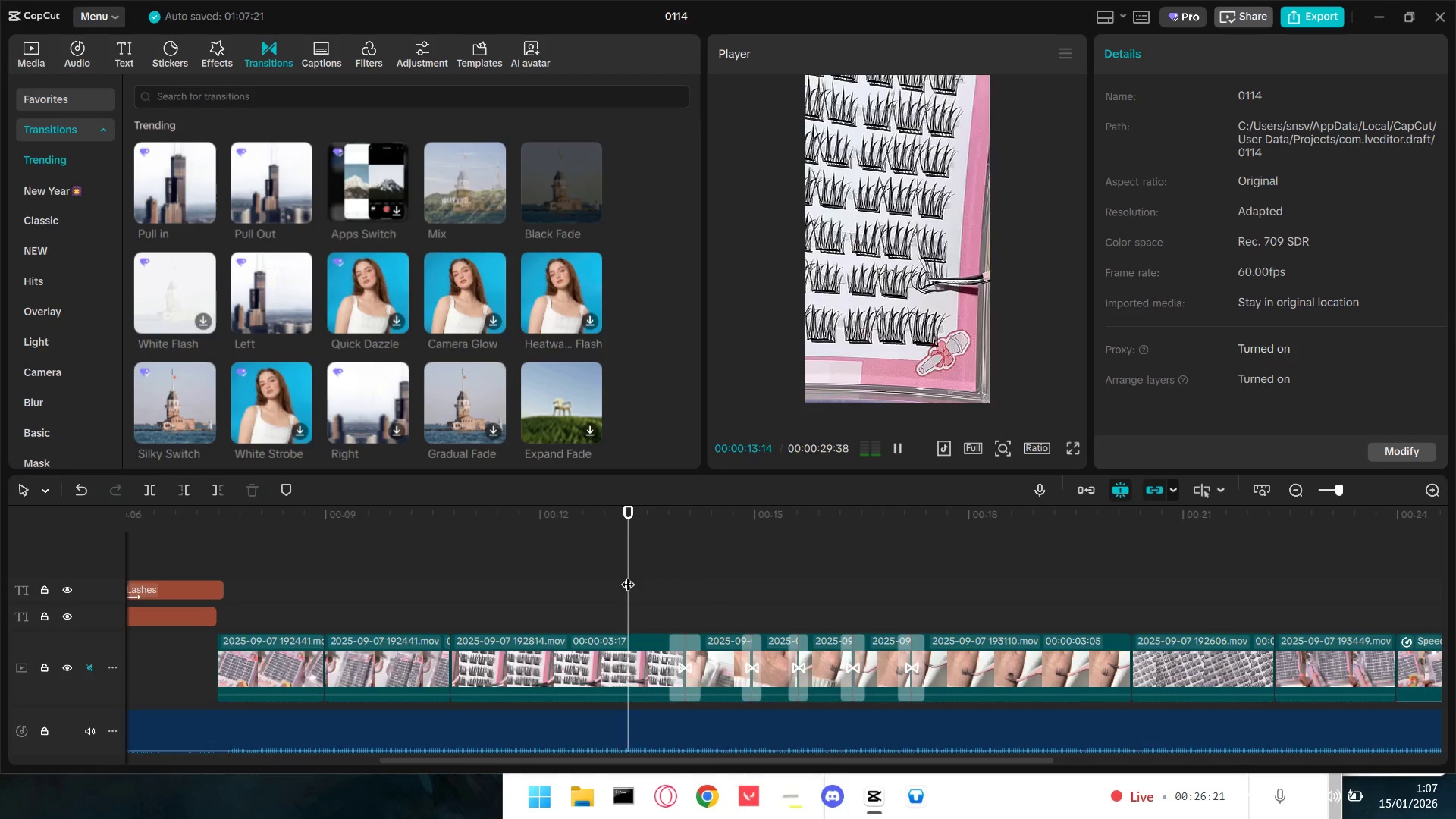 
key(Space)
 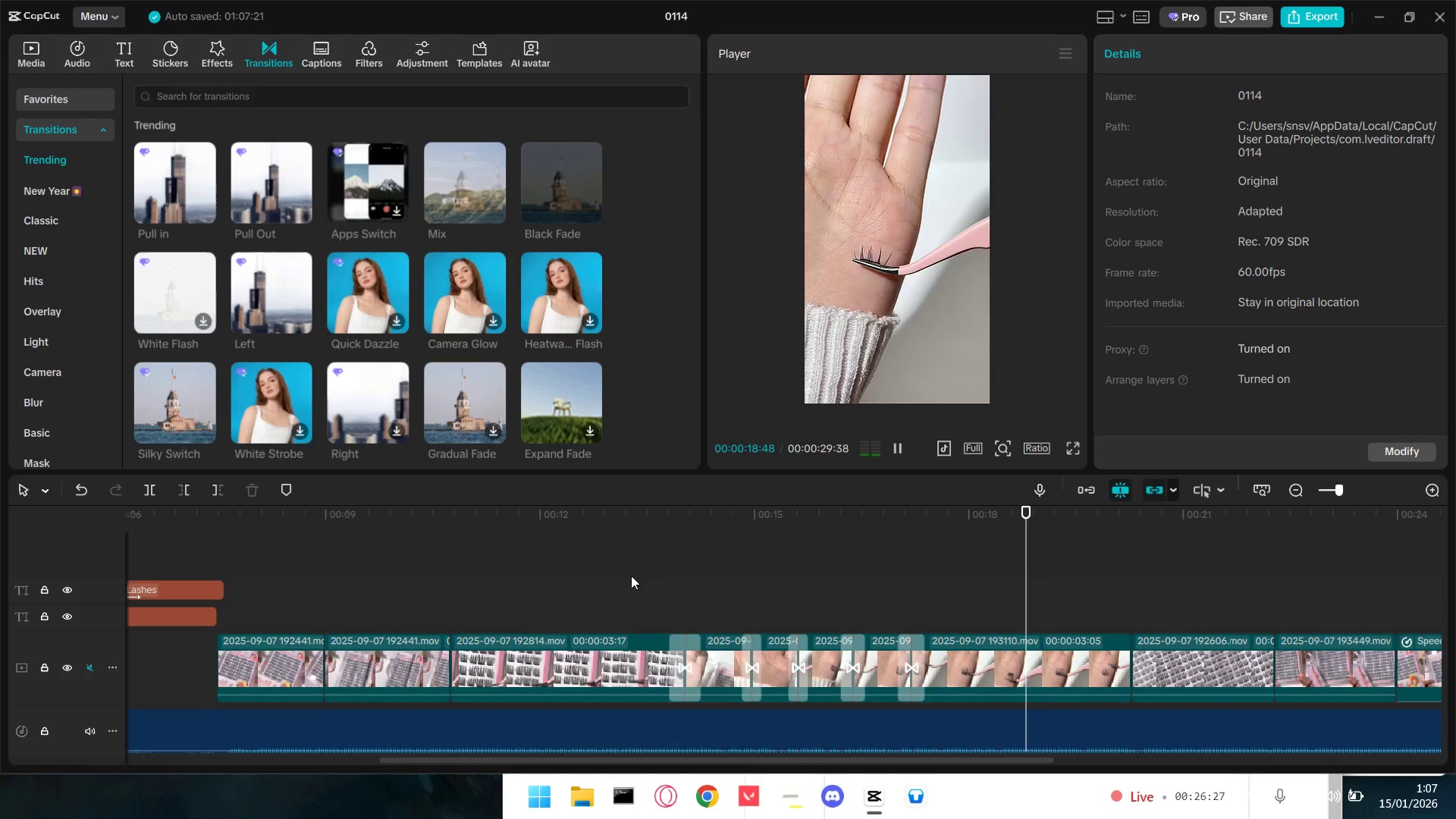 
wait(7.41)
 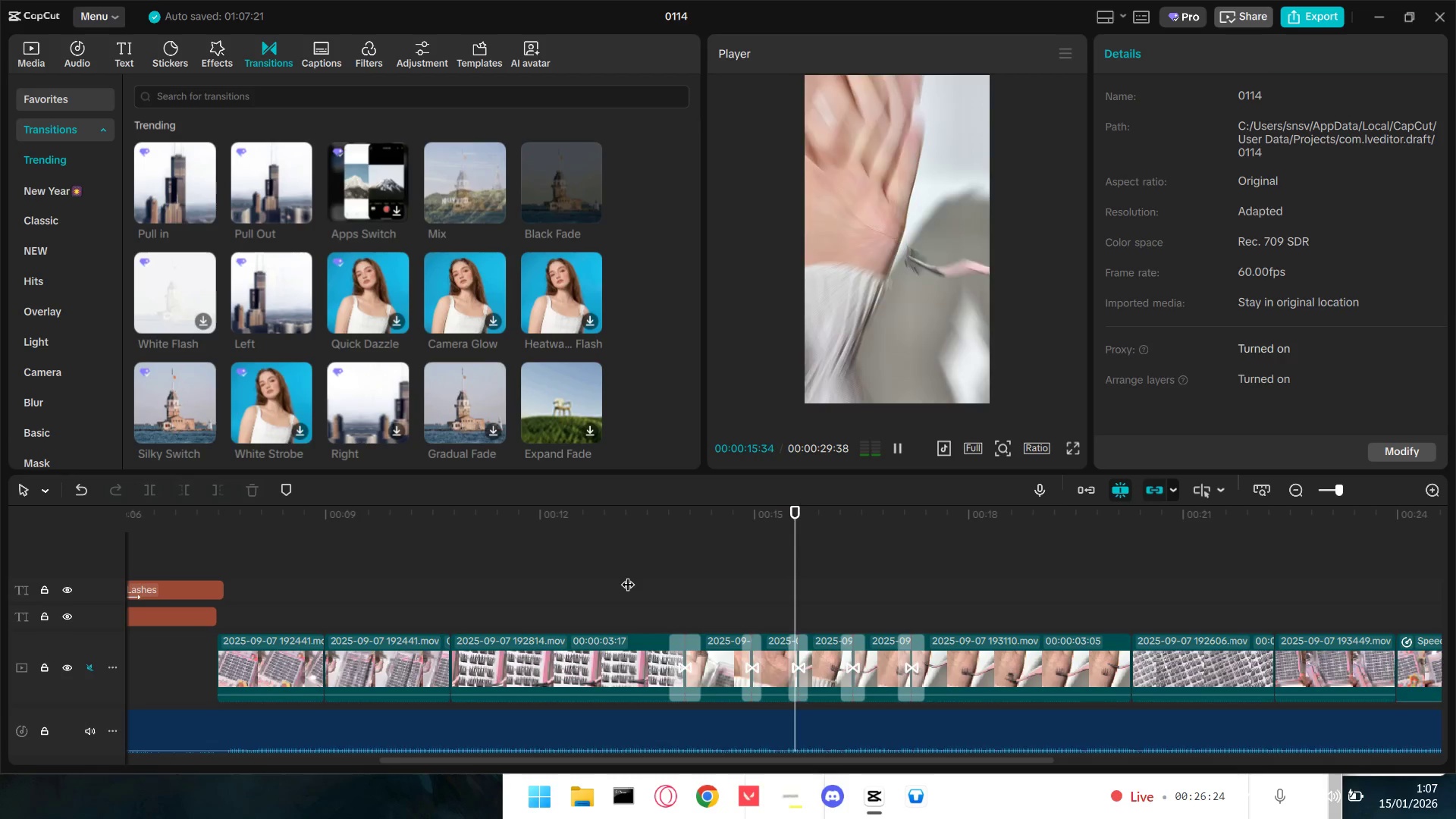 
key(Space)
 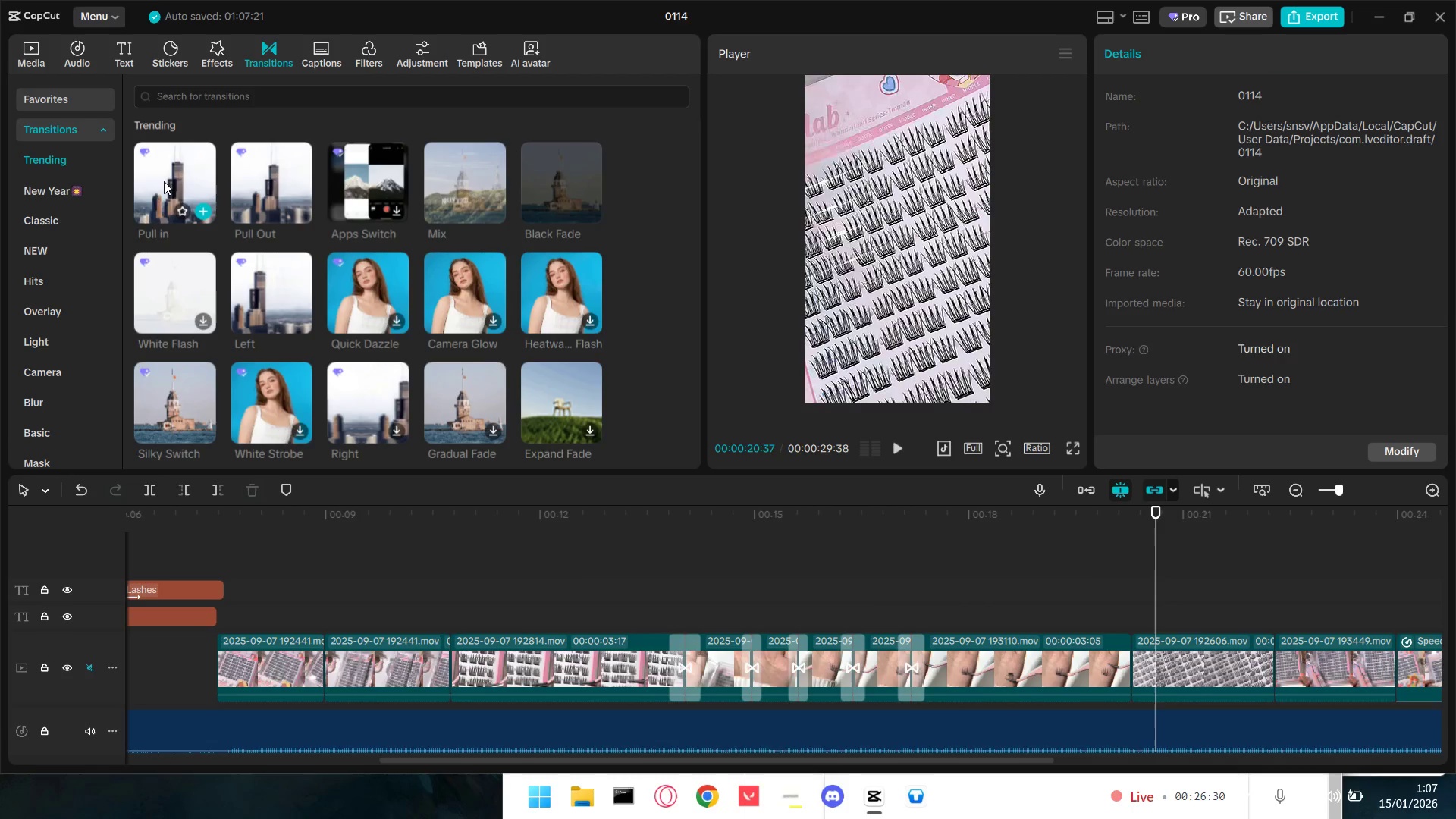 
left_click_drag(start_coordinate=[168, 182], to_coordinate=[1115, 662])
 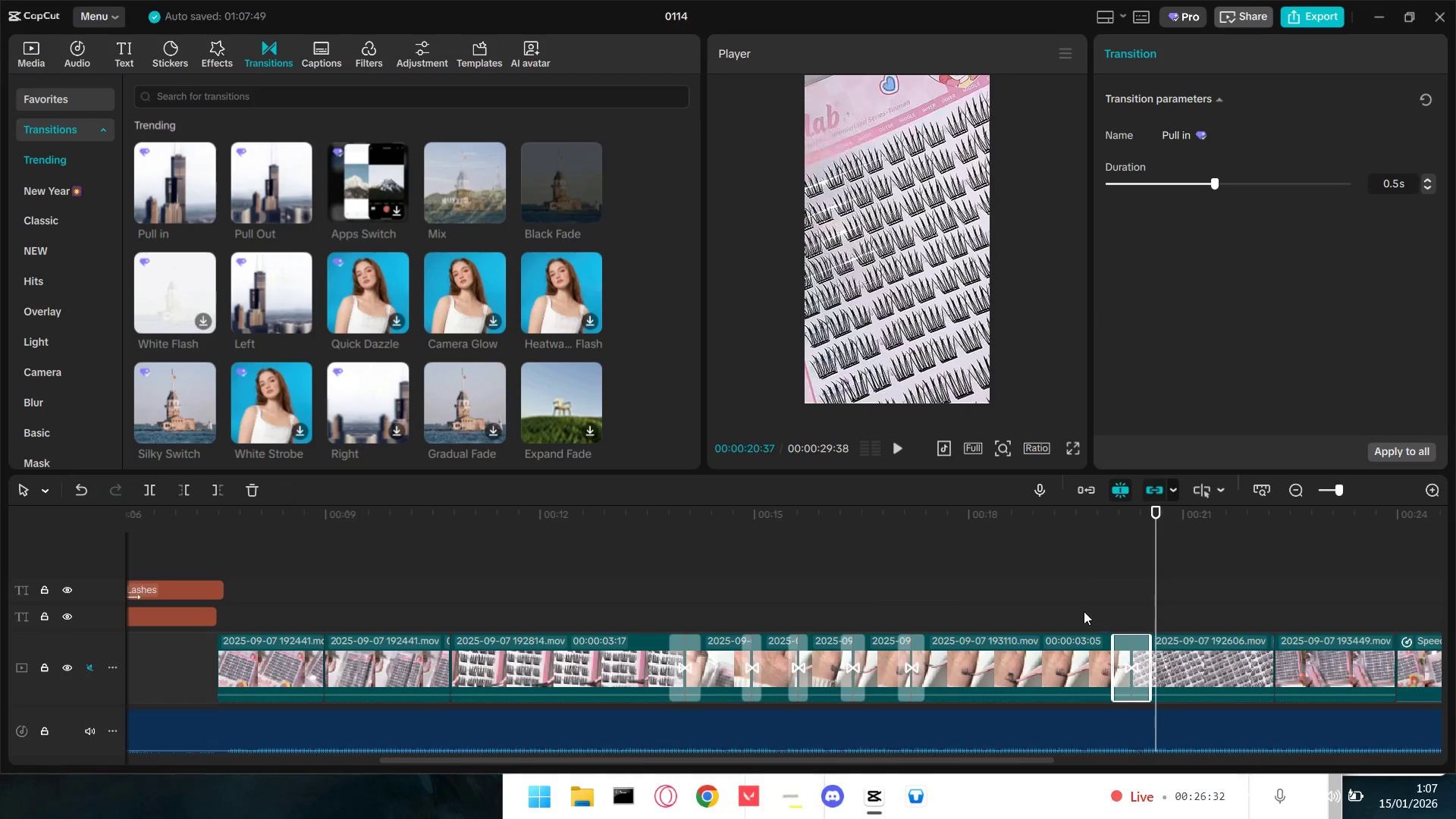 
left_click([1082, 607])
 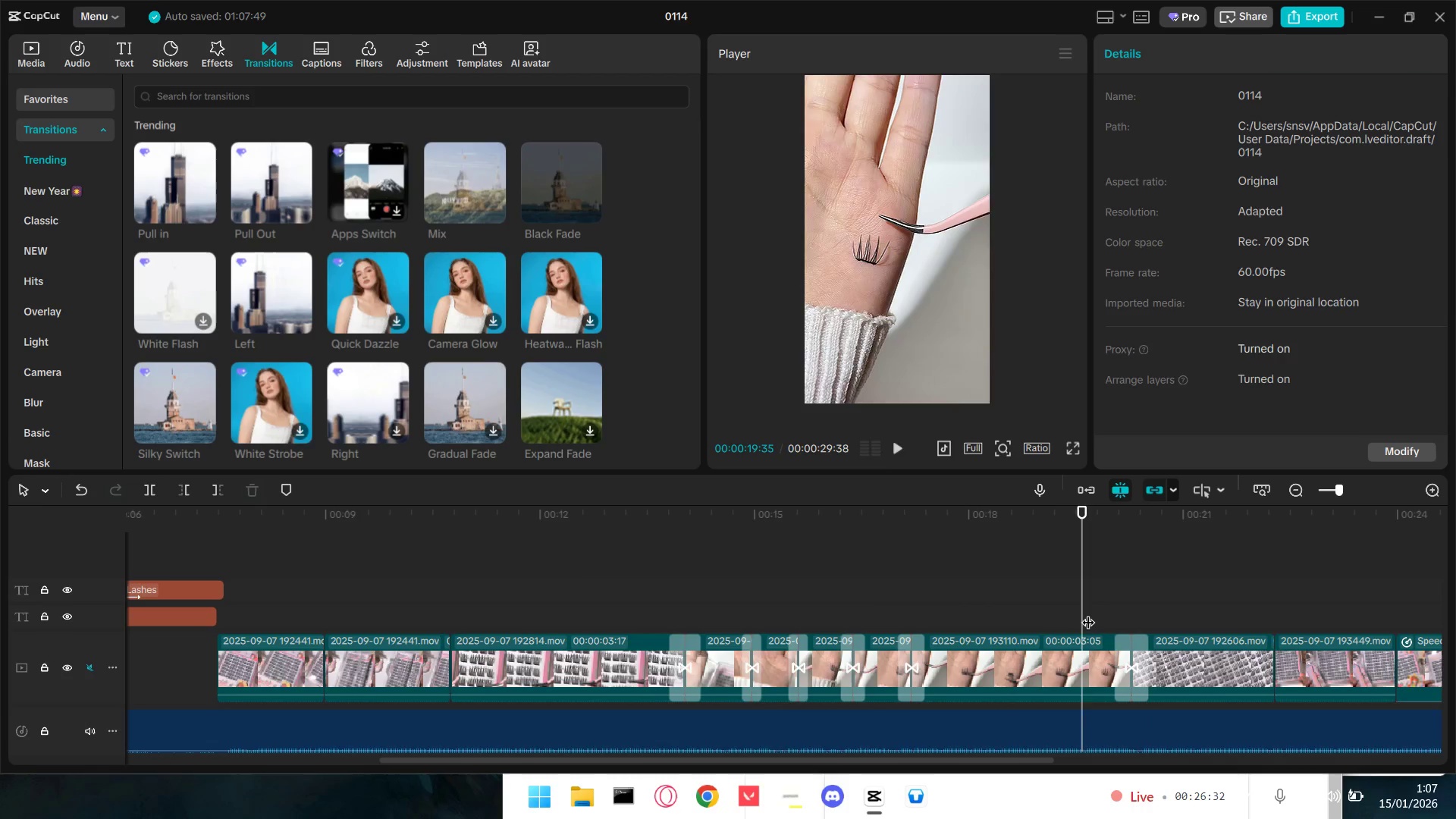 
key(Space)
 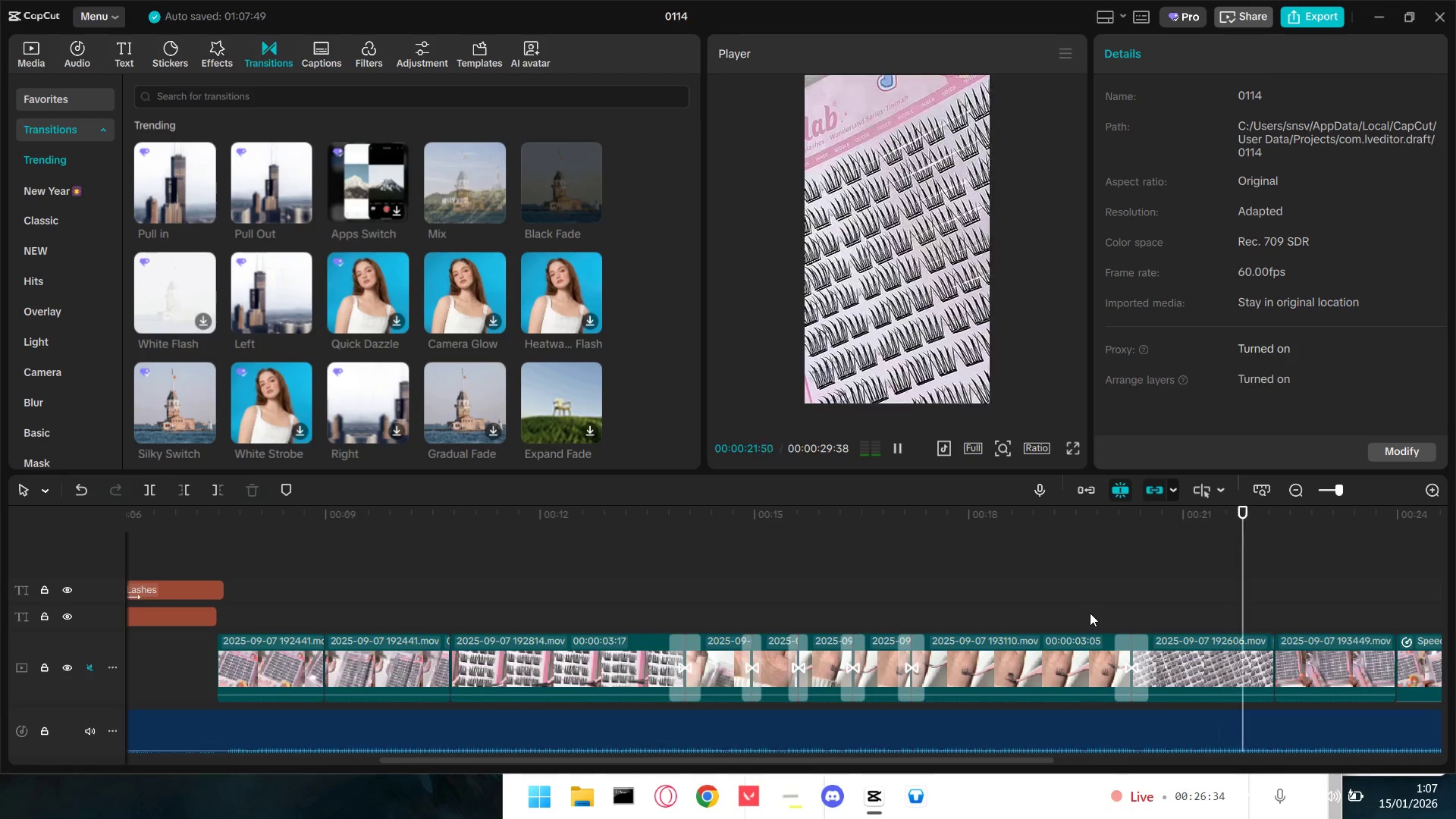 
key(Space)
 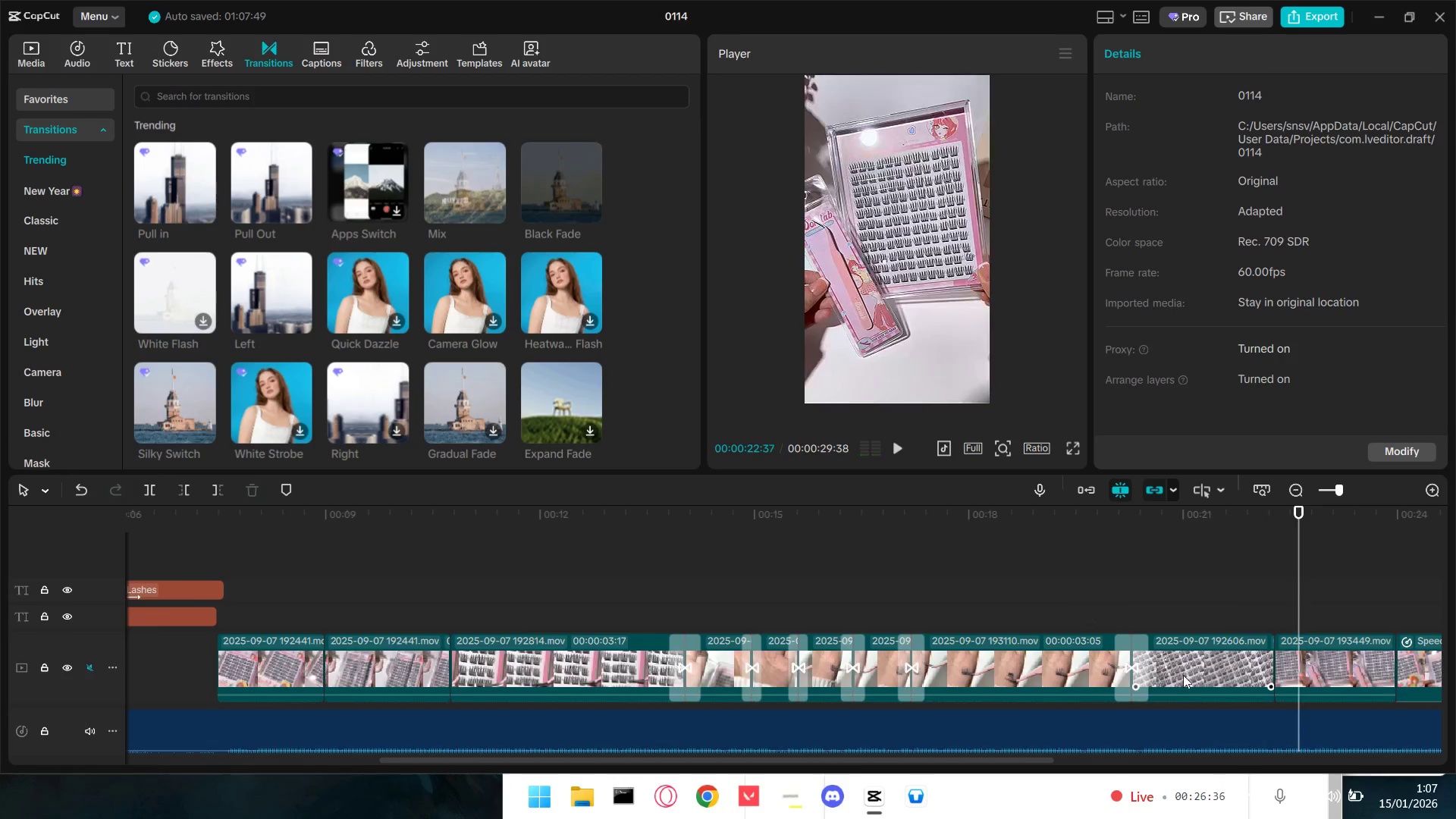 
hold_key(key=ControlLeft, duration=0.72)
scroll: coordinate [1183, 675], scroll_direction: down, amount: 3.0
 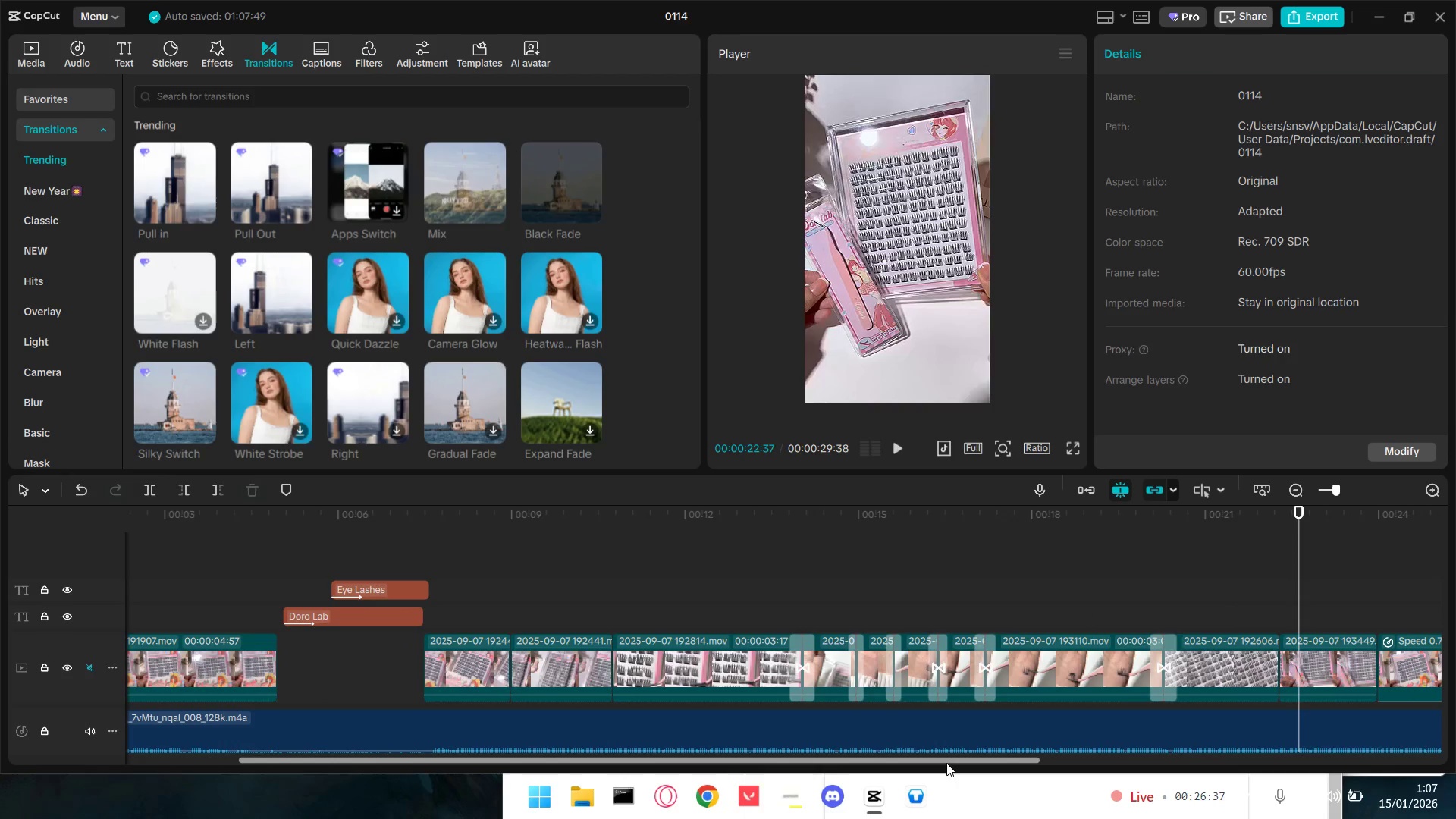 
left_click_drag(start_coordinate=[951, 758], to_coordinate=[1188, 777])
 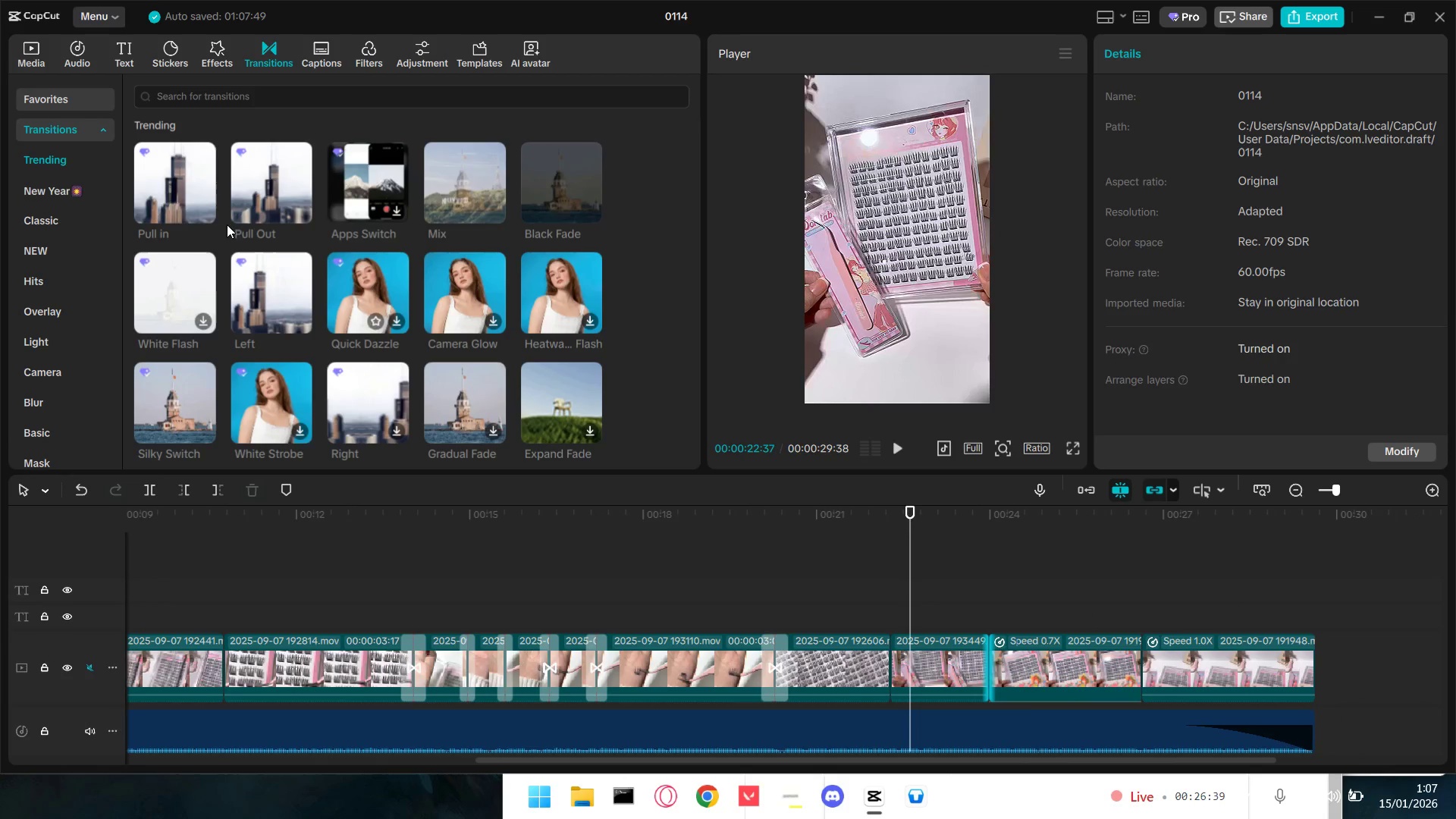 
left_click_drag(start_coordinate=[165, 198], to_coordinate=[870, 673])
 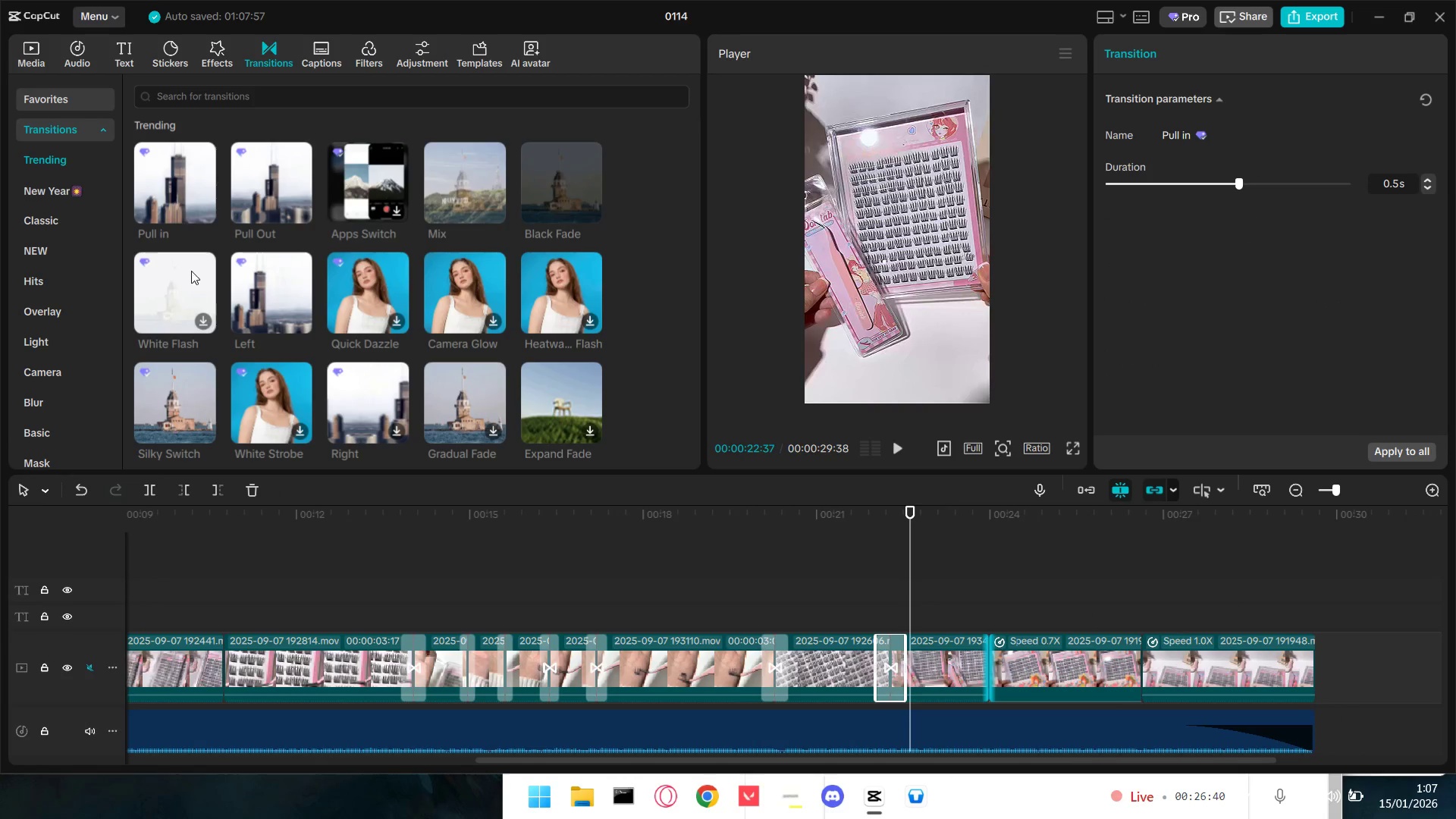 
left_click_drag(start_coordinate=[166, 194], to_coordinate=[976, 652])
 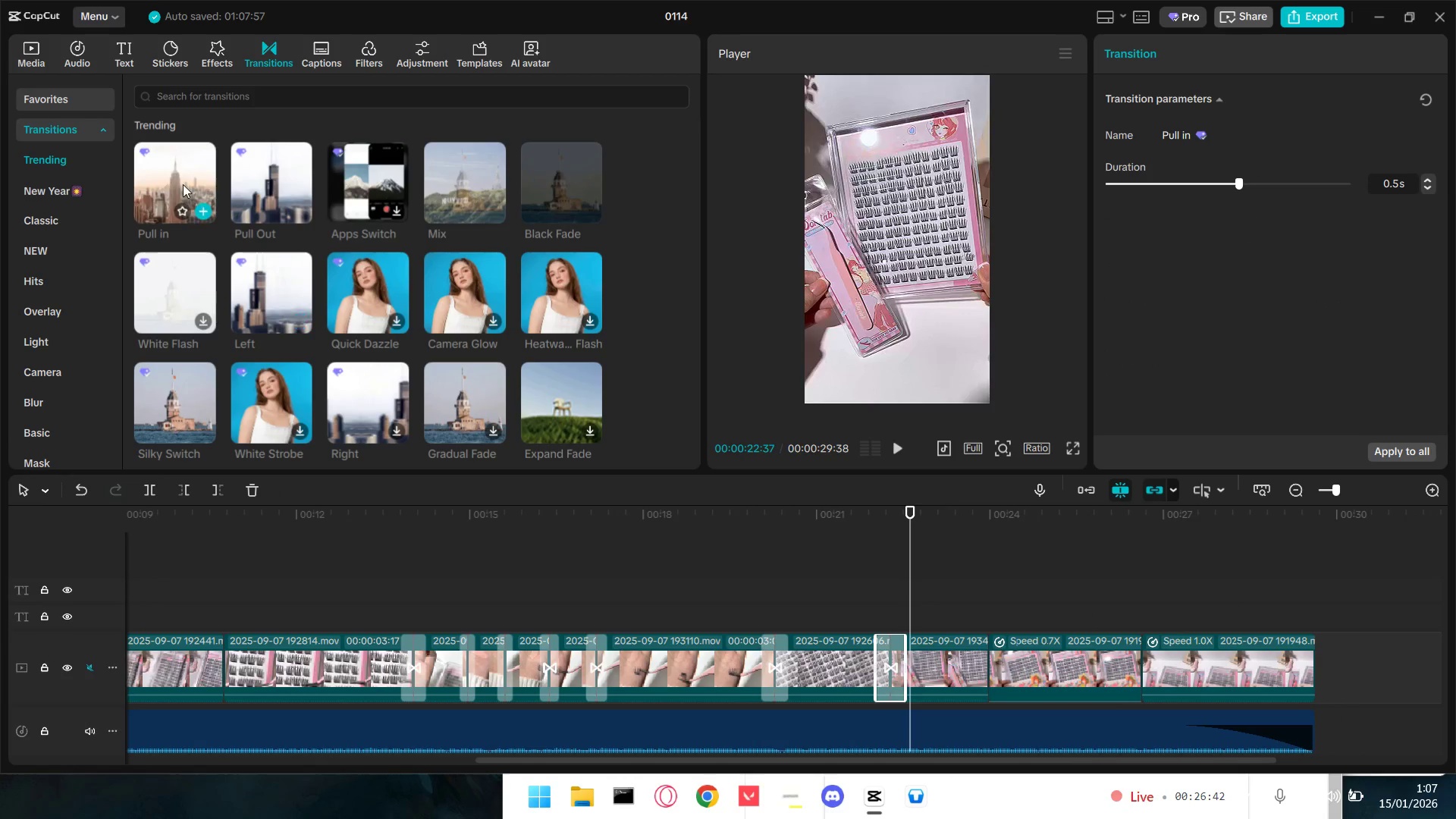 
left_click_drag(start_coordinate=[179, 179], to_coordinate=[970, 668])
 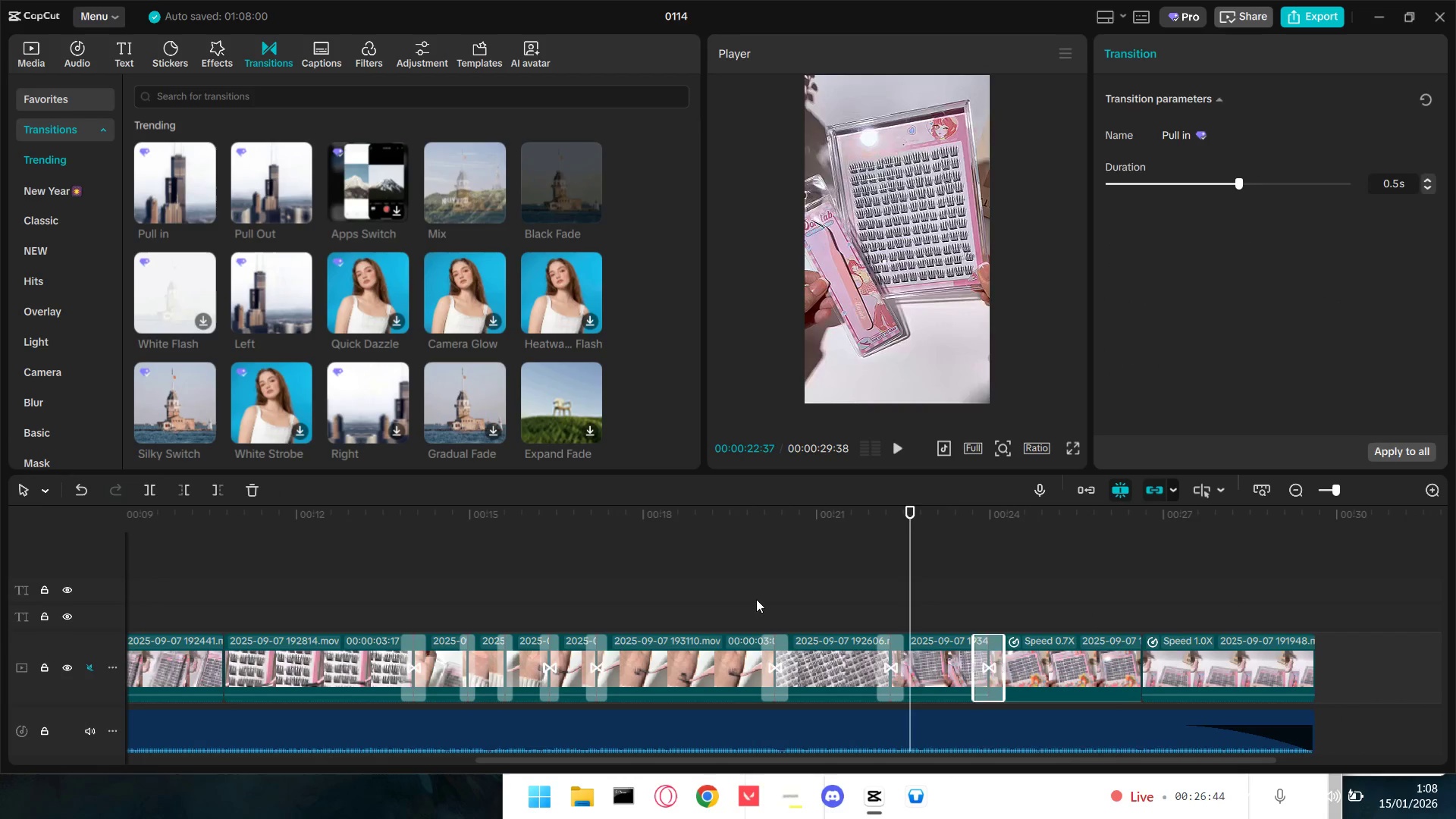 
key(Space)
 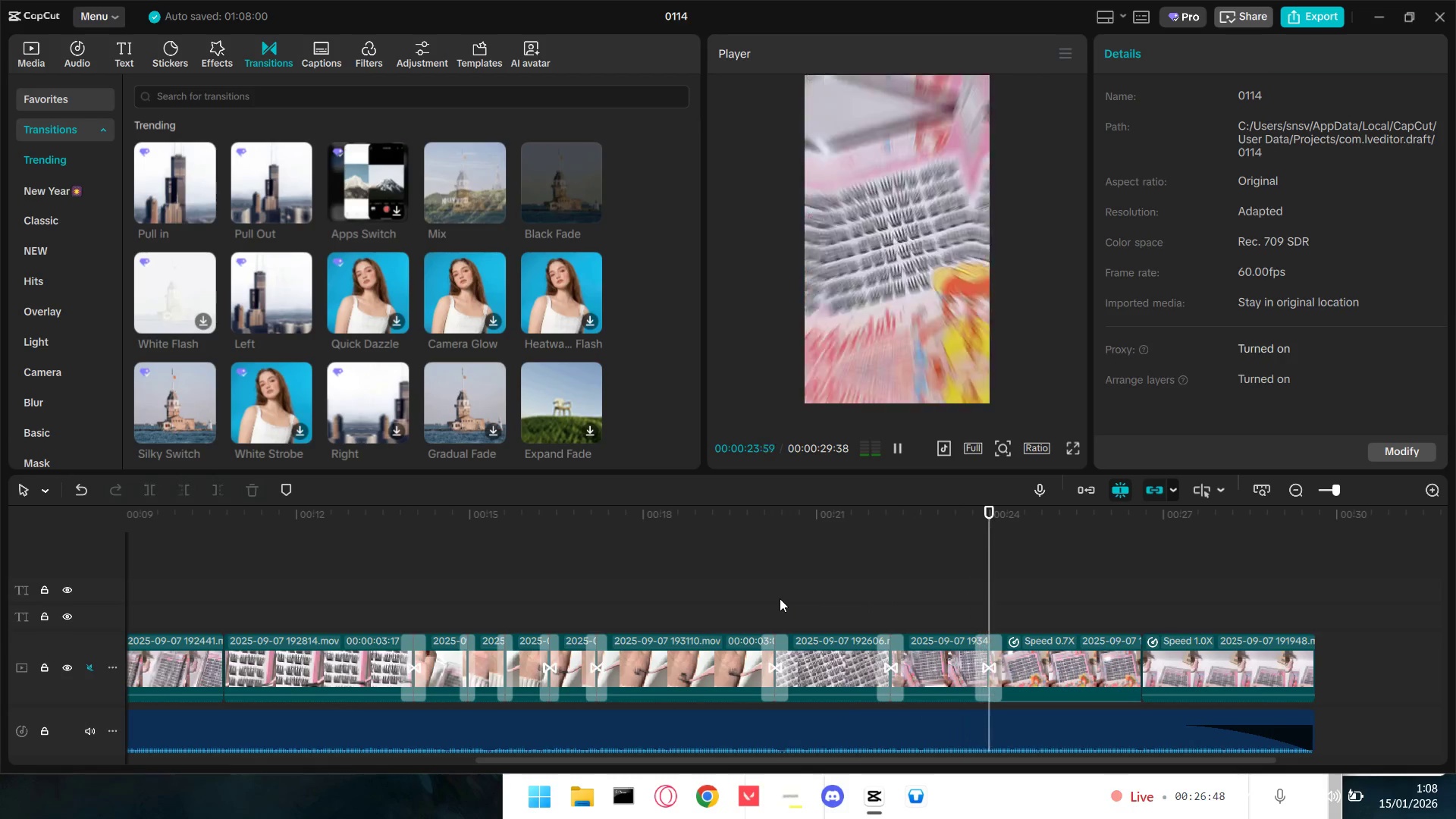 
wait(5.45)
 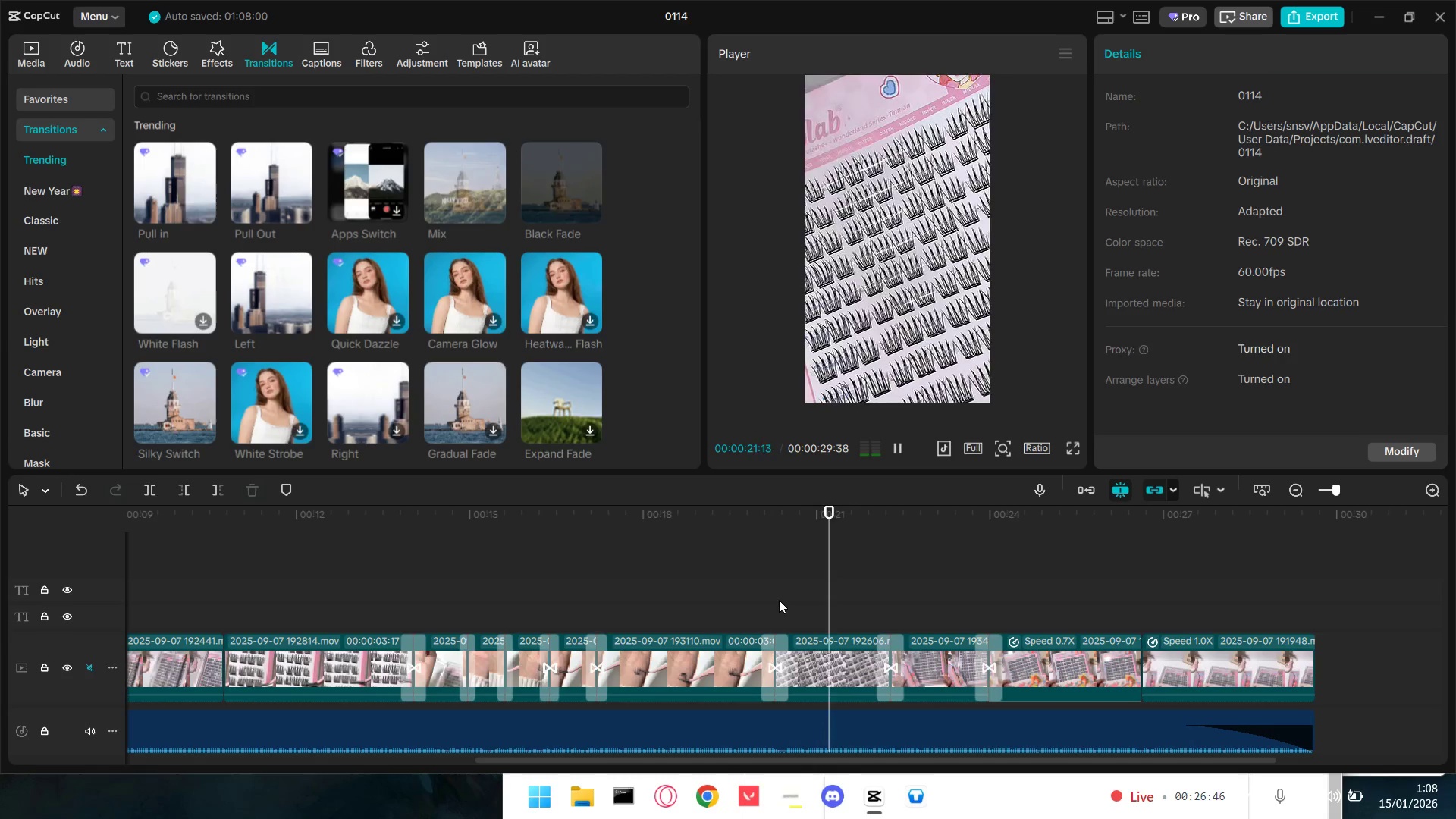 
left_click_drag(start_coordinate=[180, 197], to_coordinate=[1128, 658])
 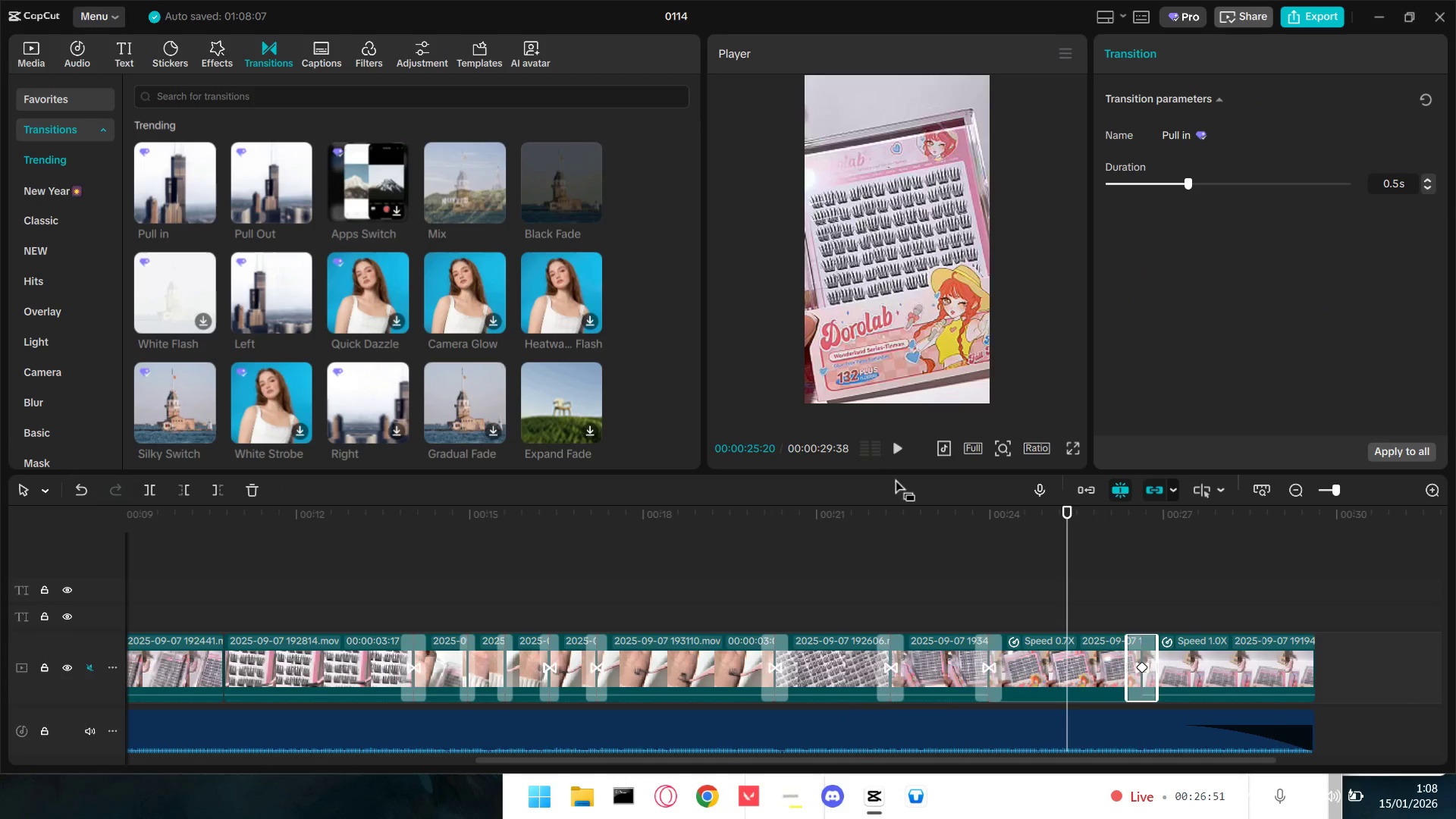 
left_click([885, 447])
 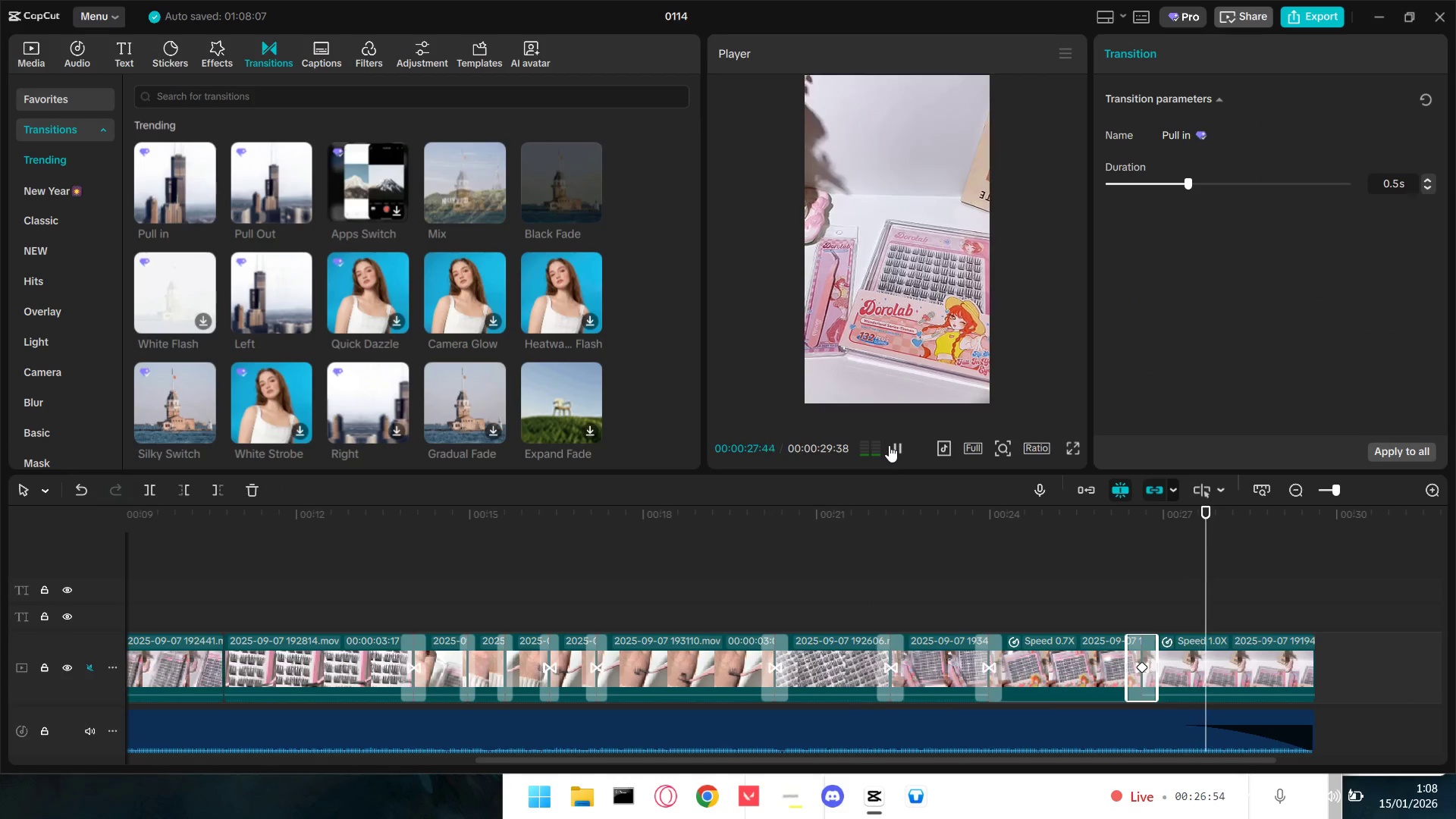 
key(Space)
 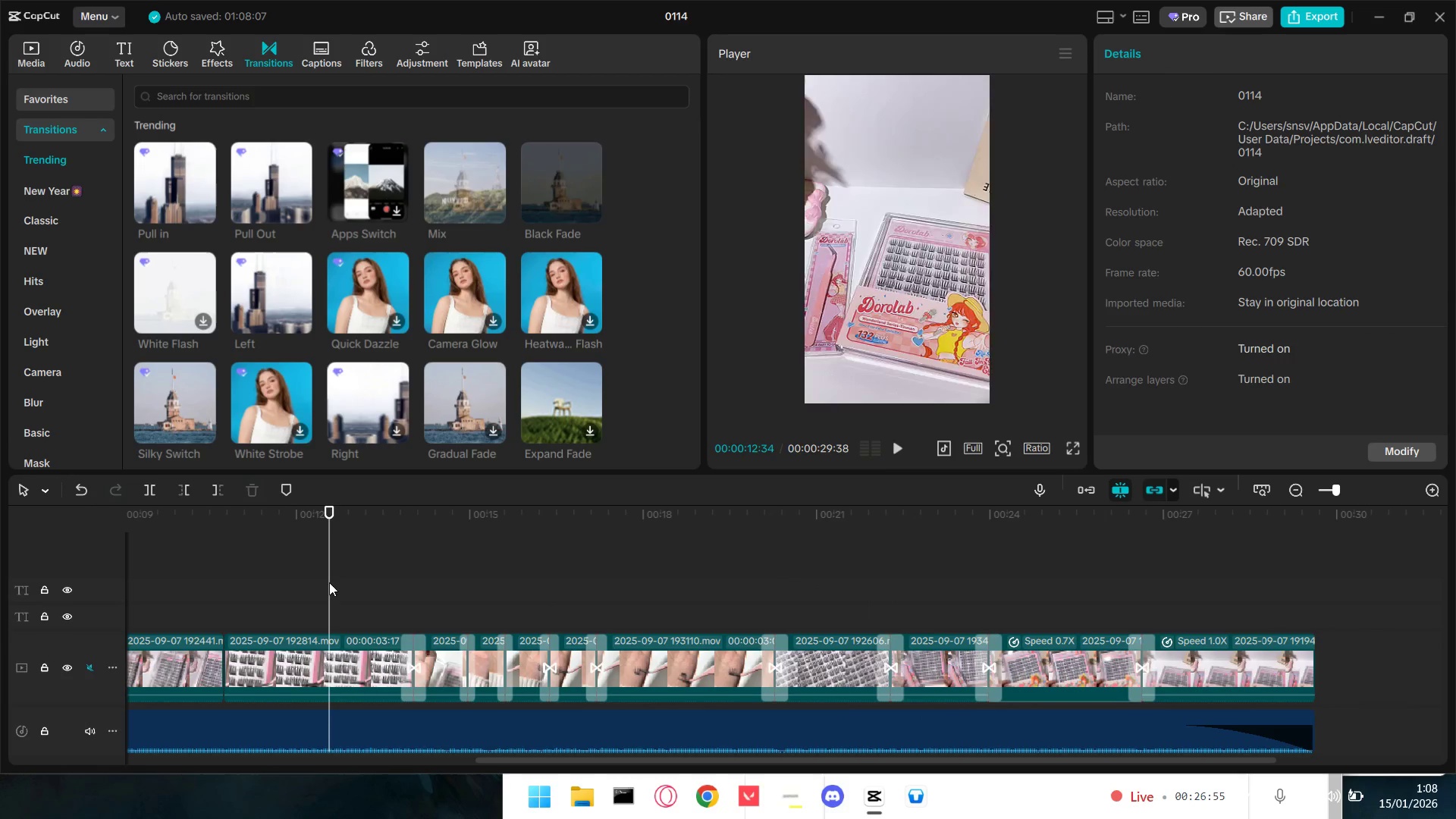 
left_click_drag(start_coordinate=[329, 582], to_coordinate=[0, 566])
 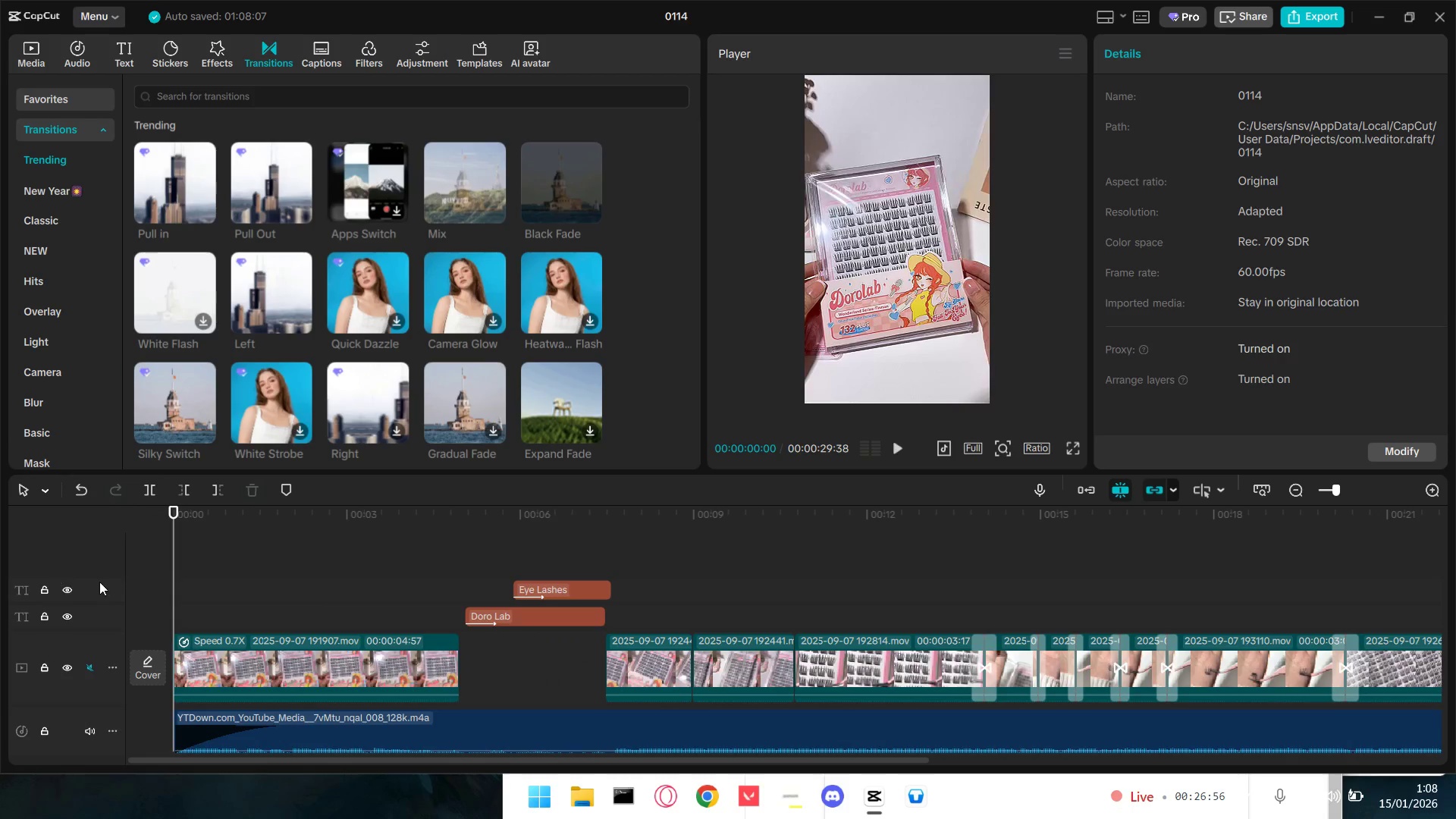 
key(Space)
 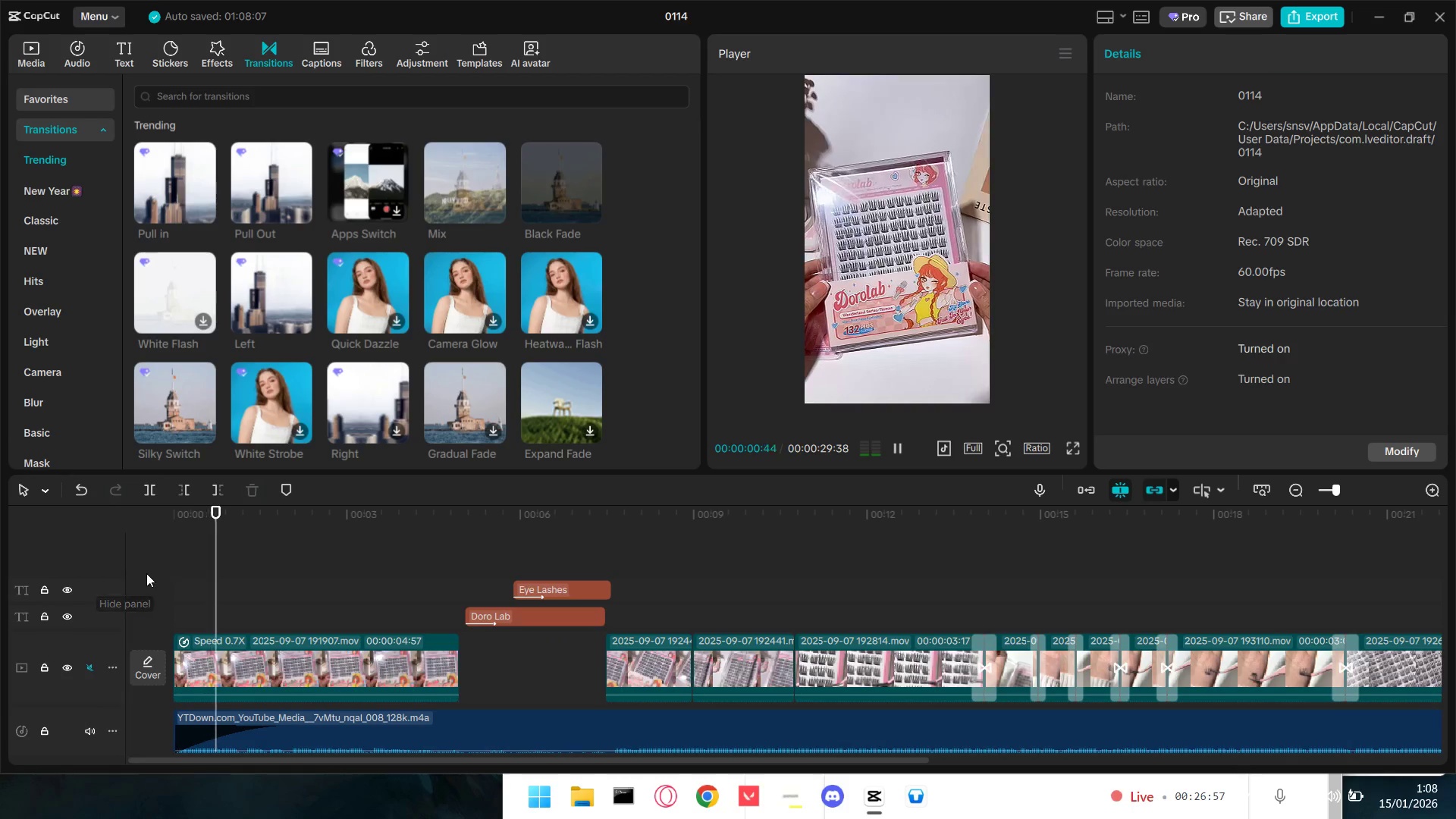 
key(Space)
 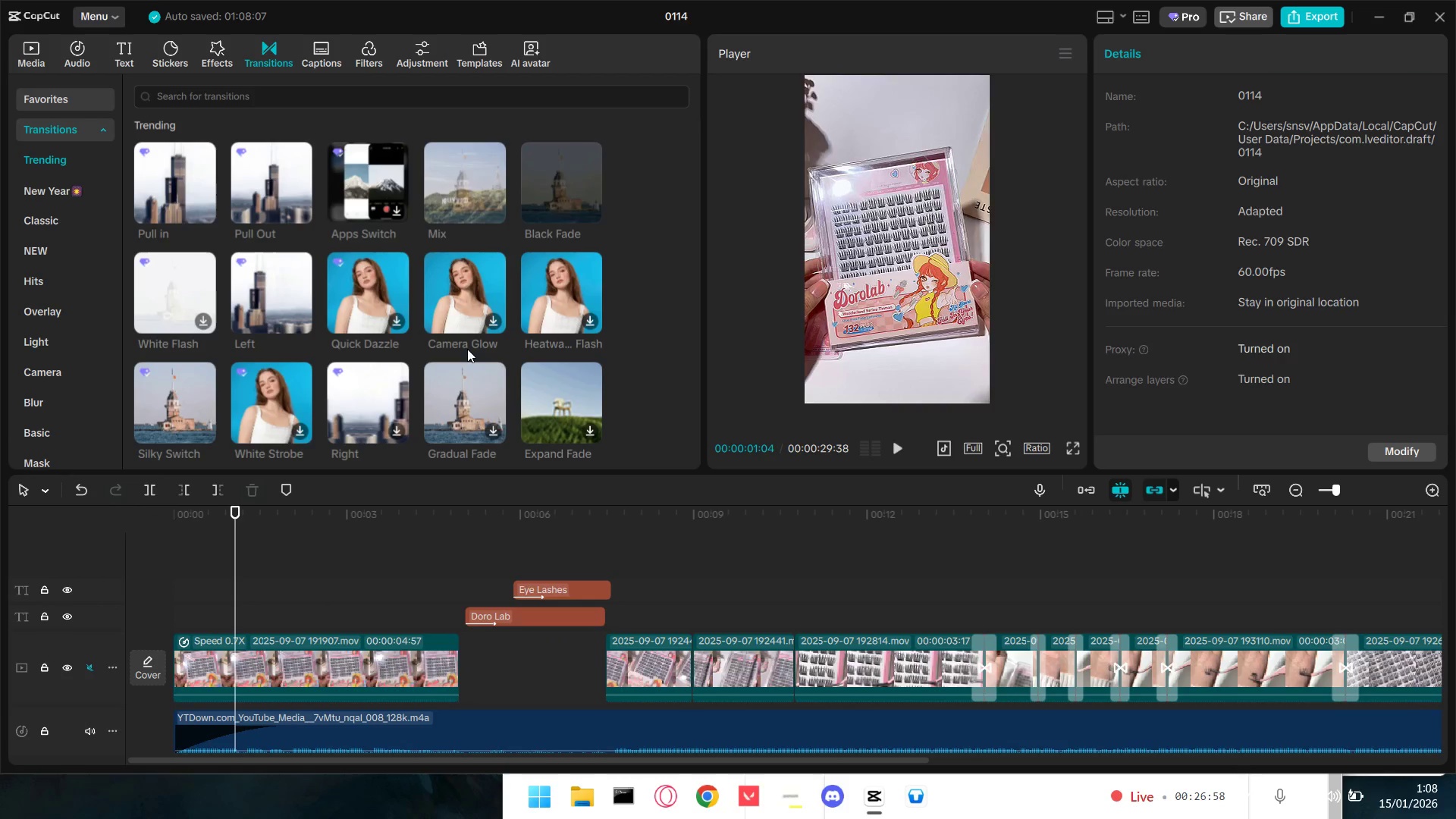 
key(Space)
 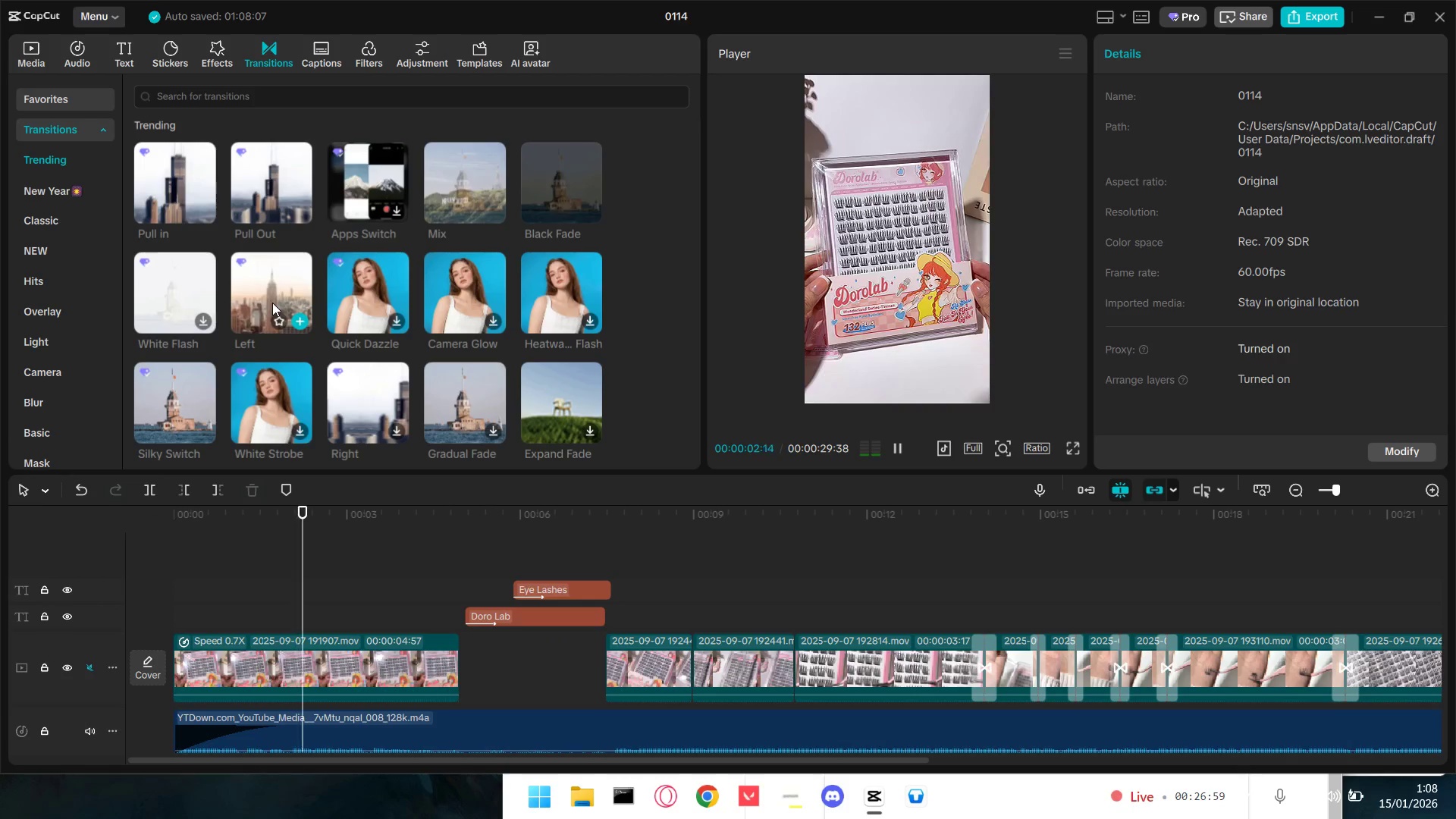 
left_click_drag(start_coordinate=[271, 296], to_coordinate=[674, 668])
 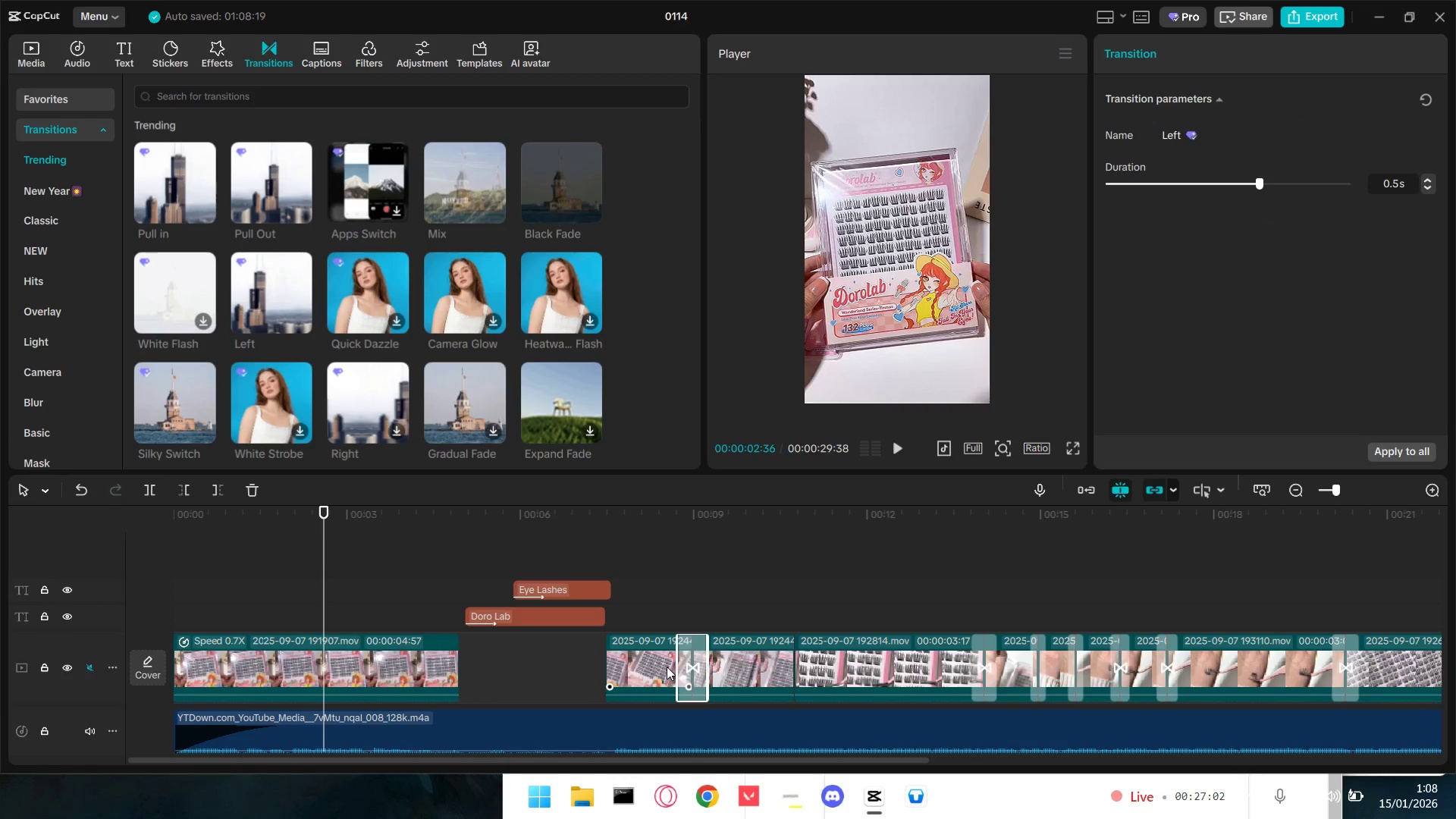 
key(Space)
 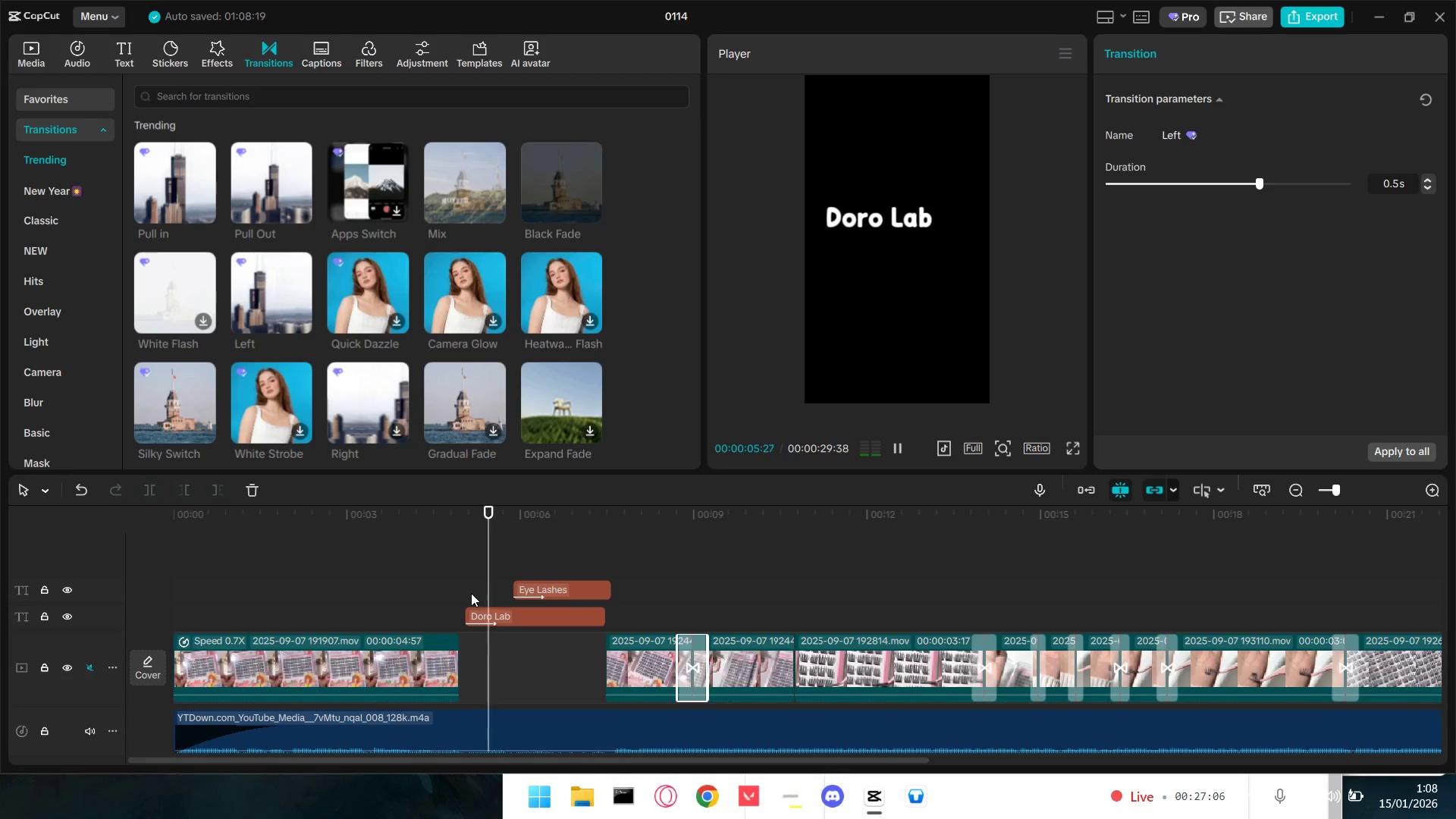 
wait(8.34)
 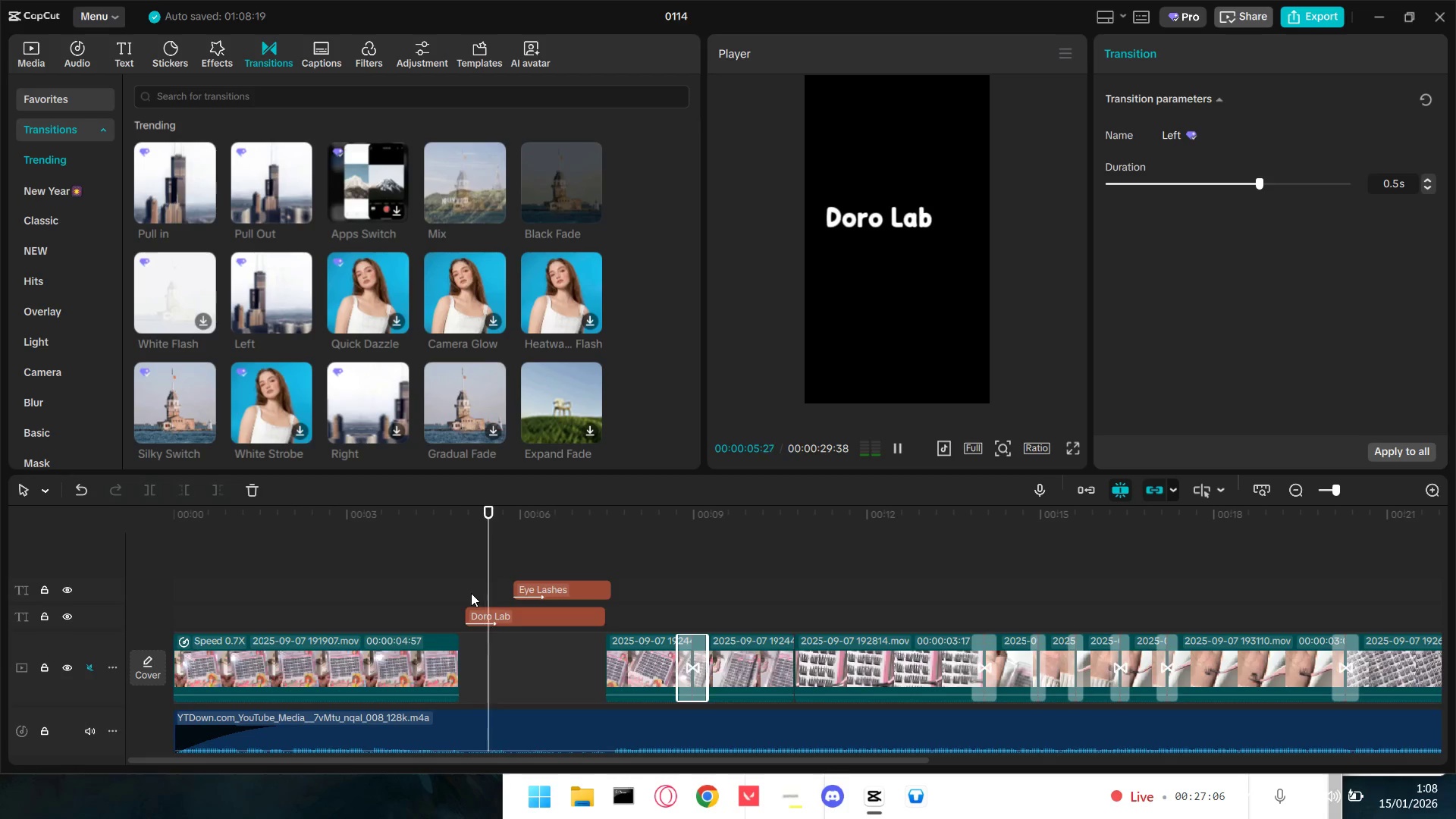 
key(Space)
 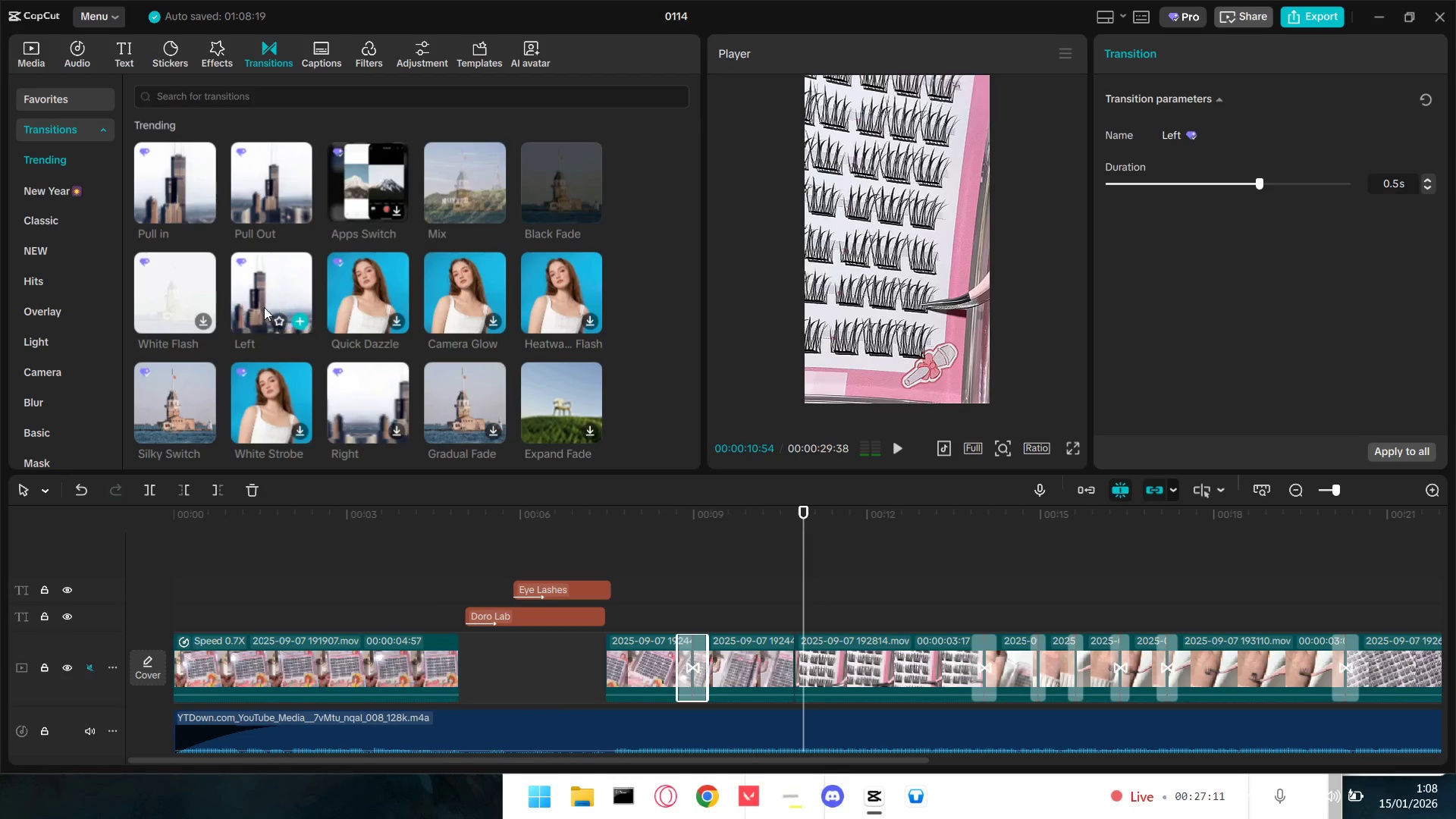 
left_click_drag(start_coordinate=[264, 307], to_coordinate=[789, 668])
 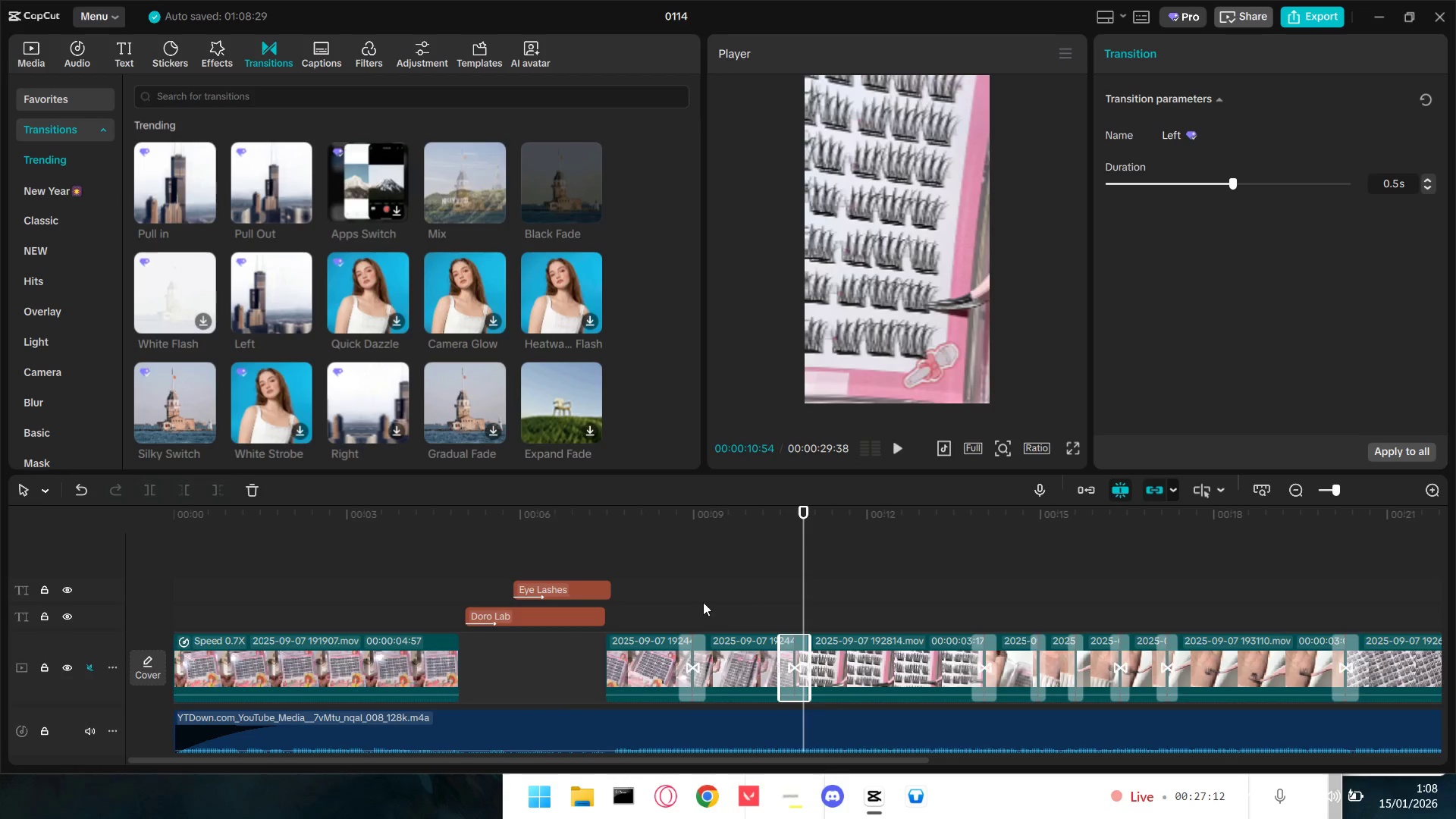 
left_click([675, 579])
 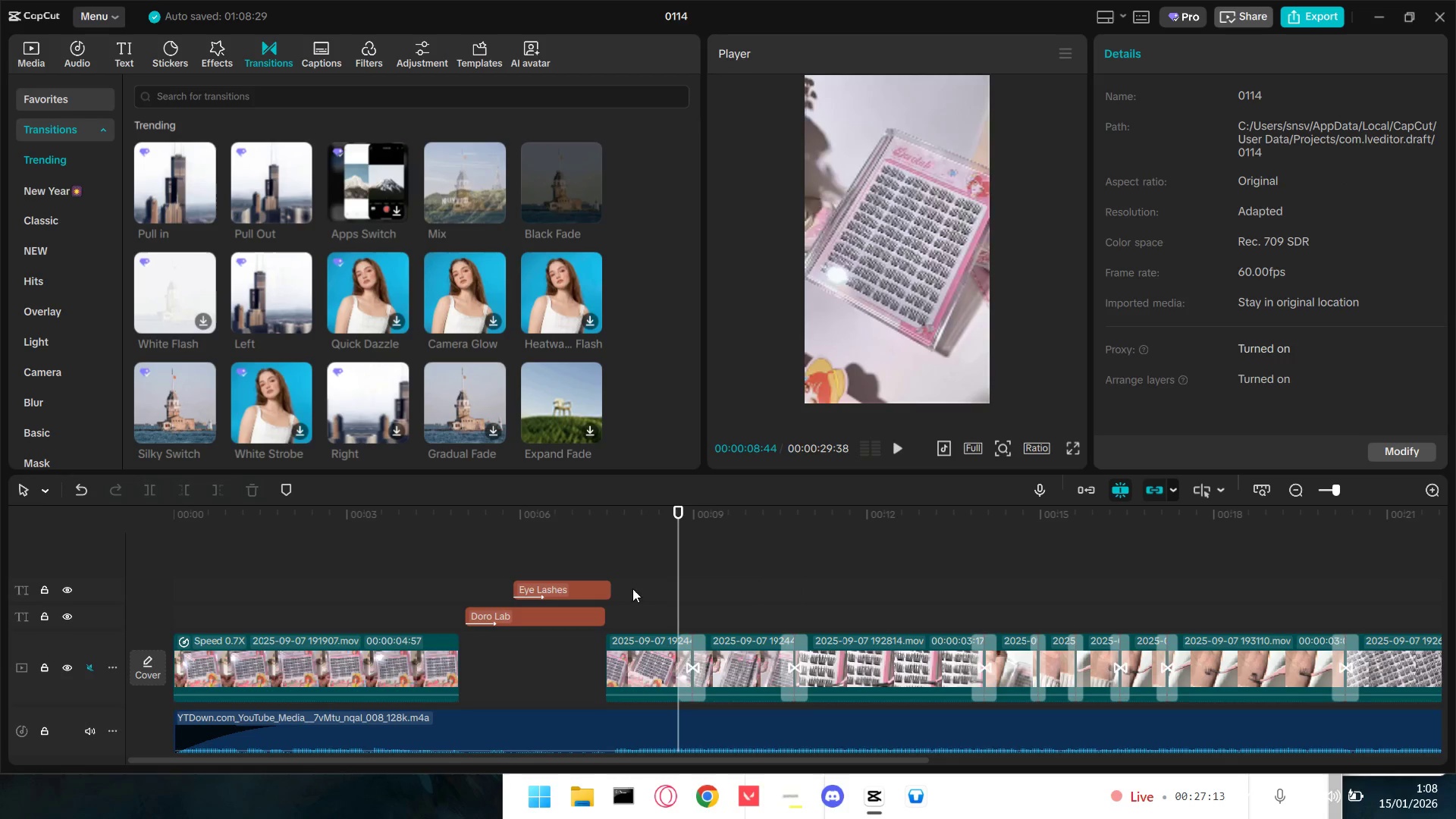 
hold_key(key=ControlLeft, duration=0.31)
 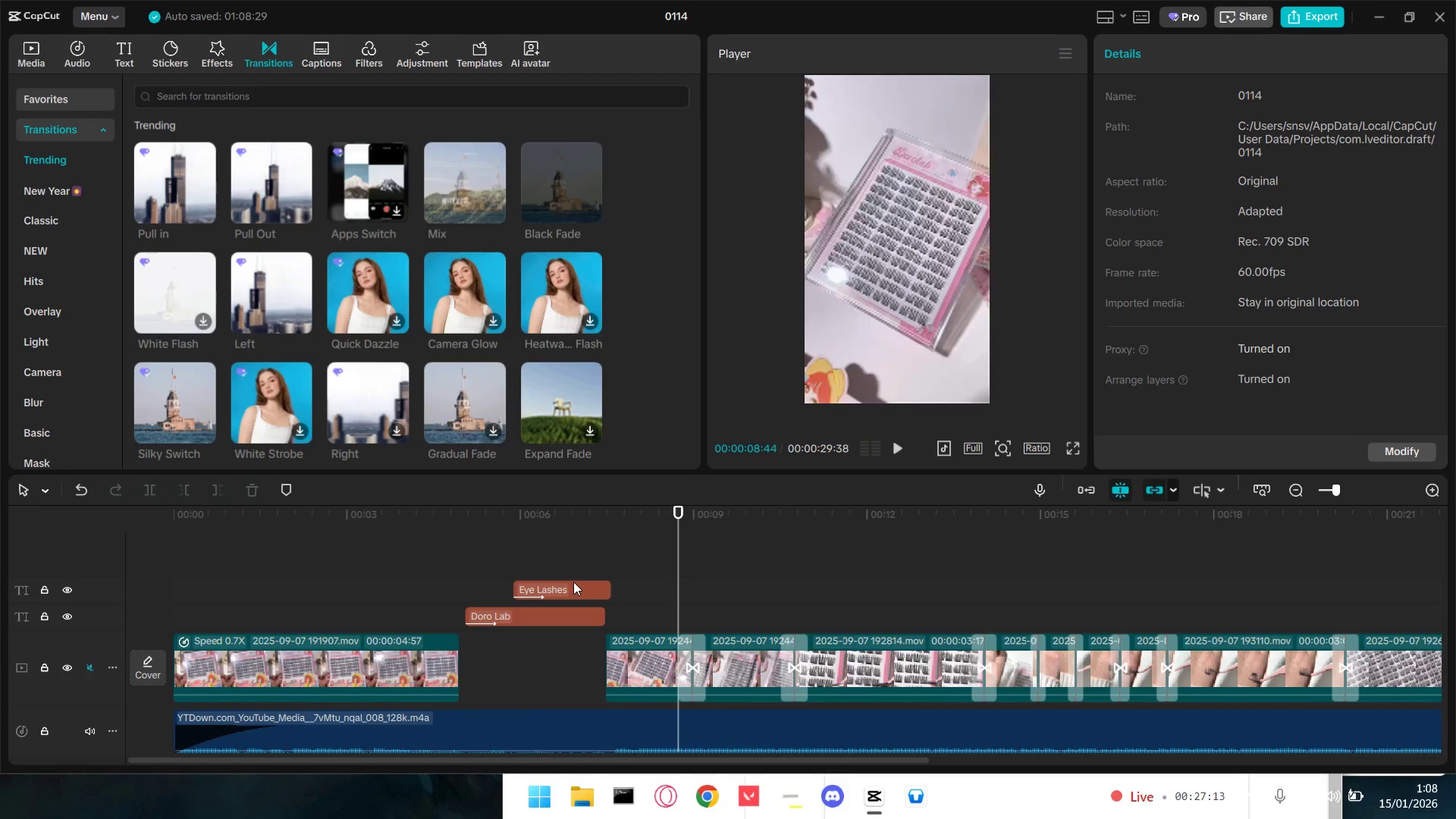 
key(Space)
 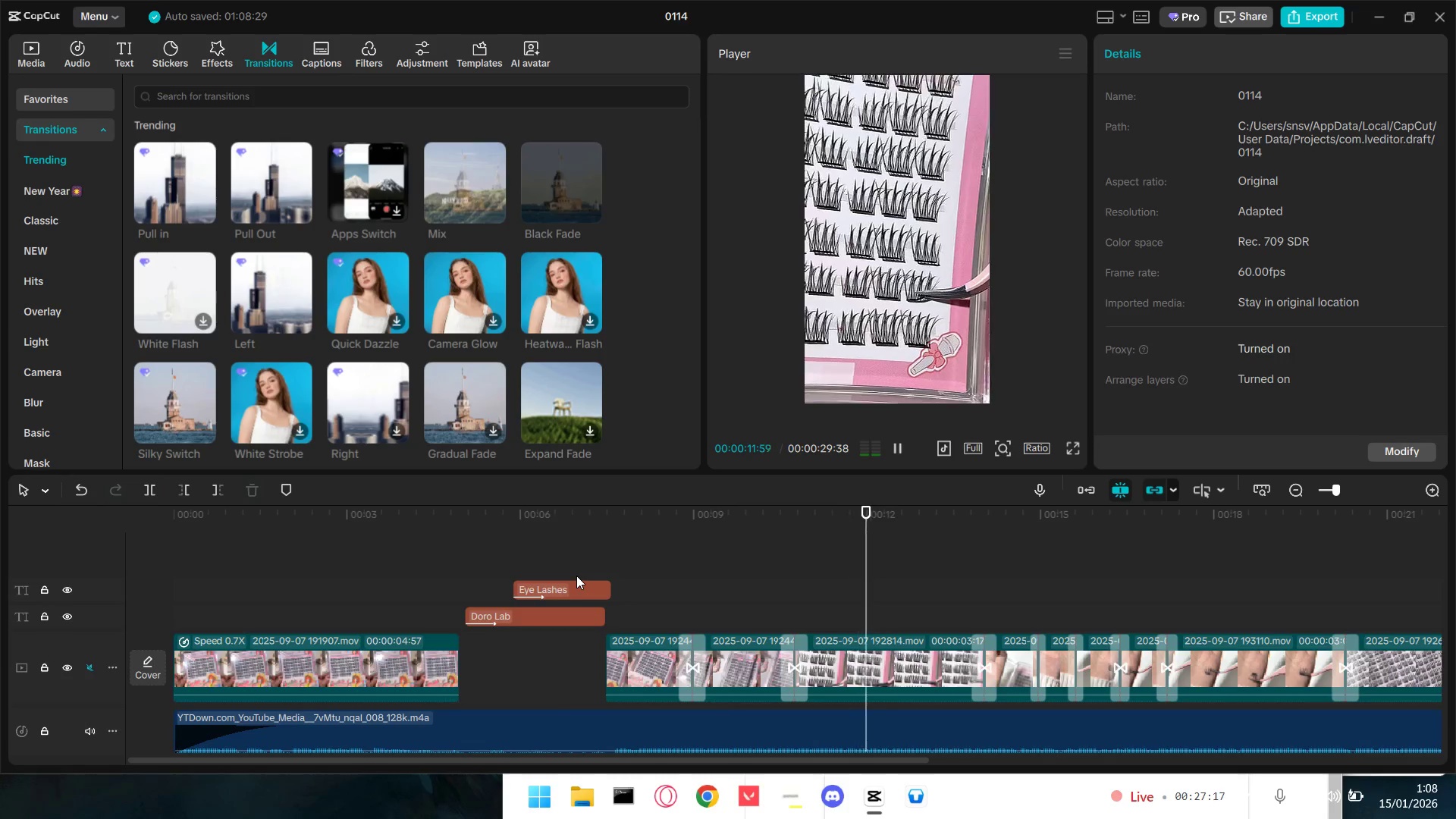 
key(Space)
 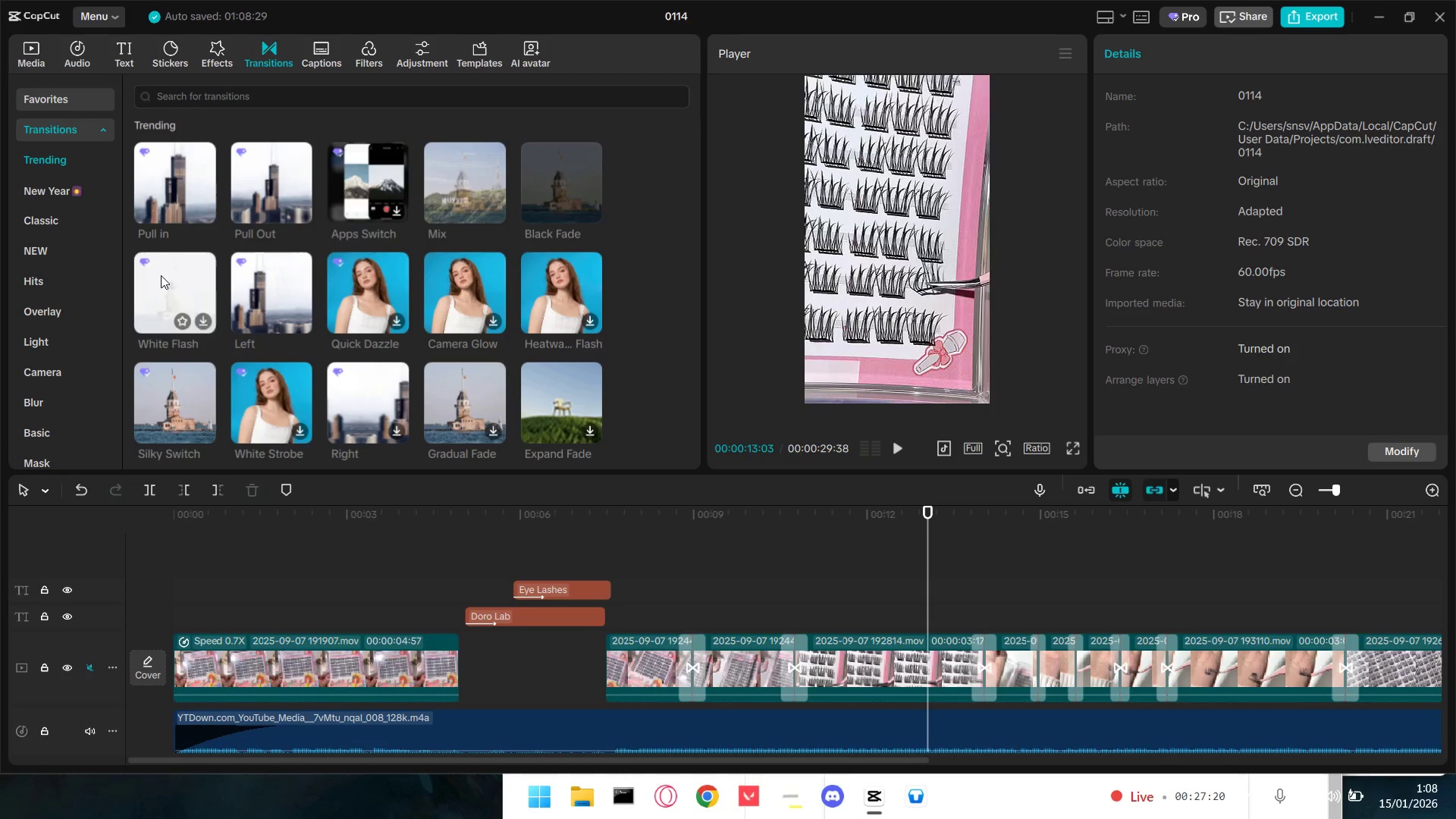 
right_click([517, 642])
 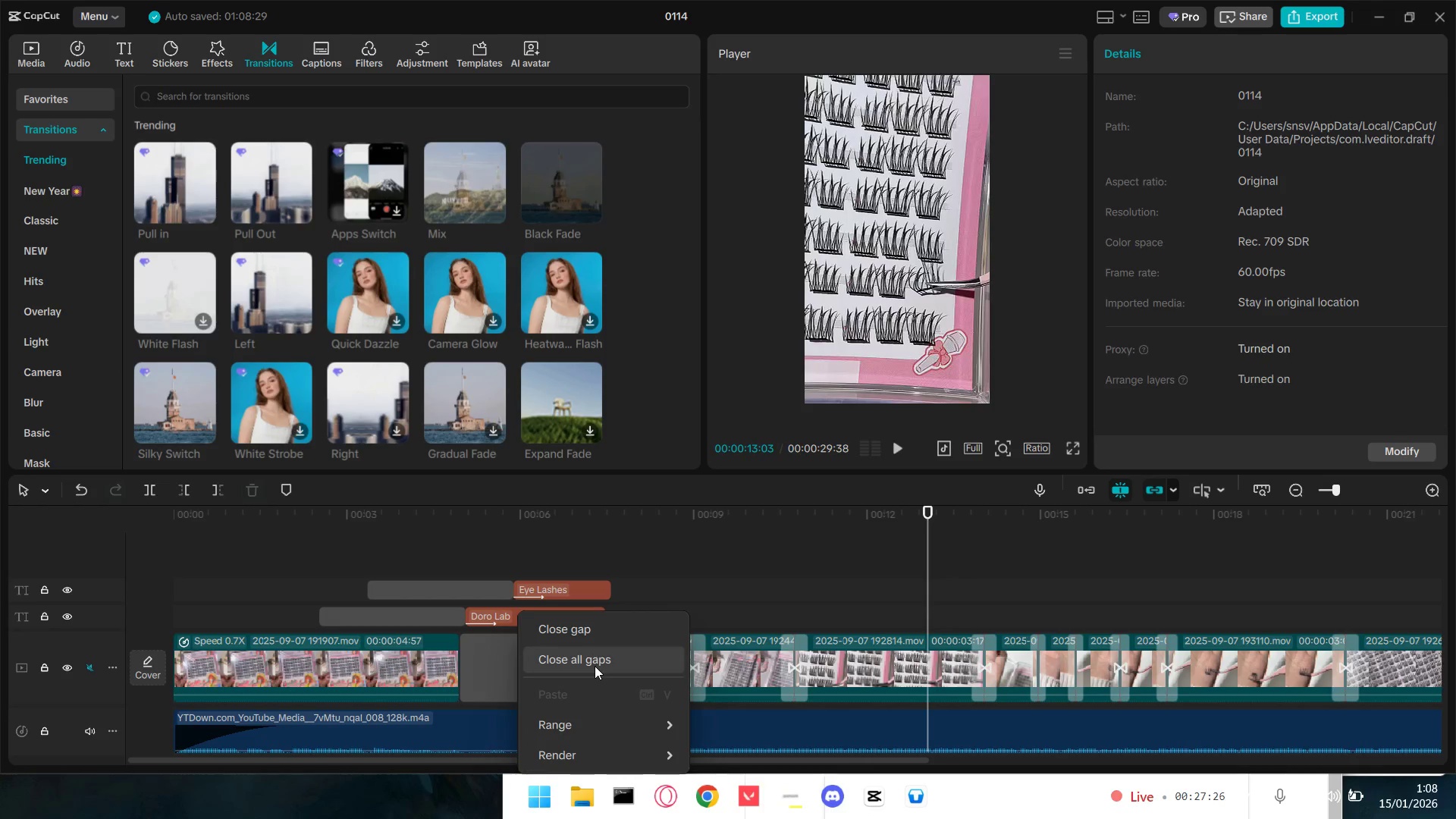 
wait(7.84)
 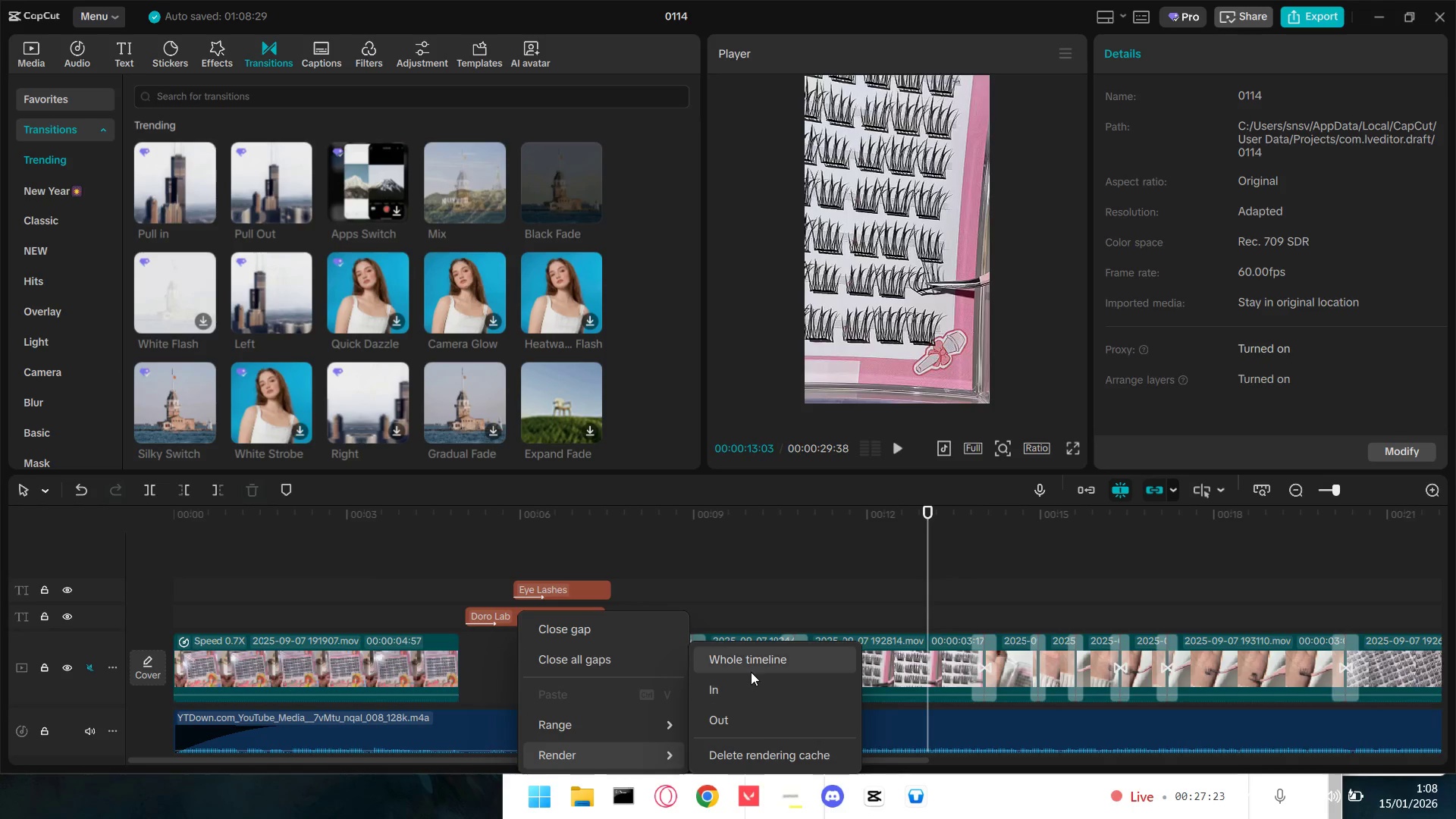 
left_click([669, 576])
 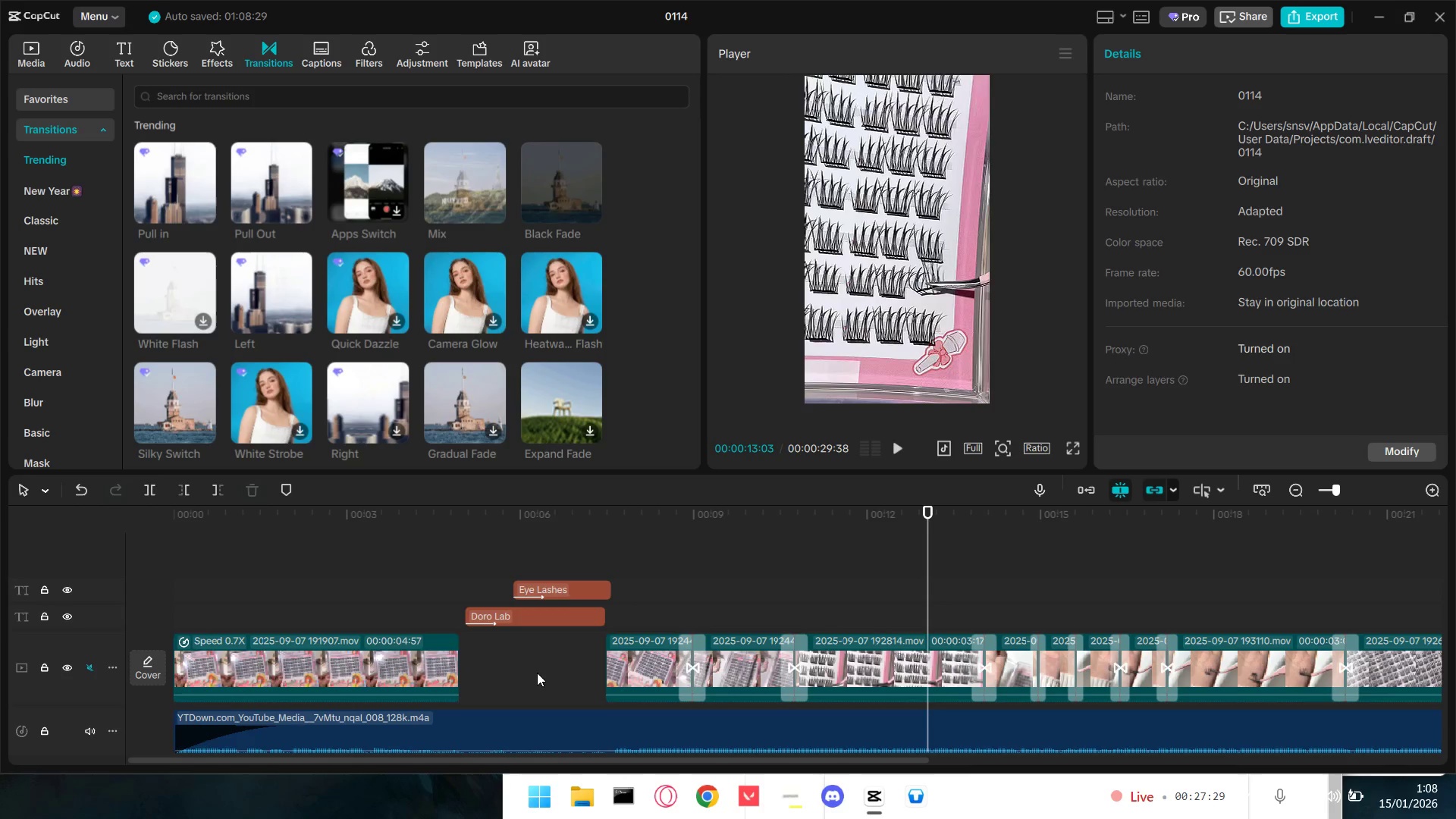 
right_click([536, 673])
 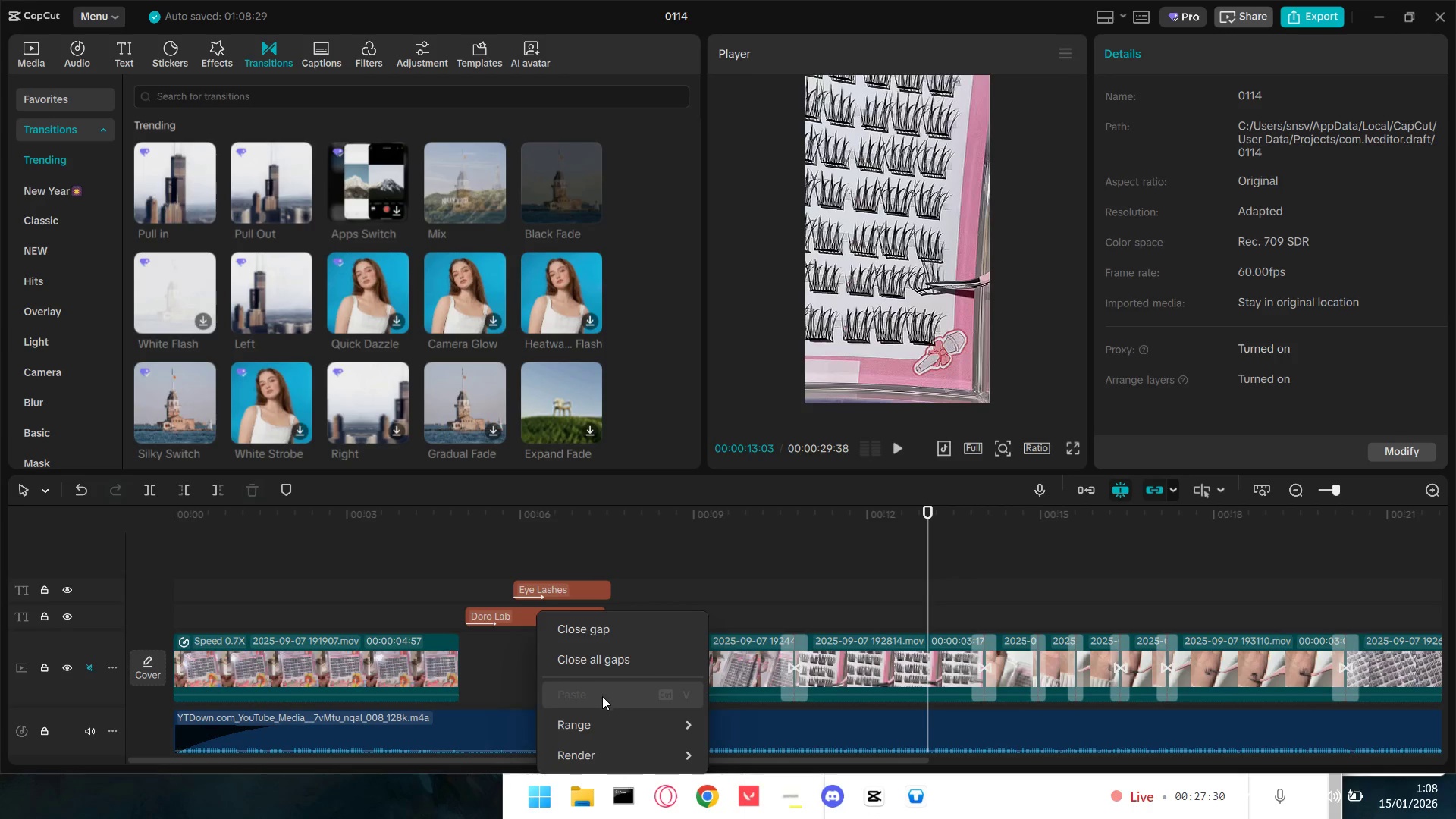 
left_click([714, 579])
 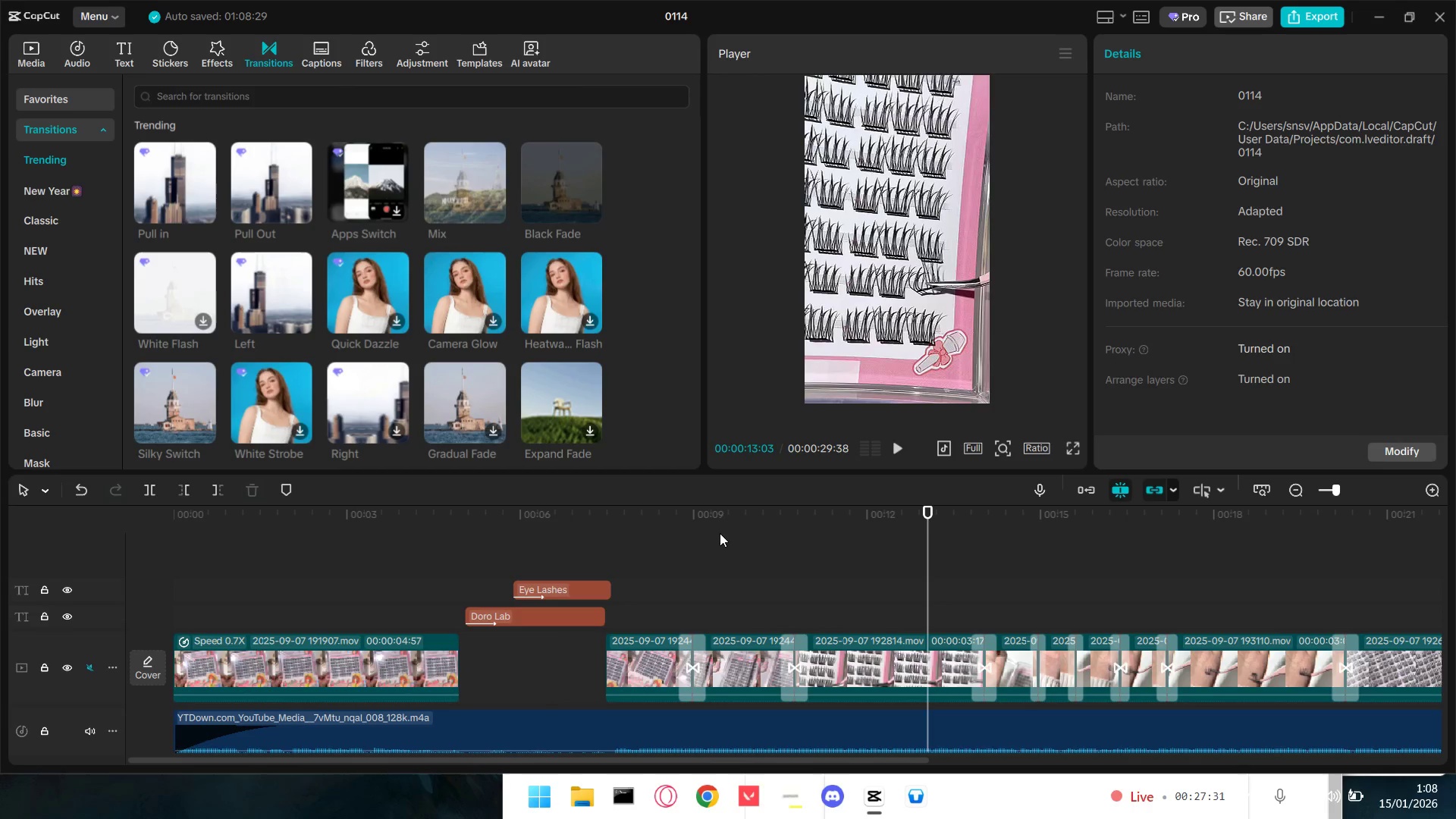 
right_click([720, 533])
 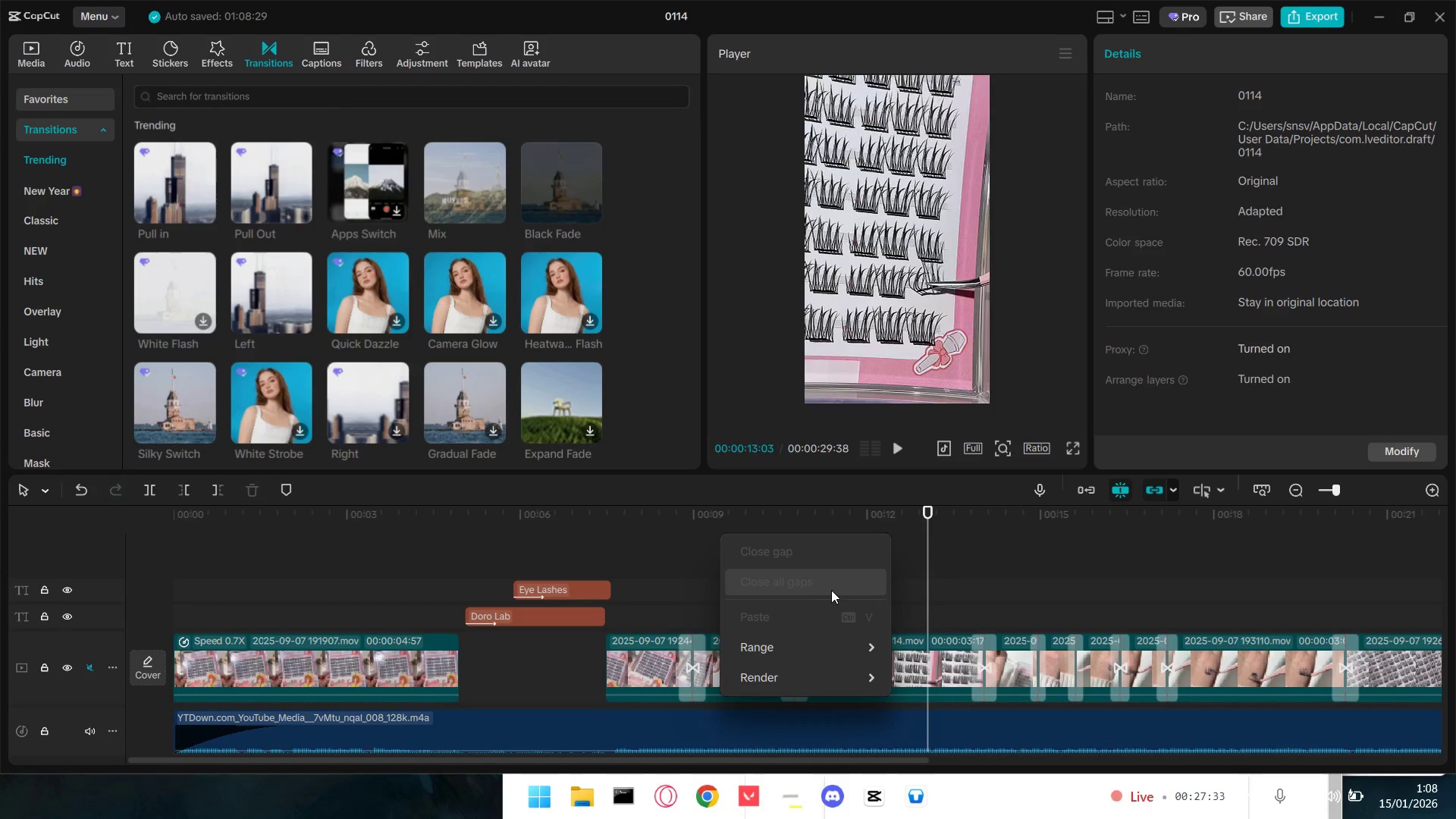 
left_click([436, 596])
 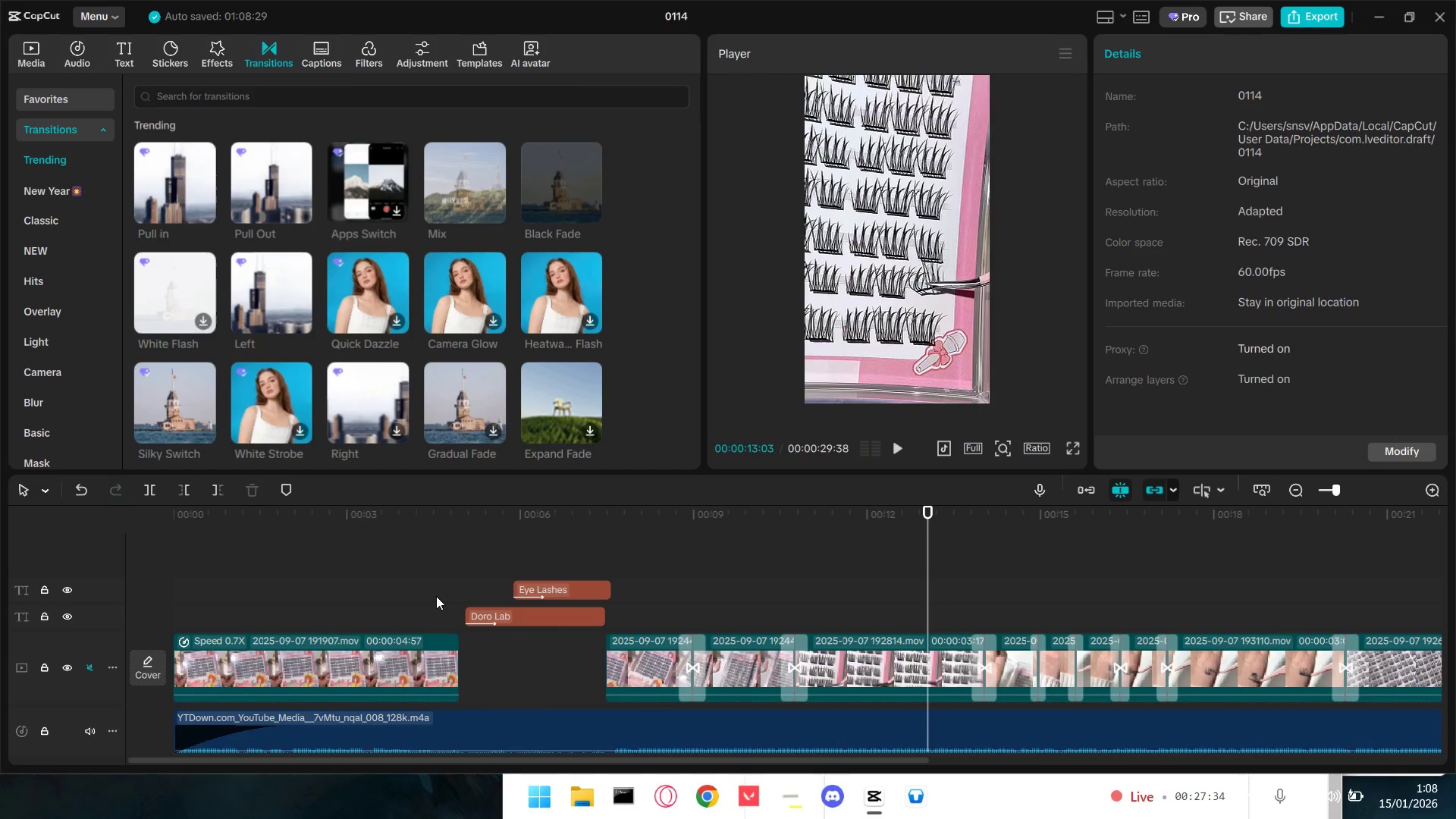 
double_click([436, 596])
 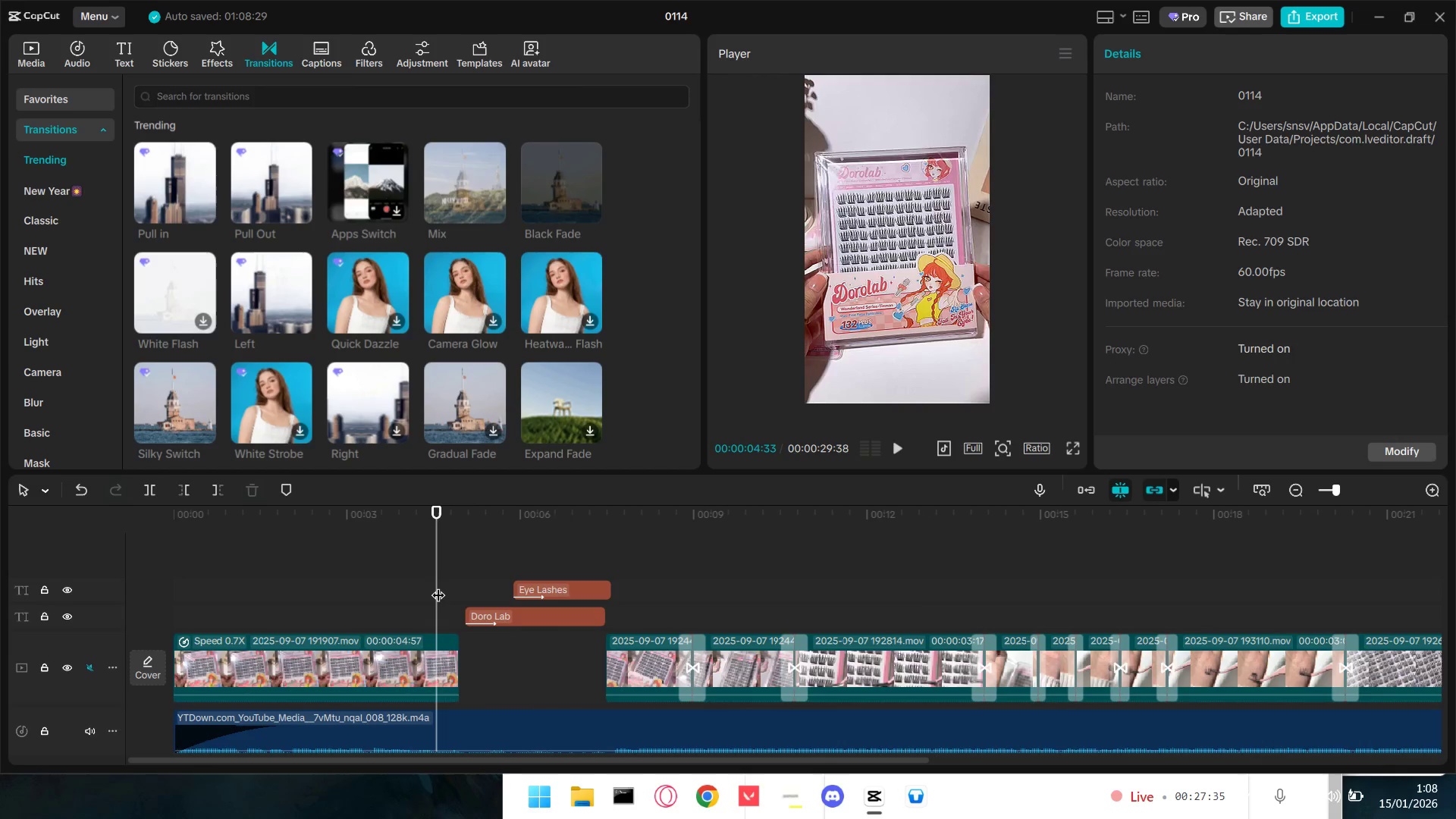 
left_click_drag(start_coordinate=[438, 585], to_coordinate=[444, 589])
 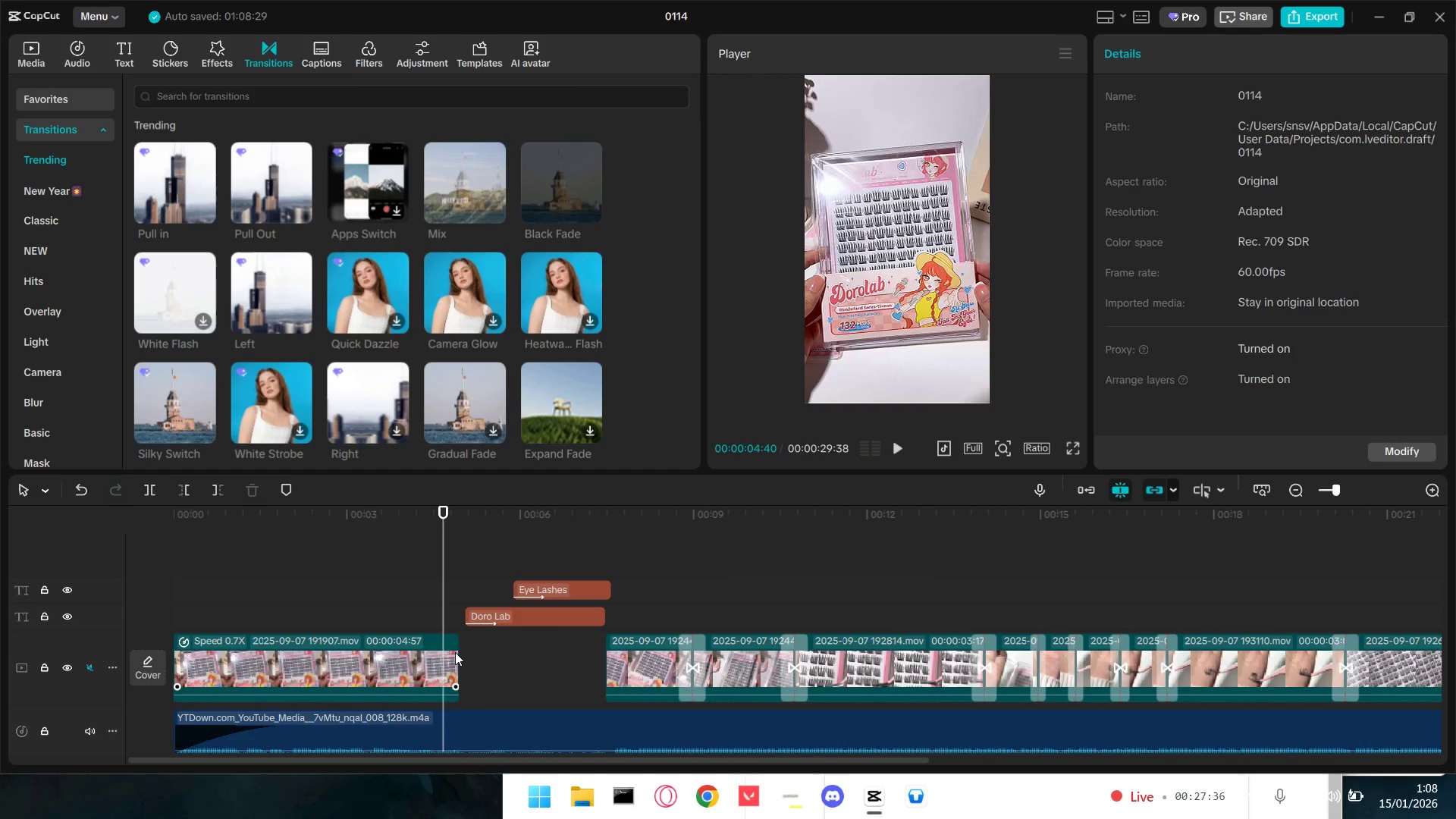 
left_click([455, 652])
 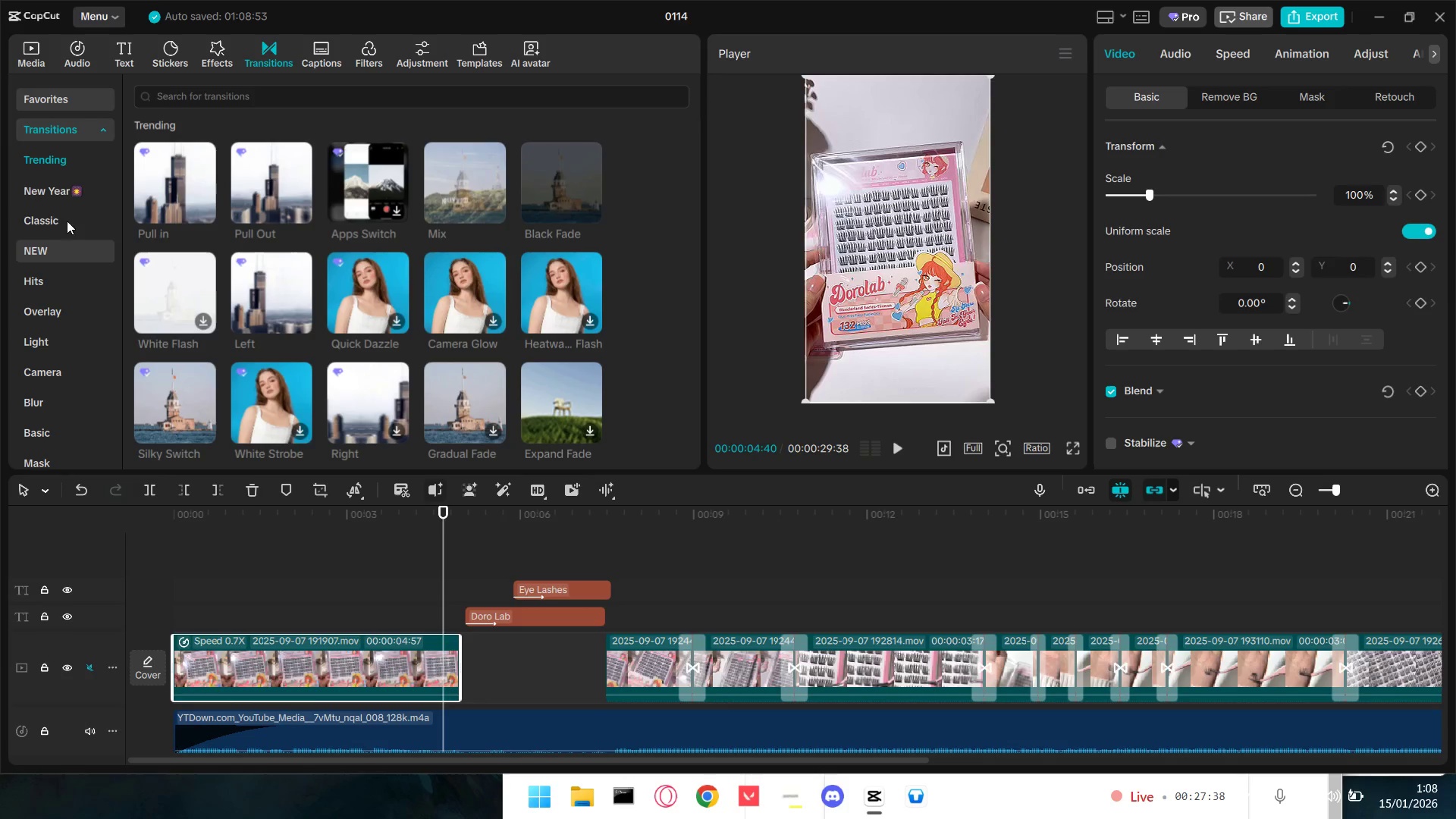 
scroll: coordinate [87, 388], scroll_direction: up, amount: 11.0
 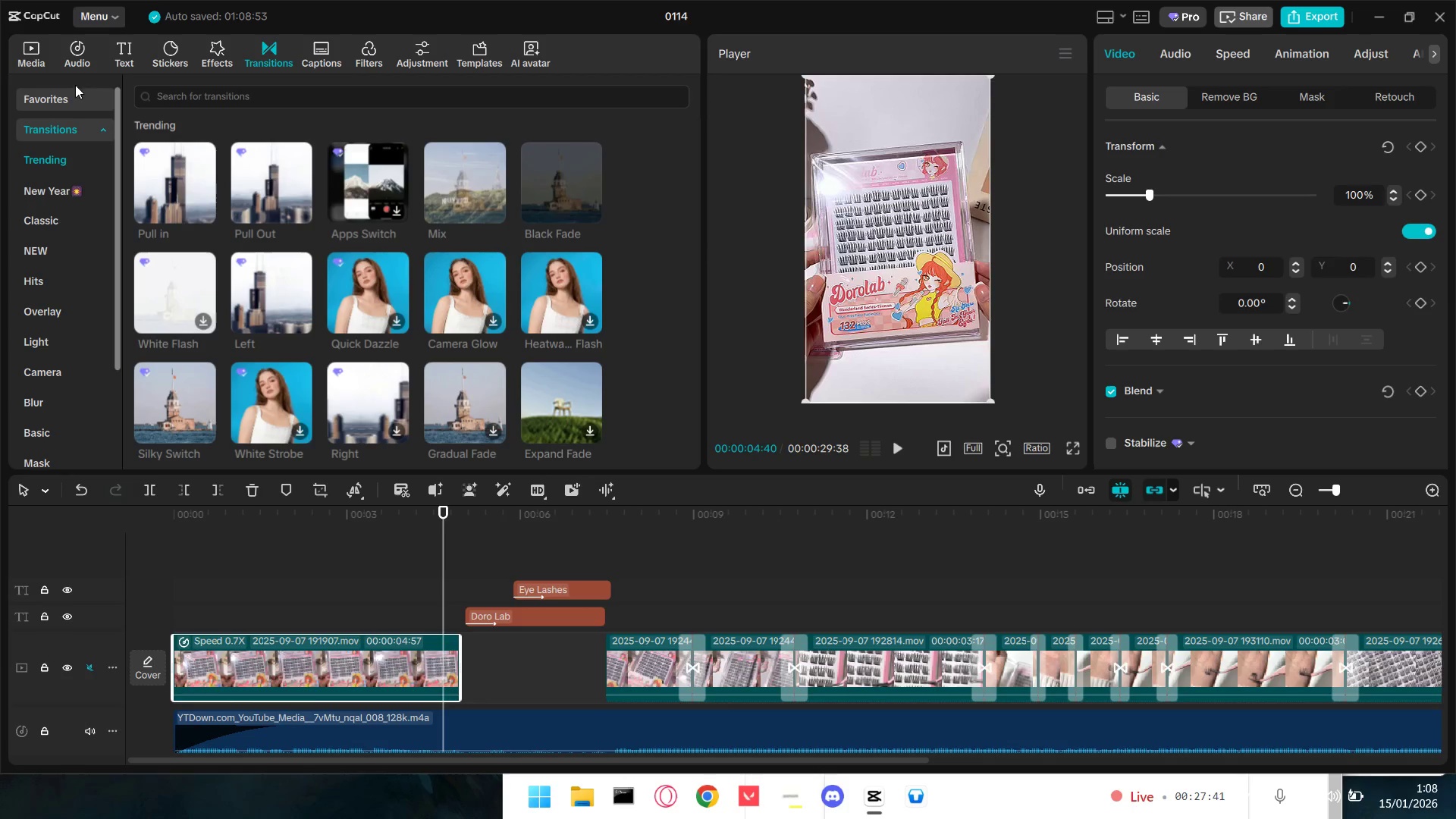 
left_click([63, 101])
 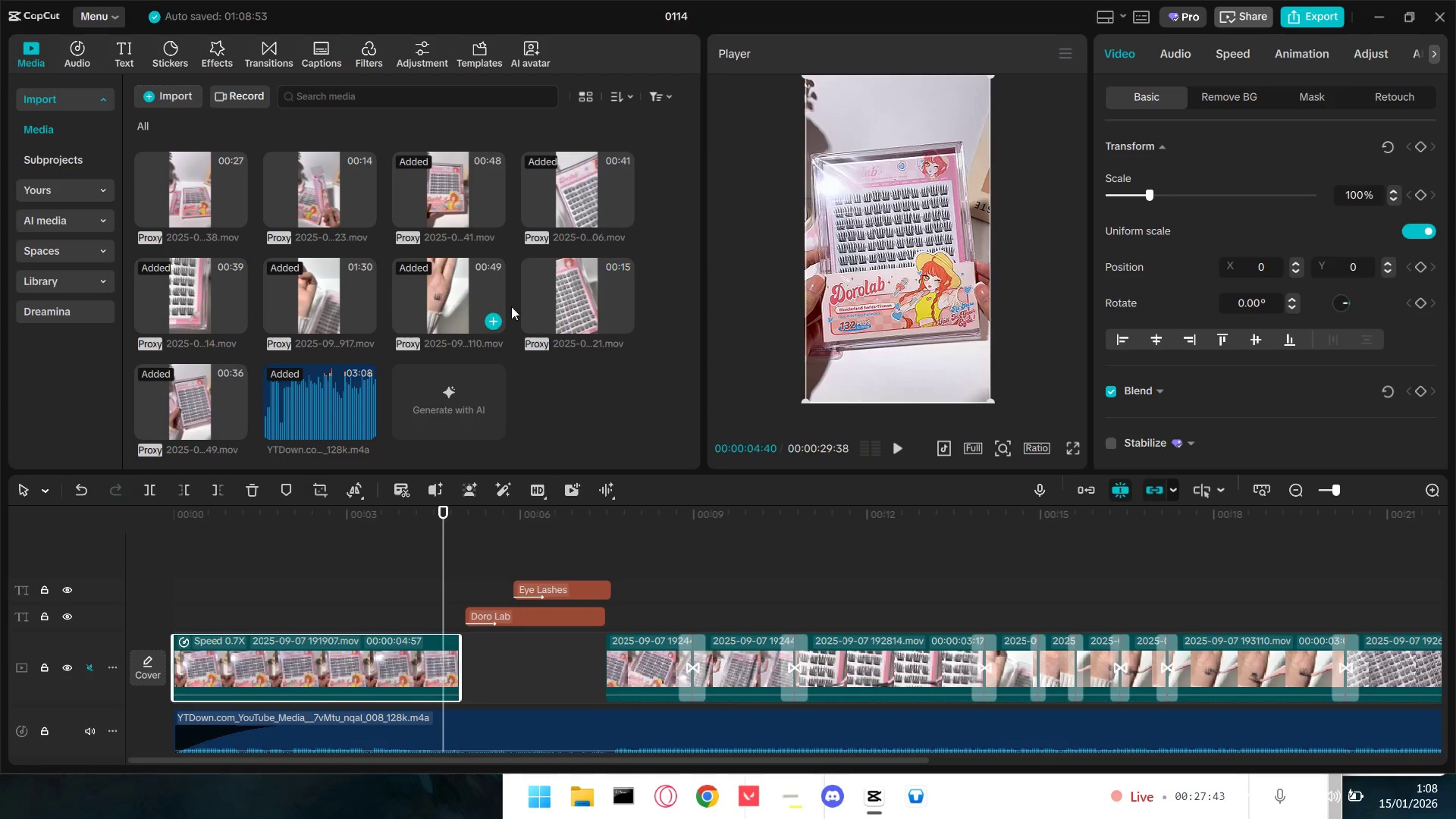 
left_click_drag(start_coordinate=[580, 312], to_coordinate=[621, 535])
 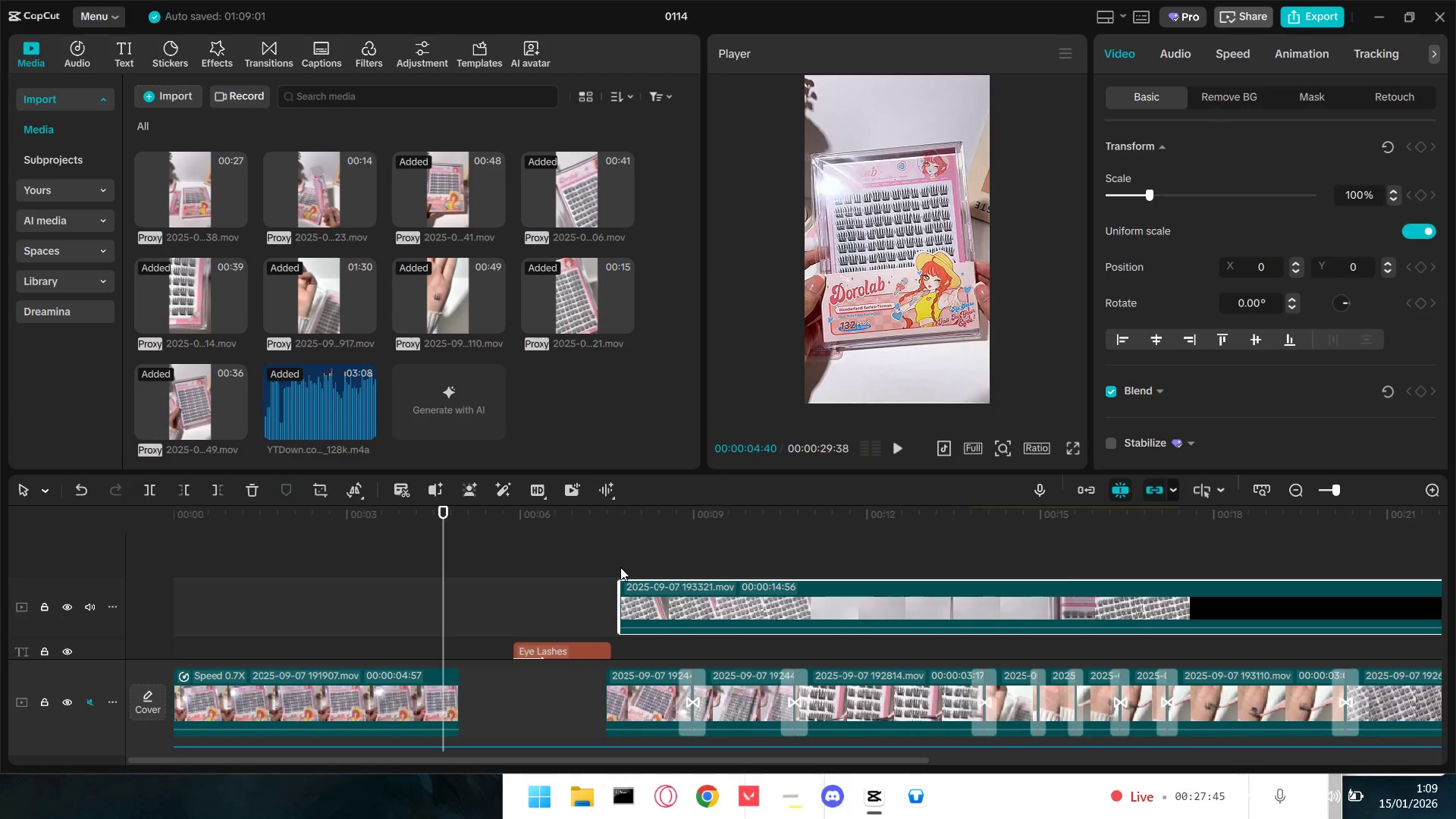 
left_click([645, 588])
 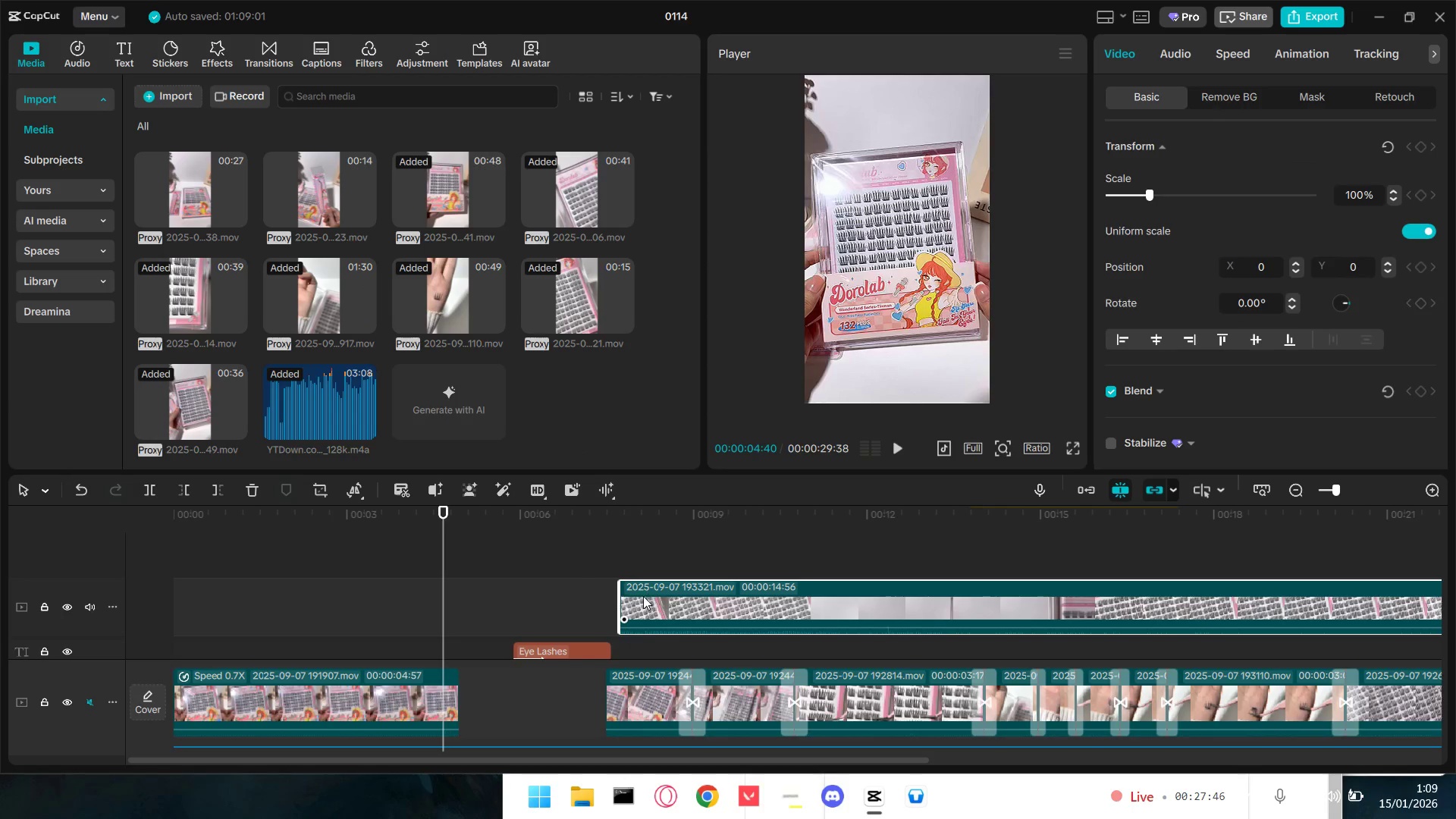 
double_click([644, 599])
 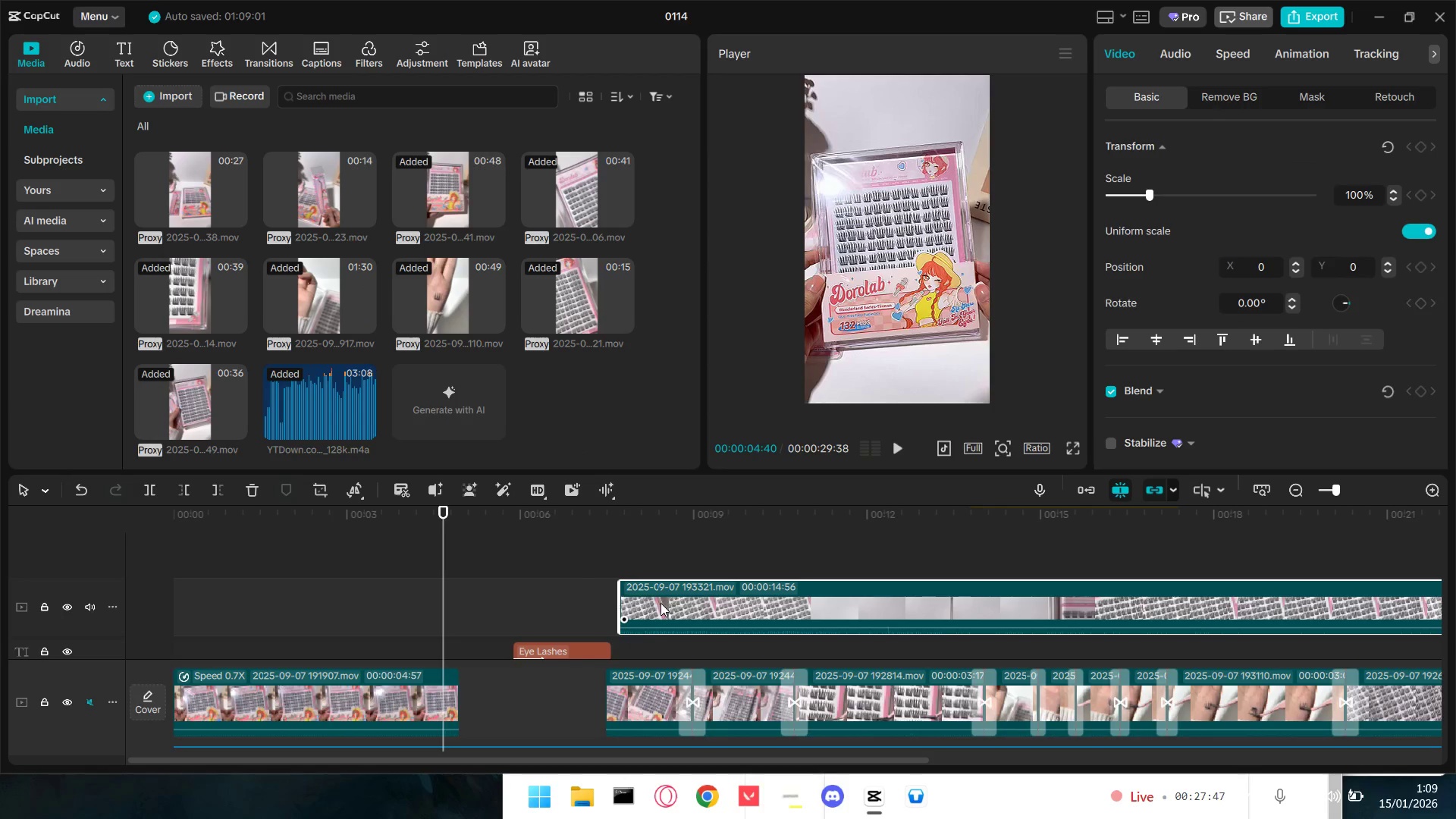 
right_click([661, 603])
 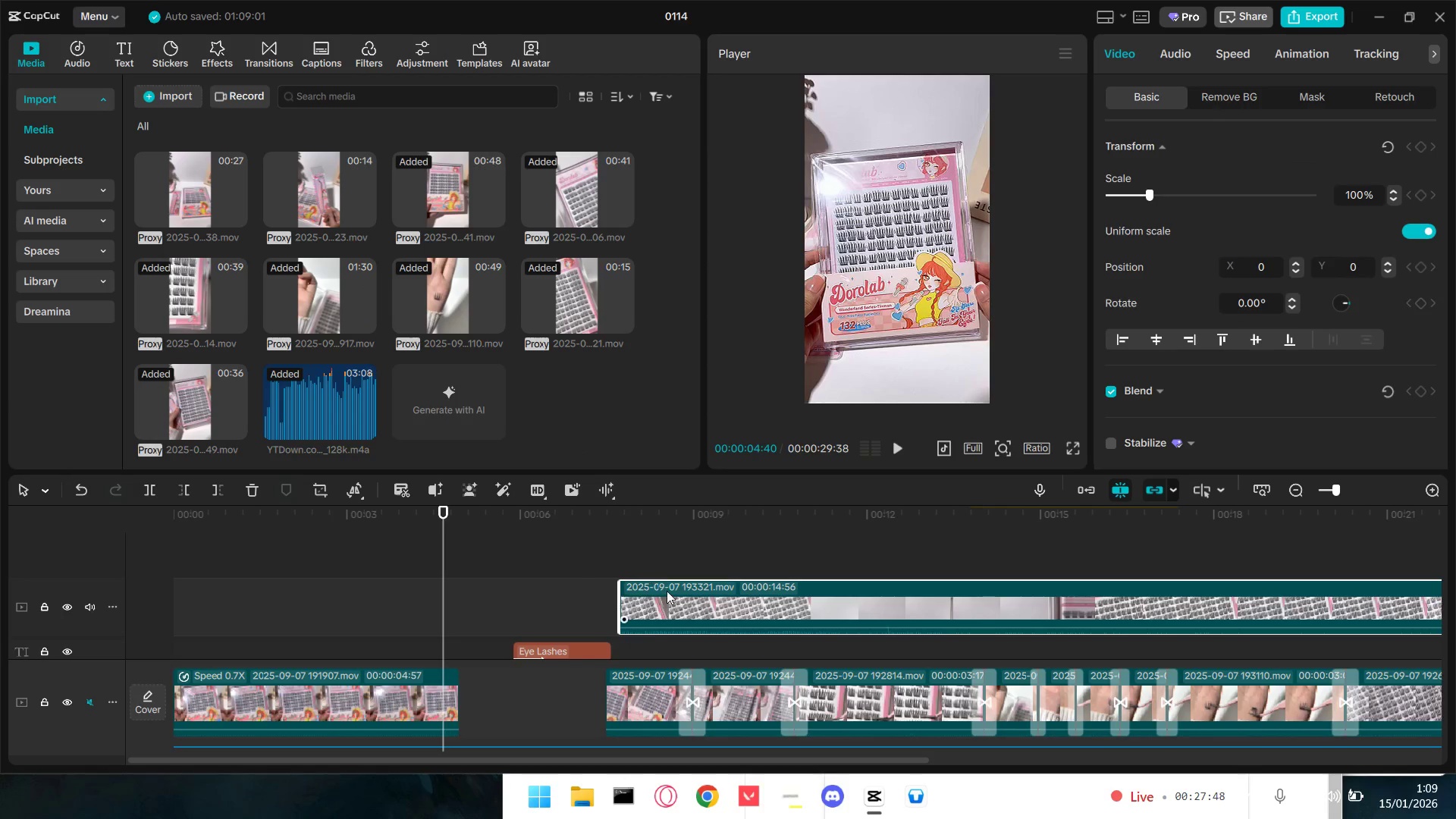 
double_click([626, 557])
 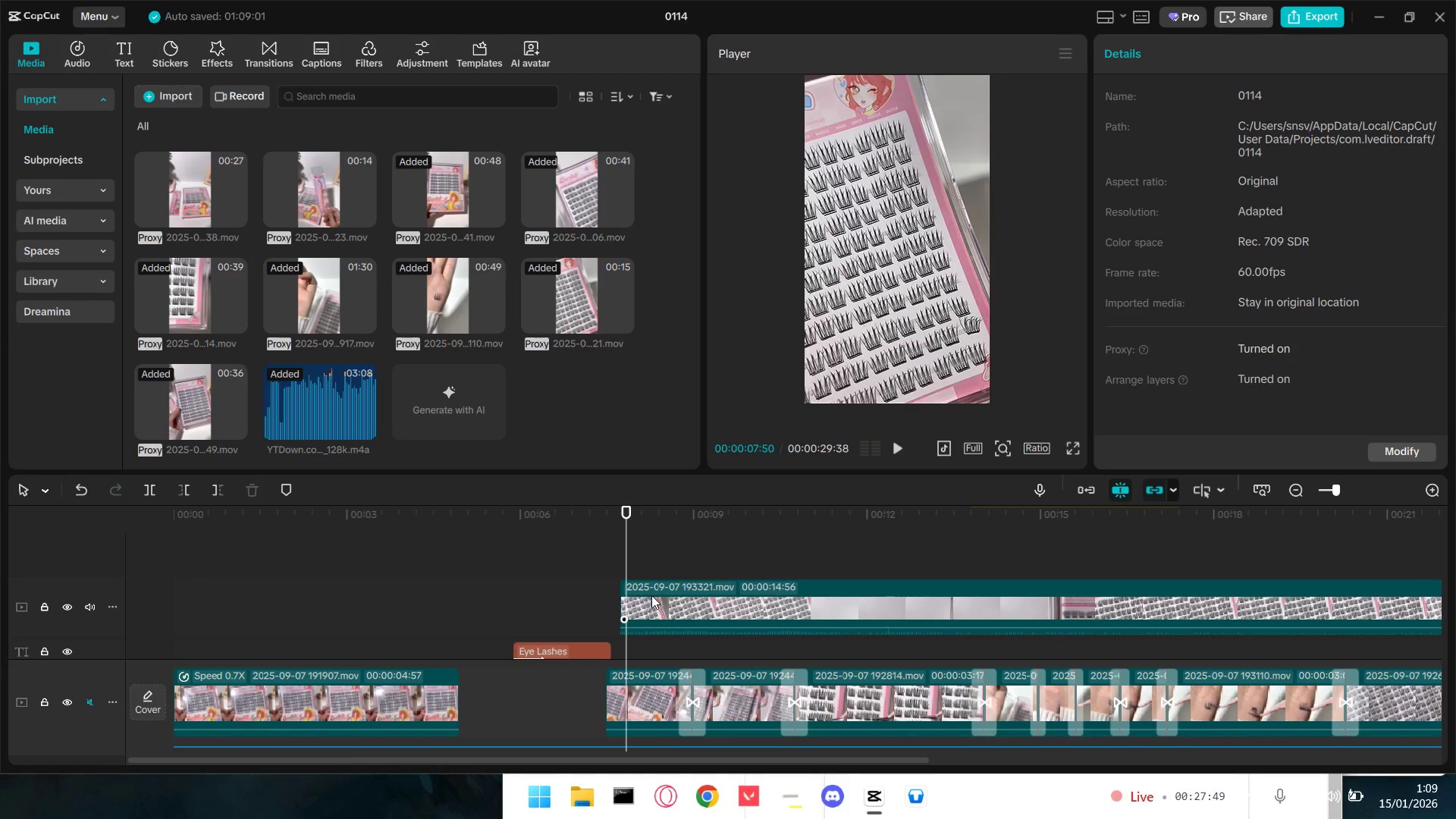 
right_click([651, 597])
 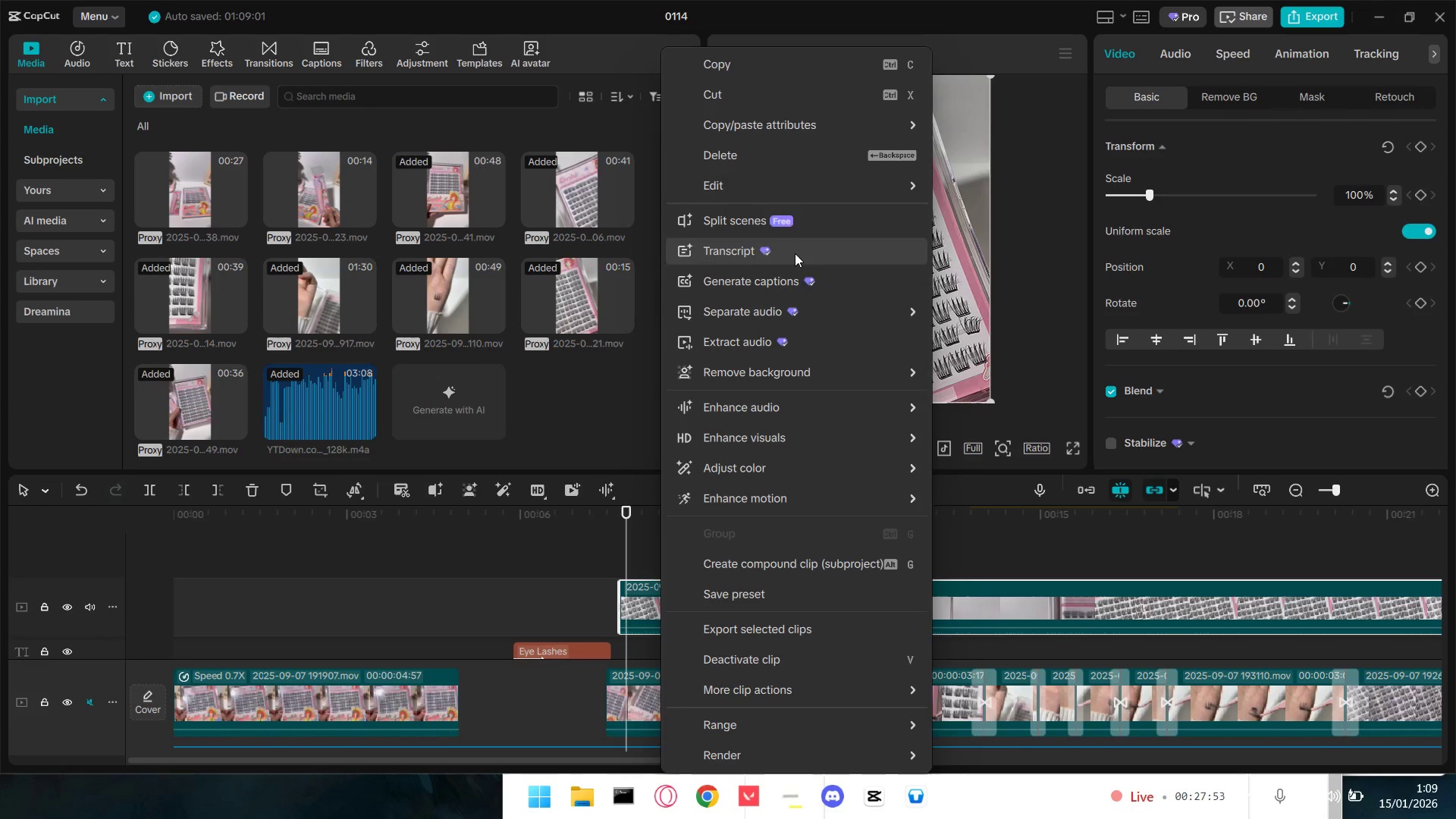 
wait(8.95)
 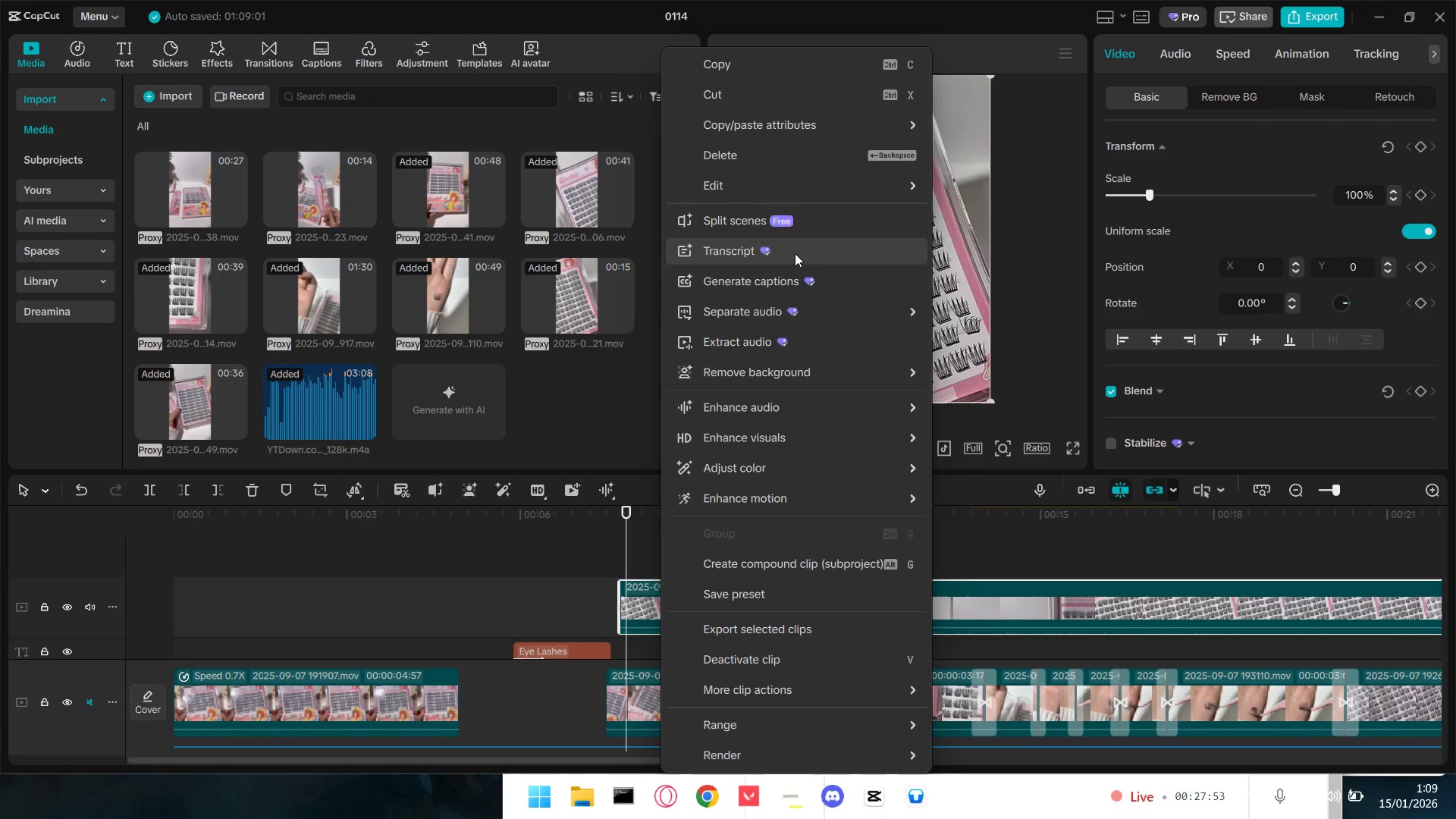 
left_click([967, 193])
 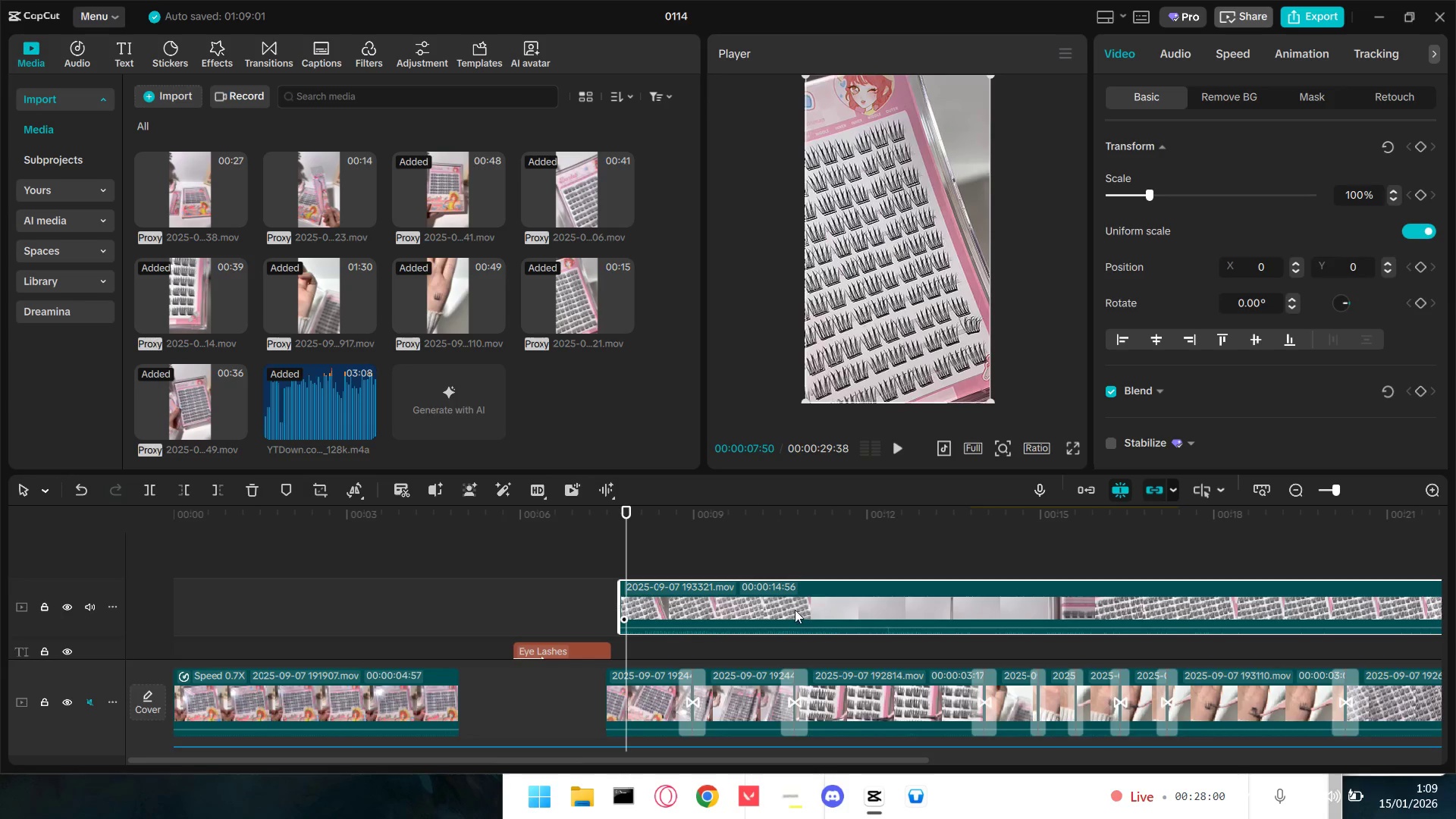 
left_click_drag(start_coordinate=[723, 600], to_coordinate=[773, 602])
 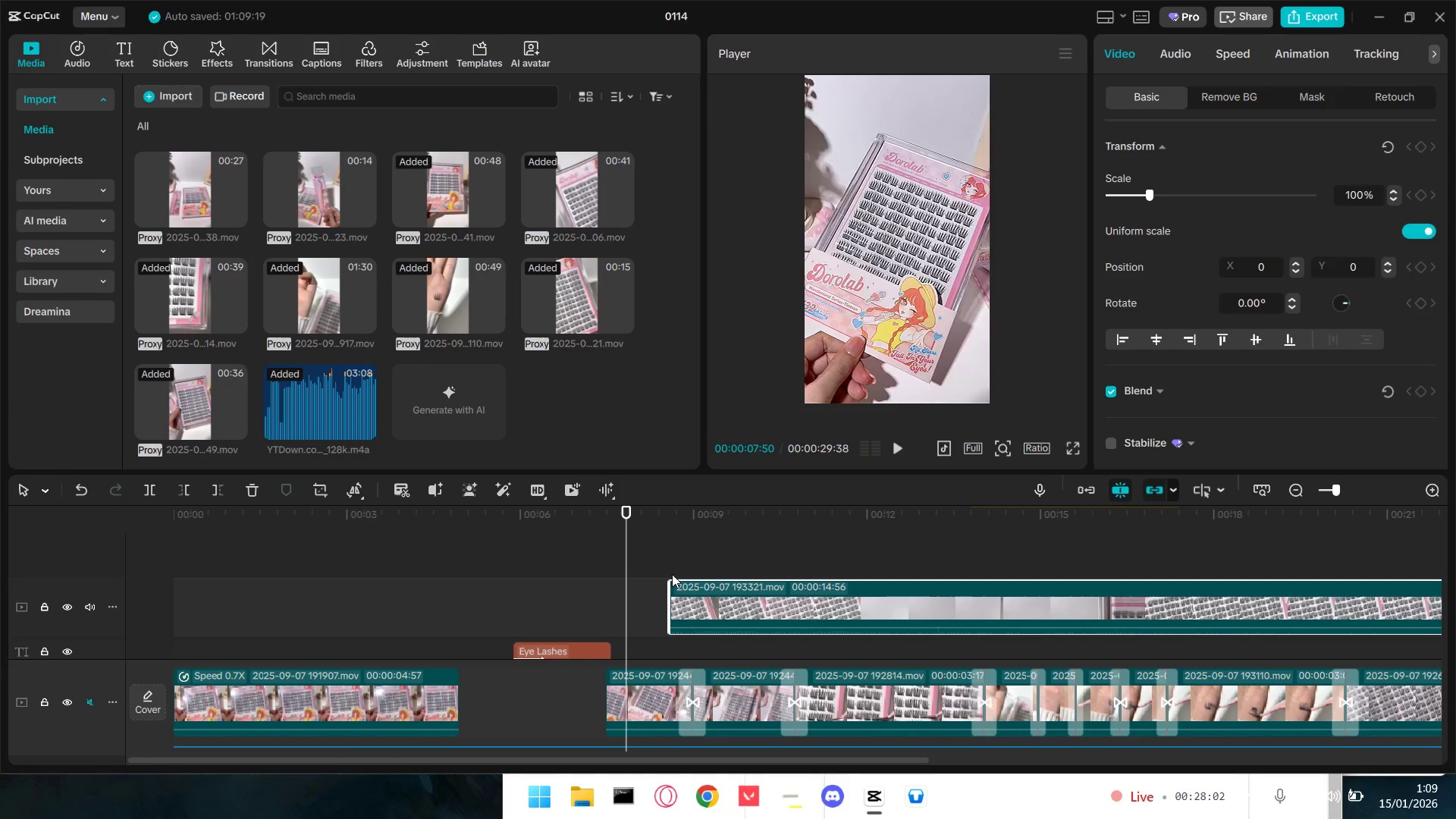 
scroll: coordinate [673, 639], scroll_direction: down, amount: 4.0
 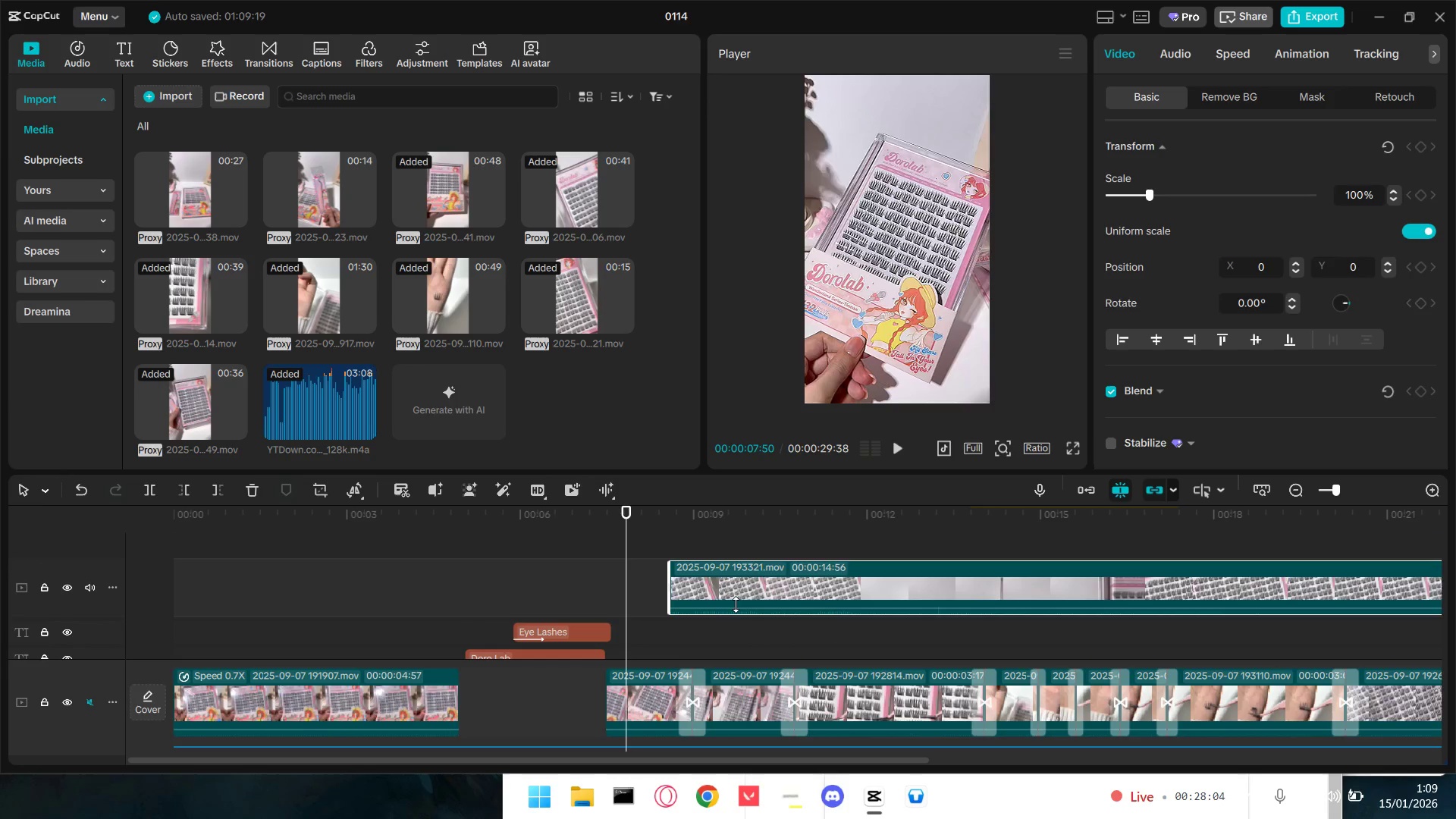 
left_click_drag(start_coordinate=[752, 569], to_coordinate=[471, 573])
 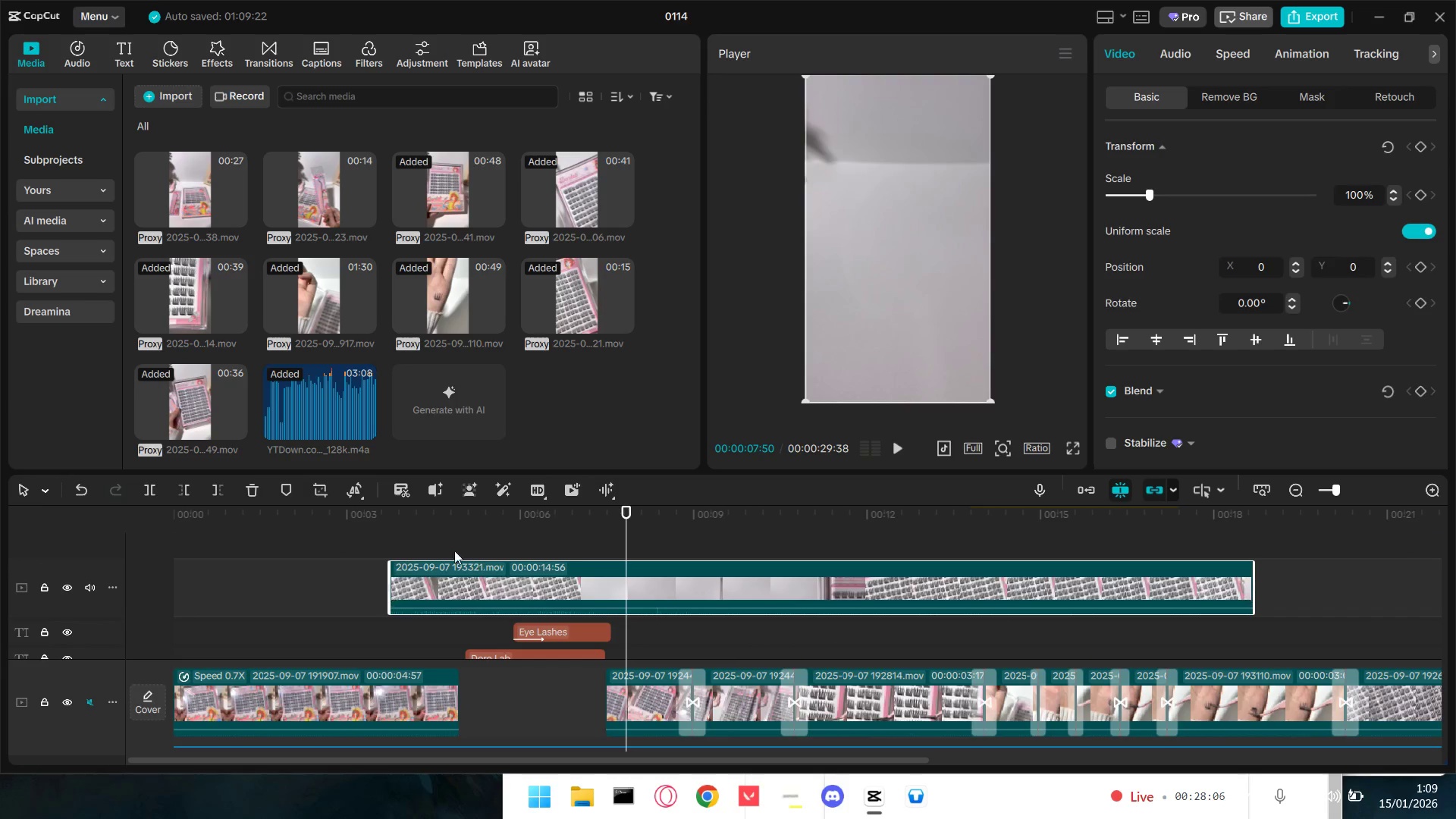 
left_click([427, 548])
 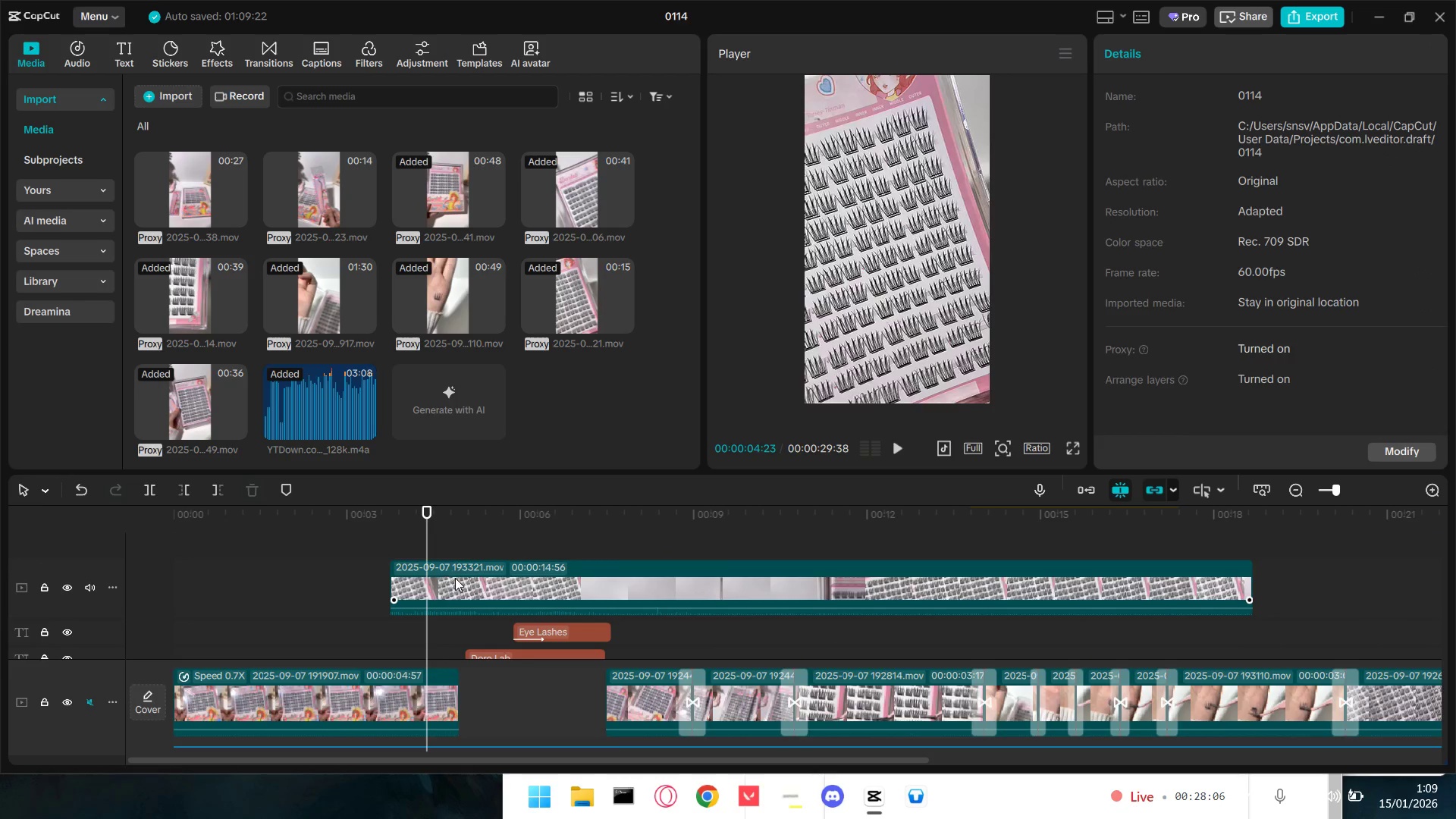 
right_click([455, 578])
 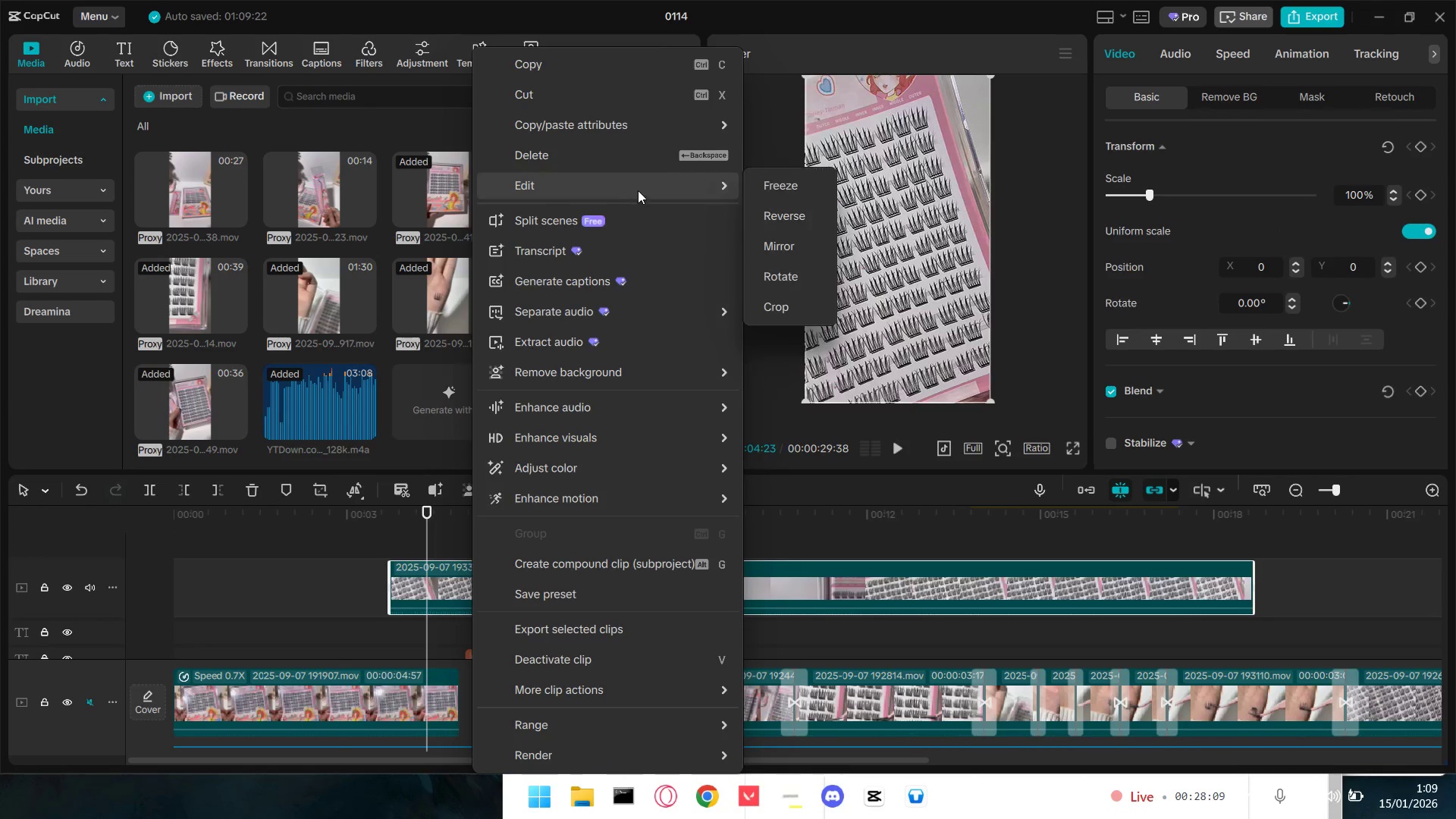 
left_click([805, 182])
 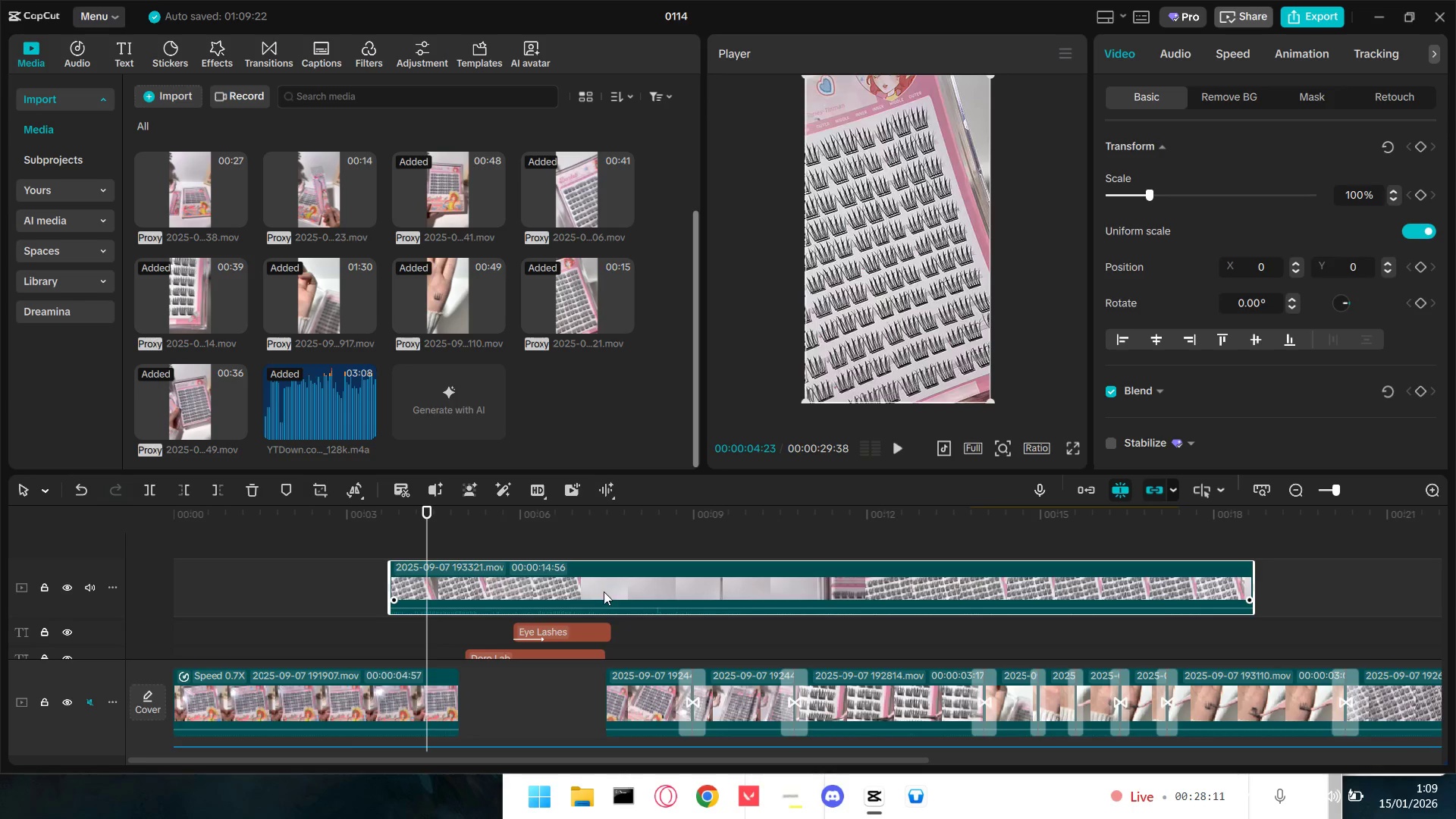 
right_click([500, 581])
 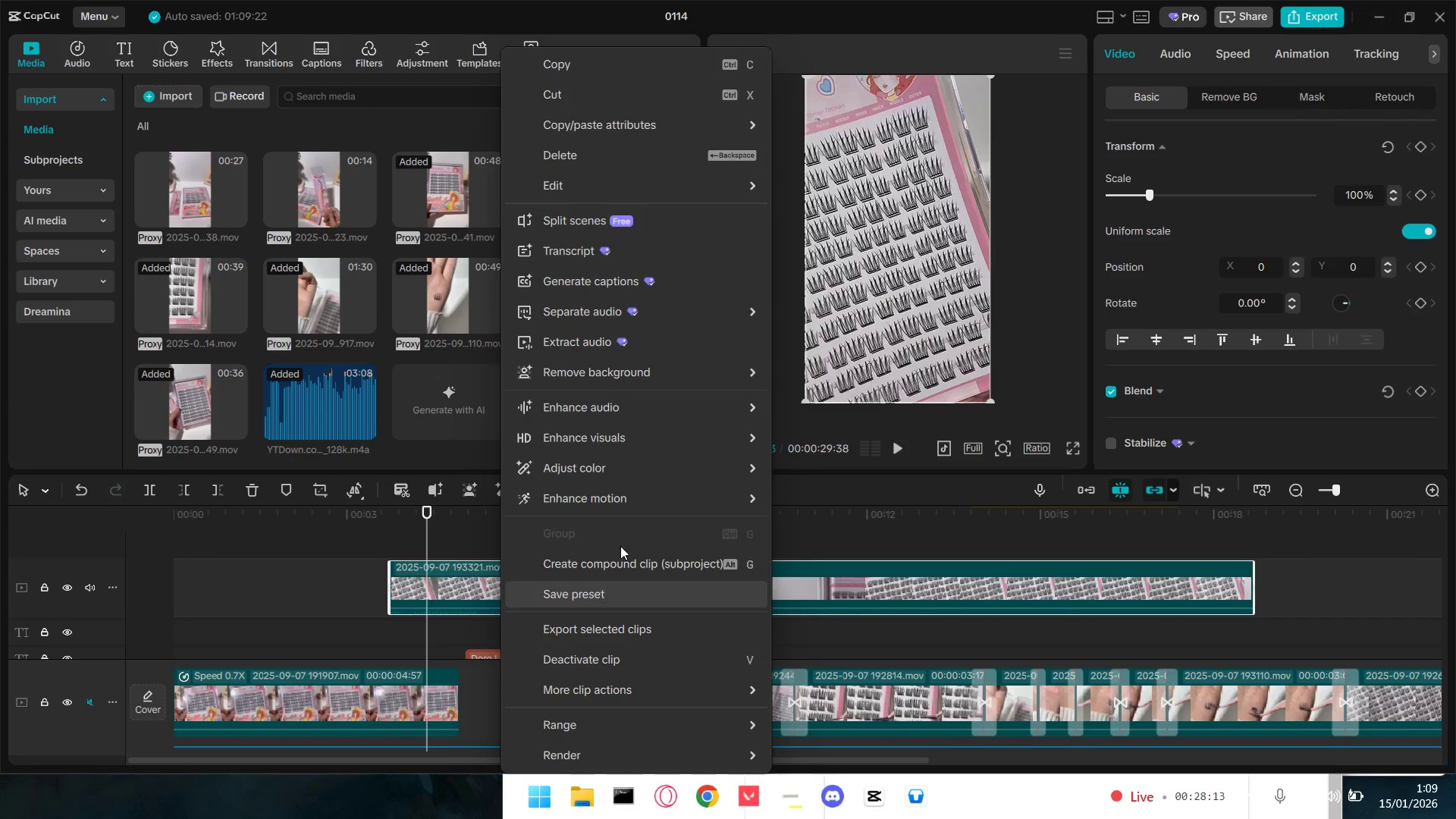 
mouse_move([711, 222])
 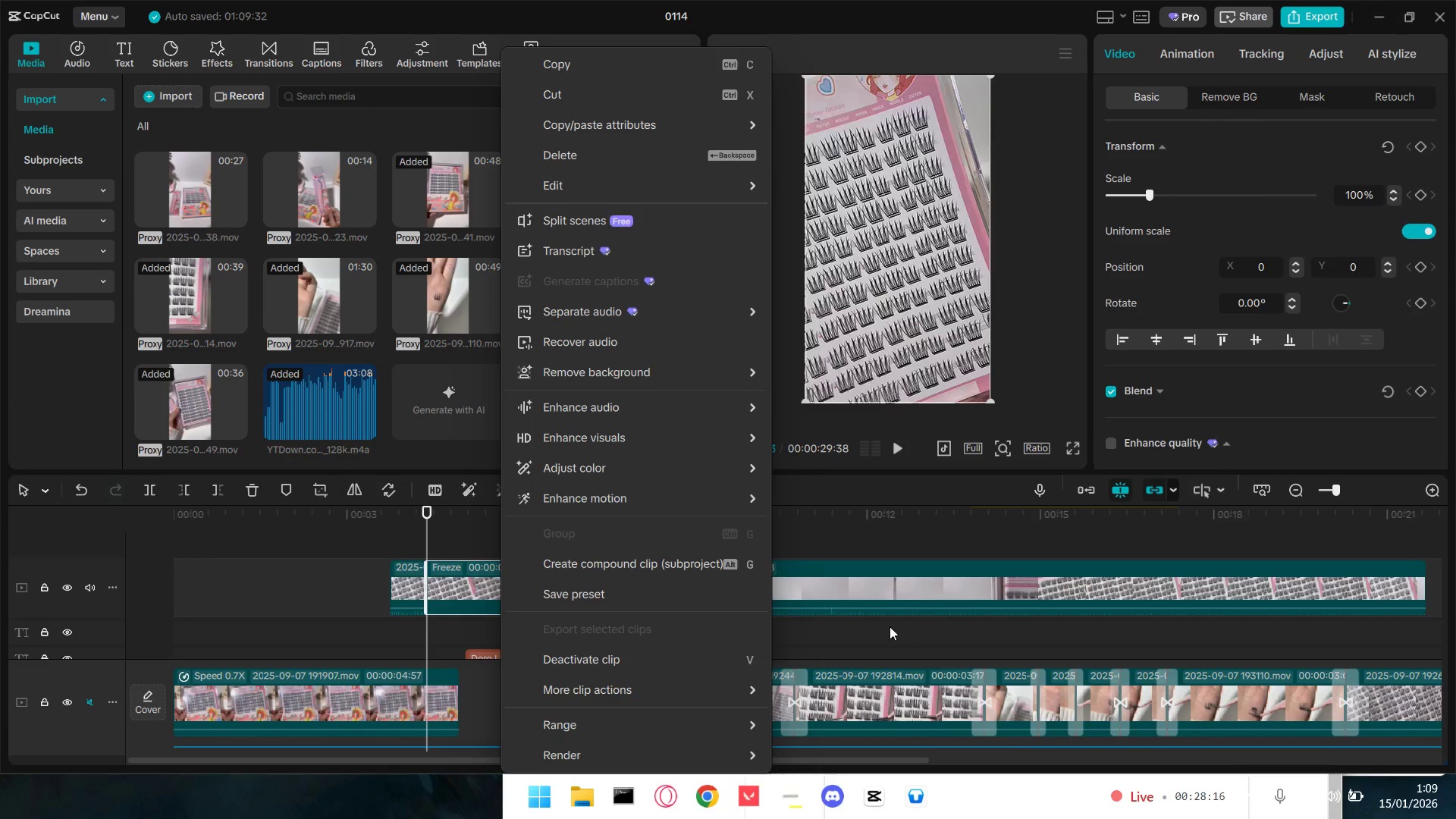 
left_click([923, 598])
 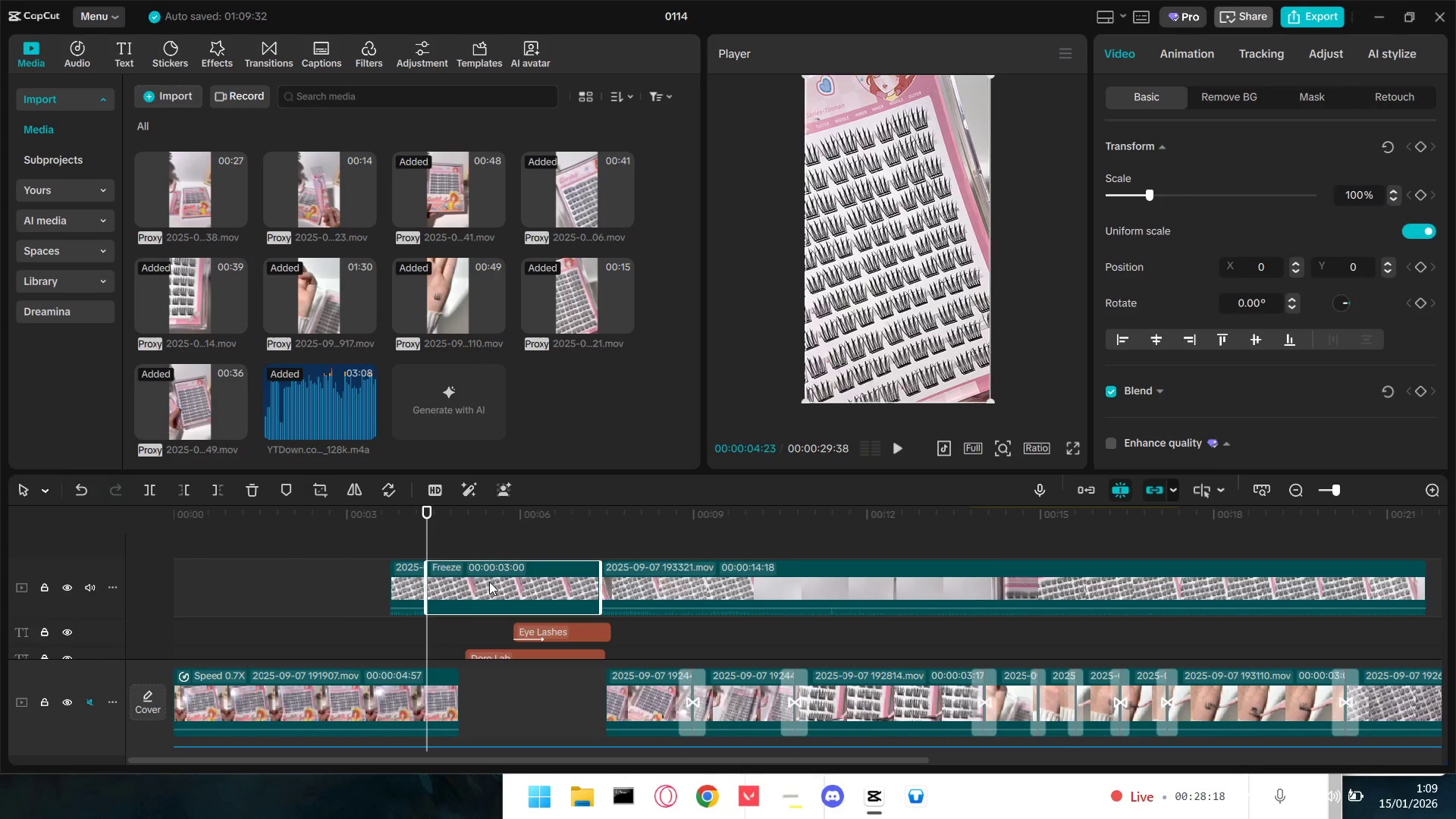 
left_click([405, 572])
 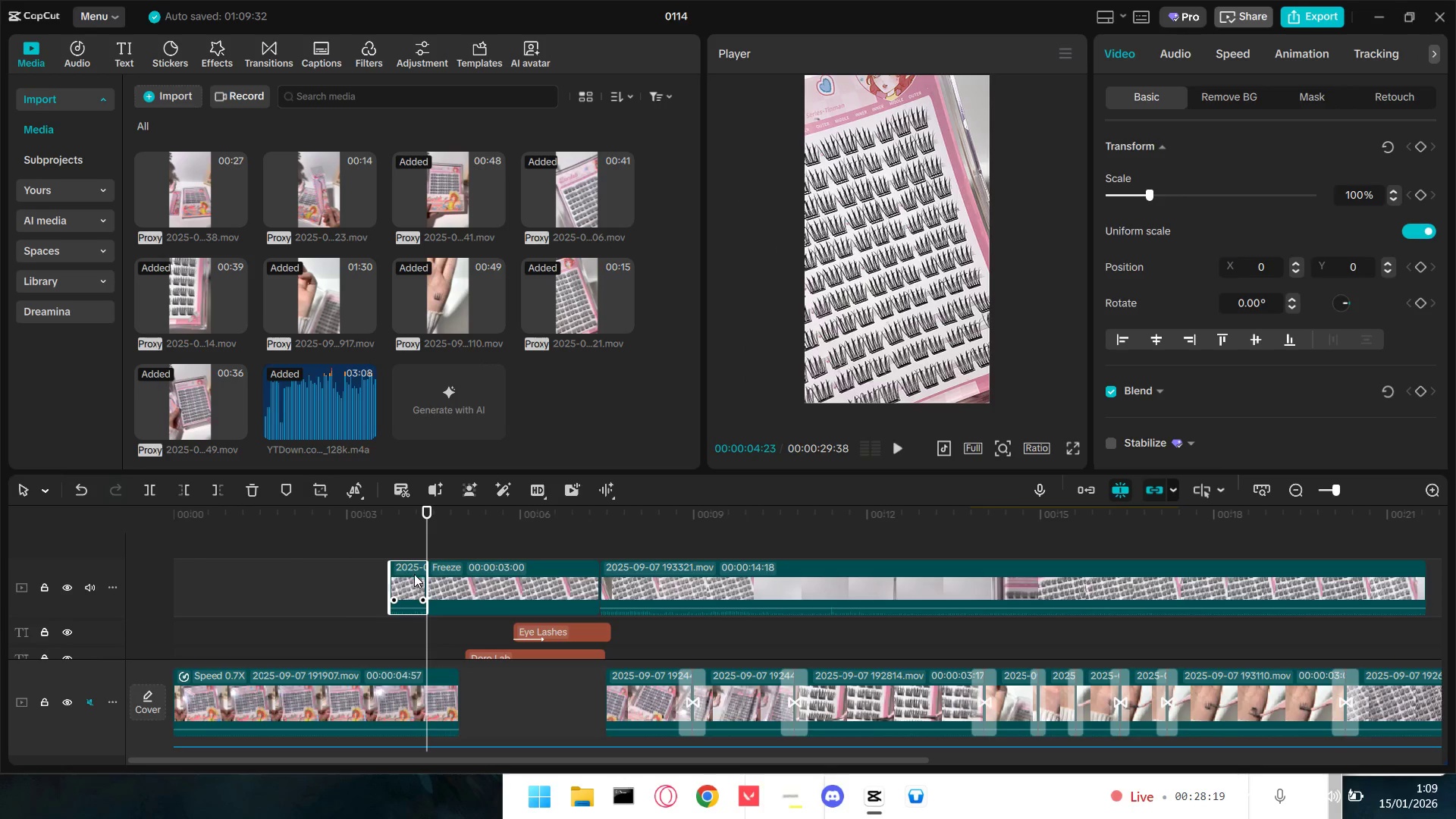 
key(Backspace)
 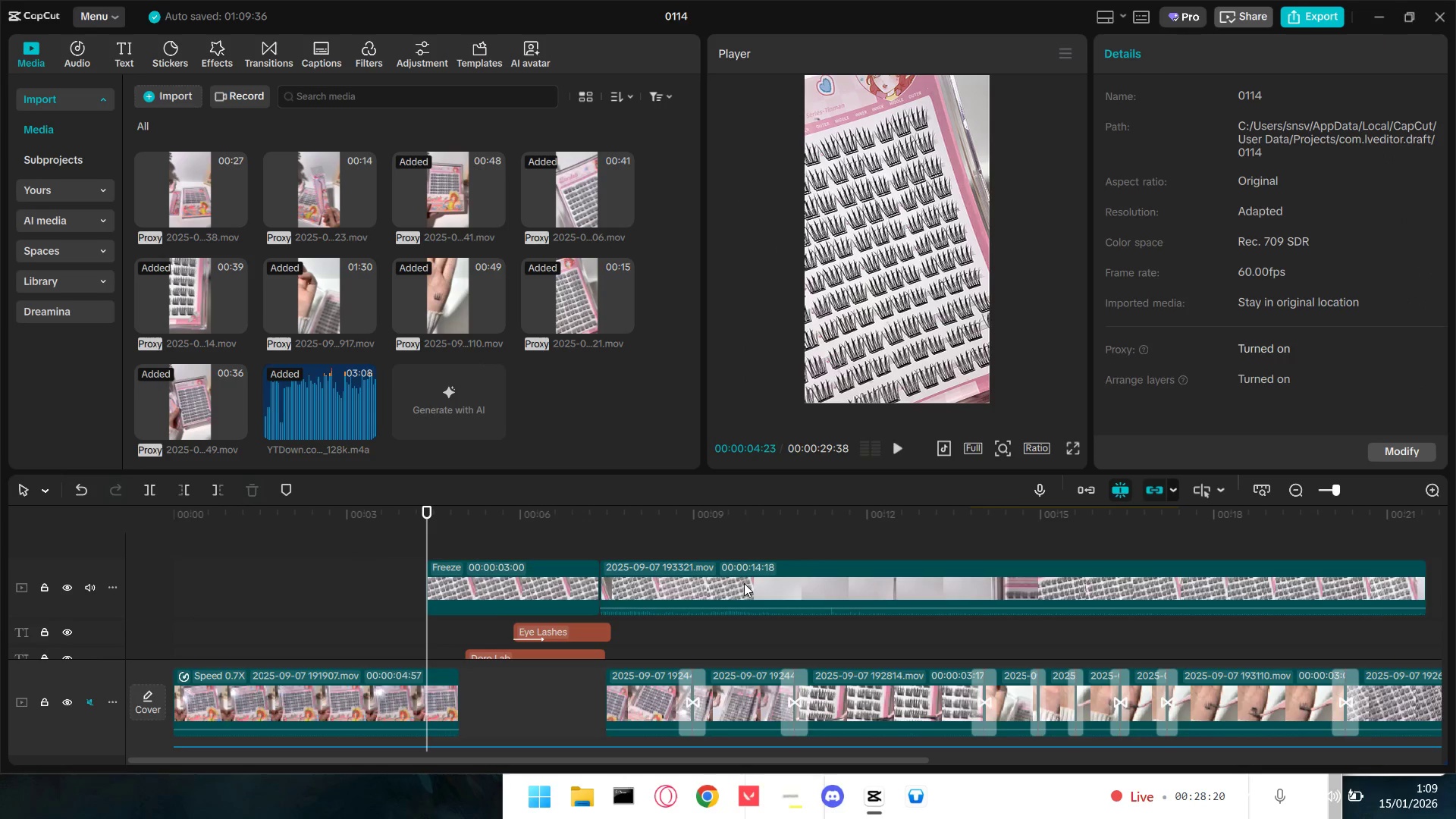 
key(Backspace)
 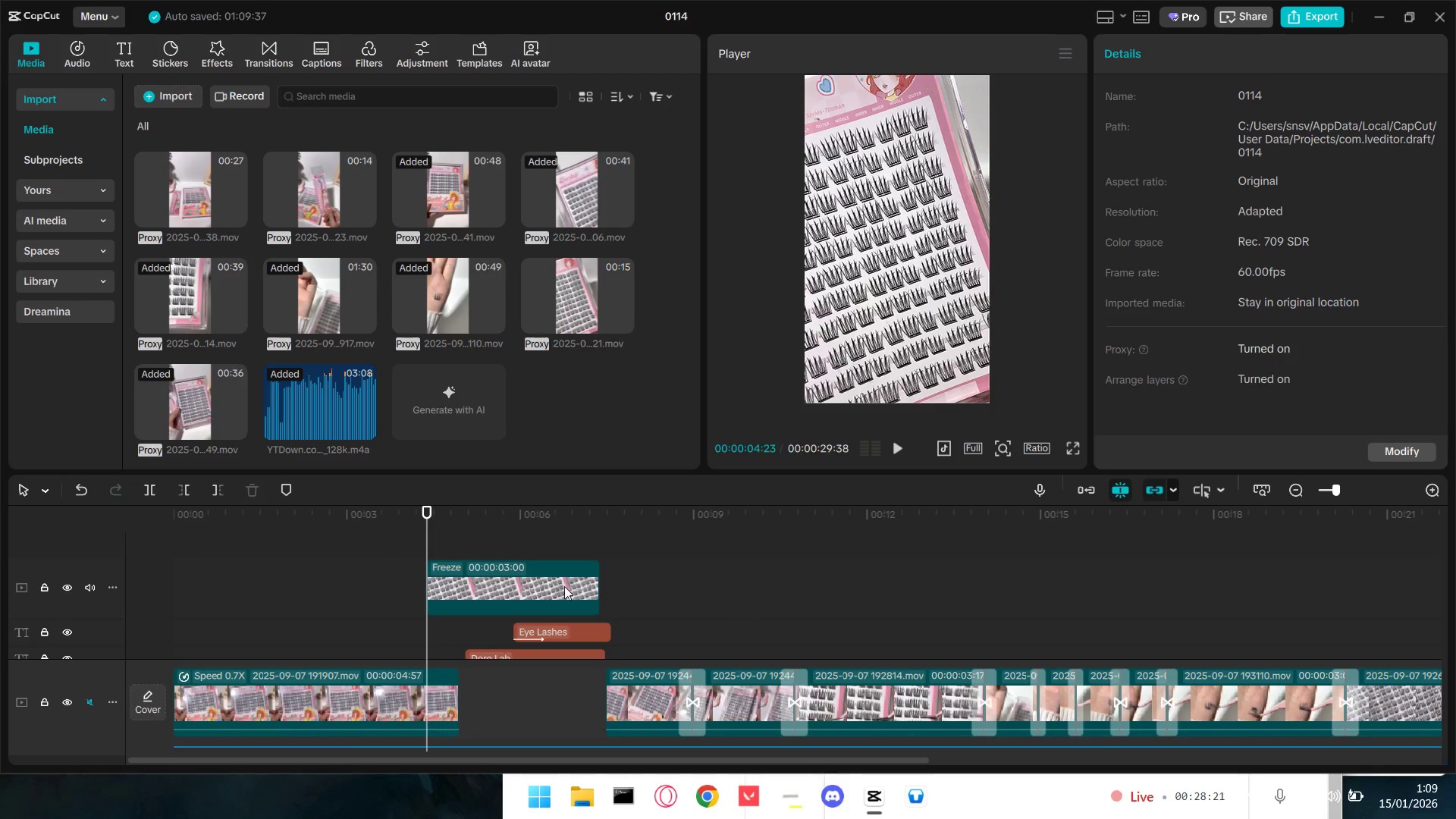 
left_click_drag(start_coordinate=[532, 571], to_coordinate=[581, 575])
 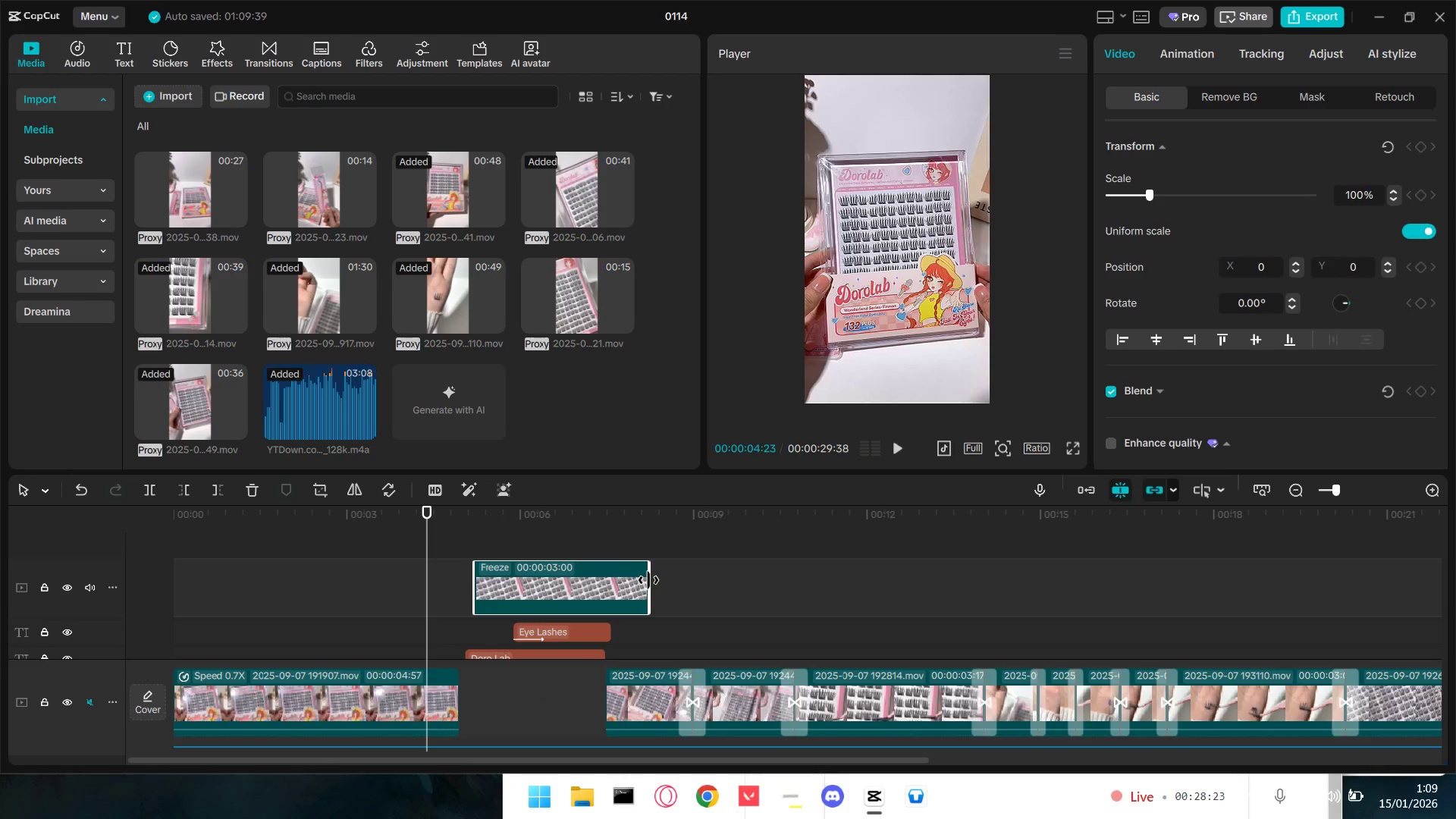 
left_click_drag(start_coordinate=[648, 580], to_coordinate=[623, 582])
 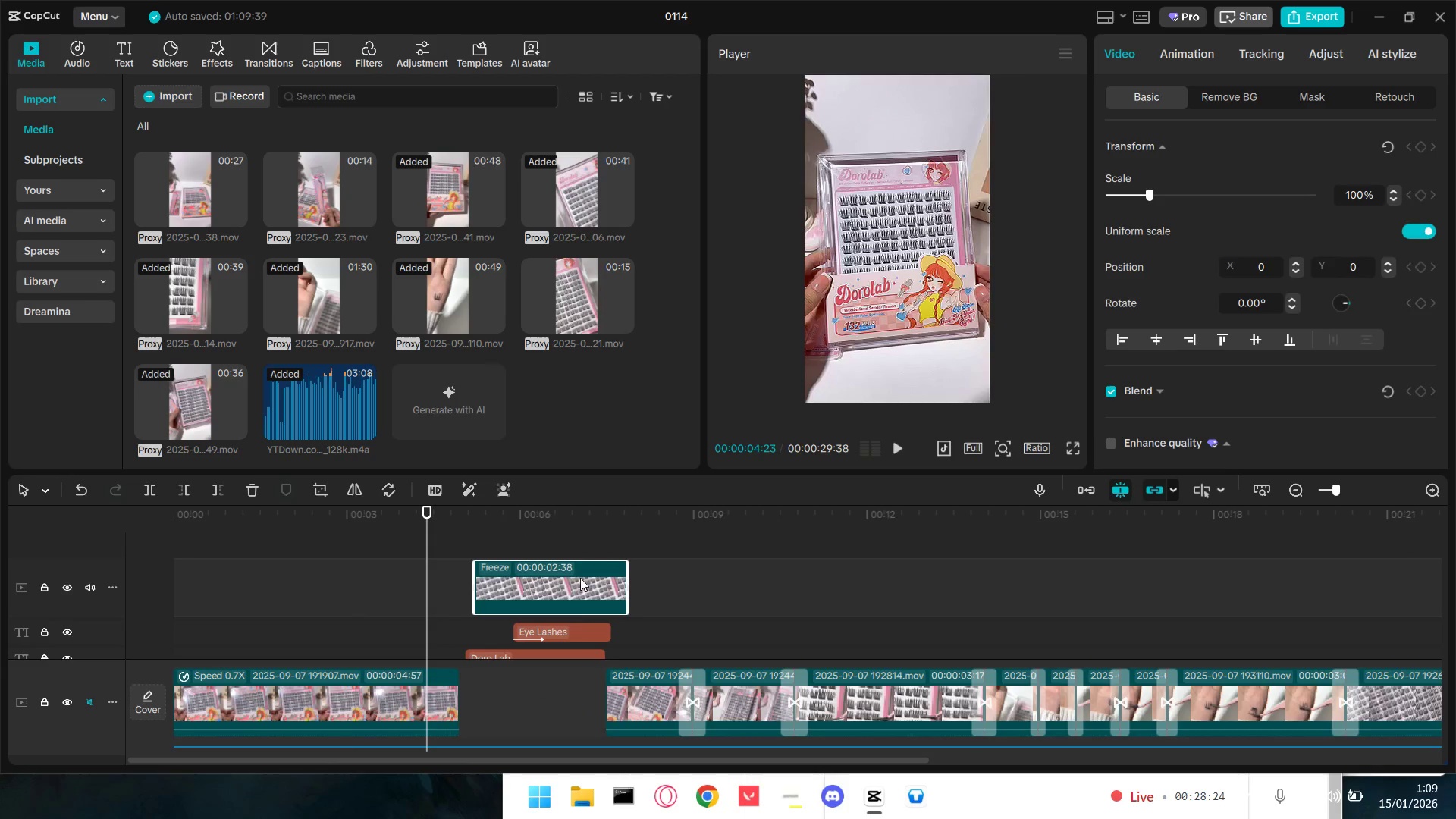 
left_click_drag(start_coordinate=[579, 576], to_coordinate=[562, 692])
 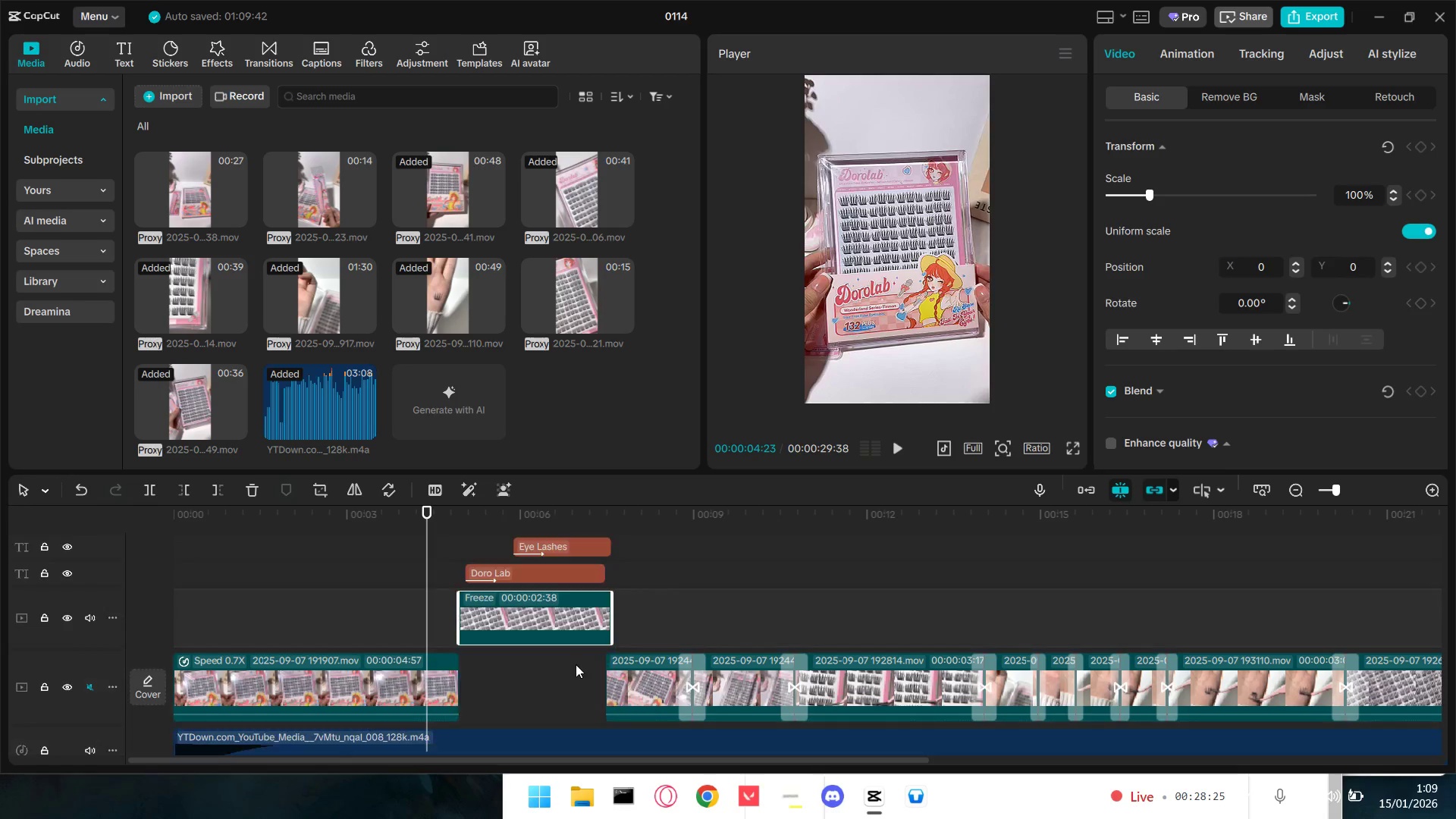 
key(Meta+MetaLeft)
 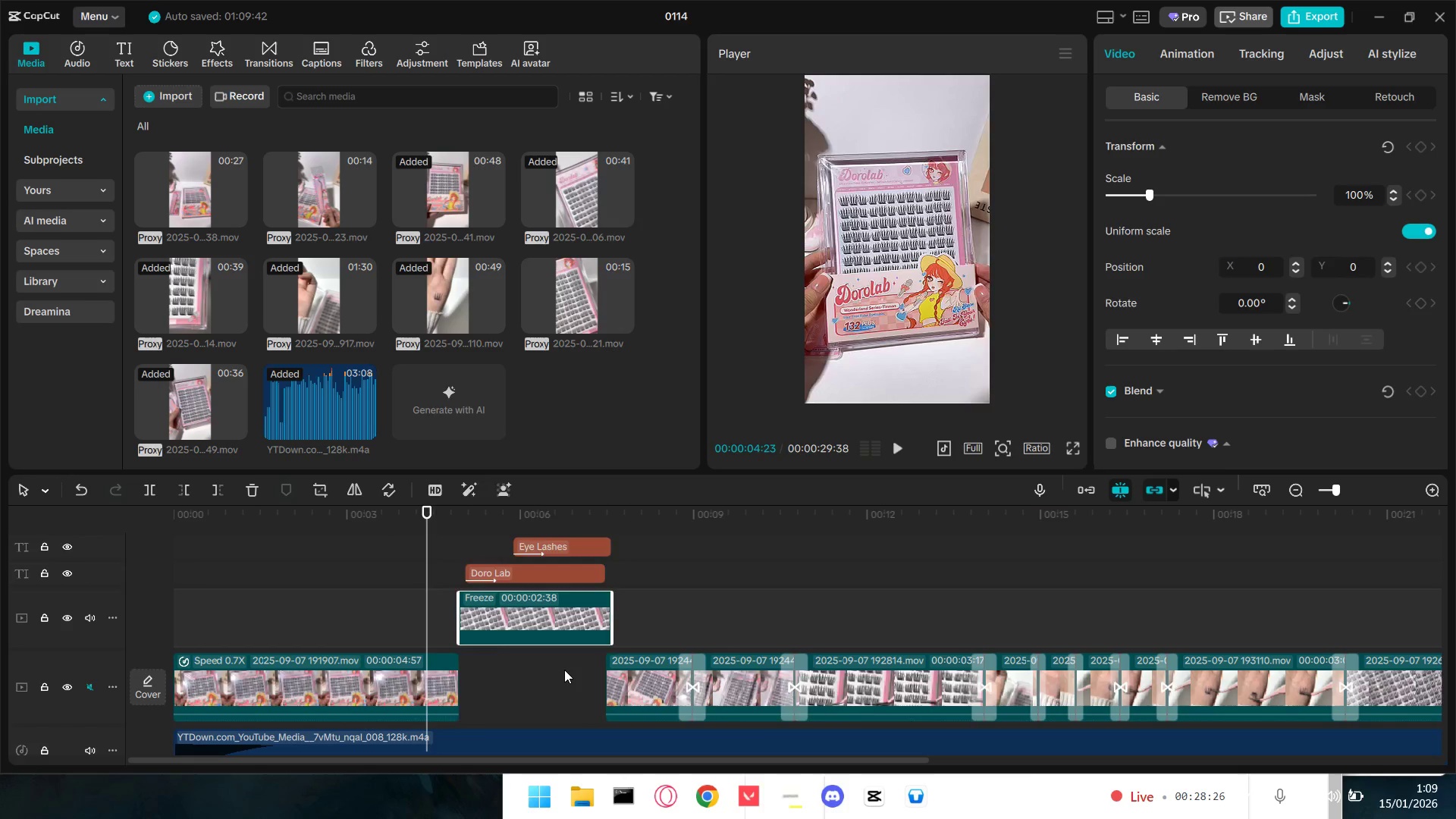 
hold_key(key=ControlLeft, duration=0.55)
scroll: coordinate [564, 670], scroll_direction: up, amount: 5.0
 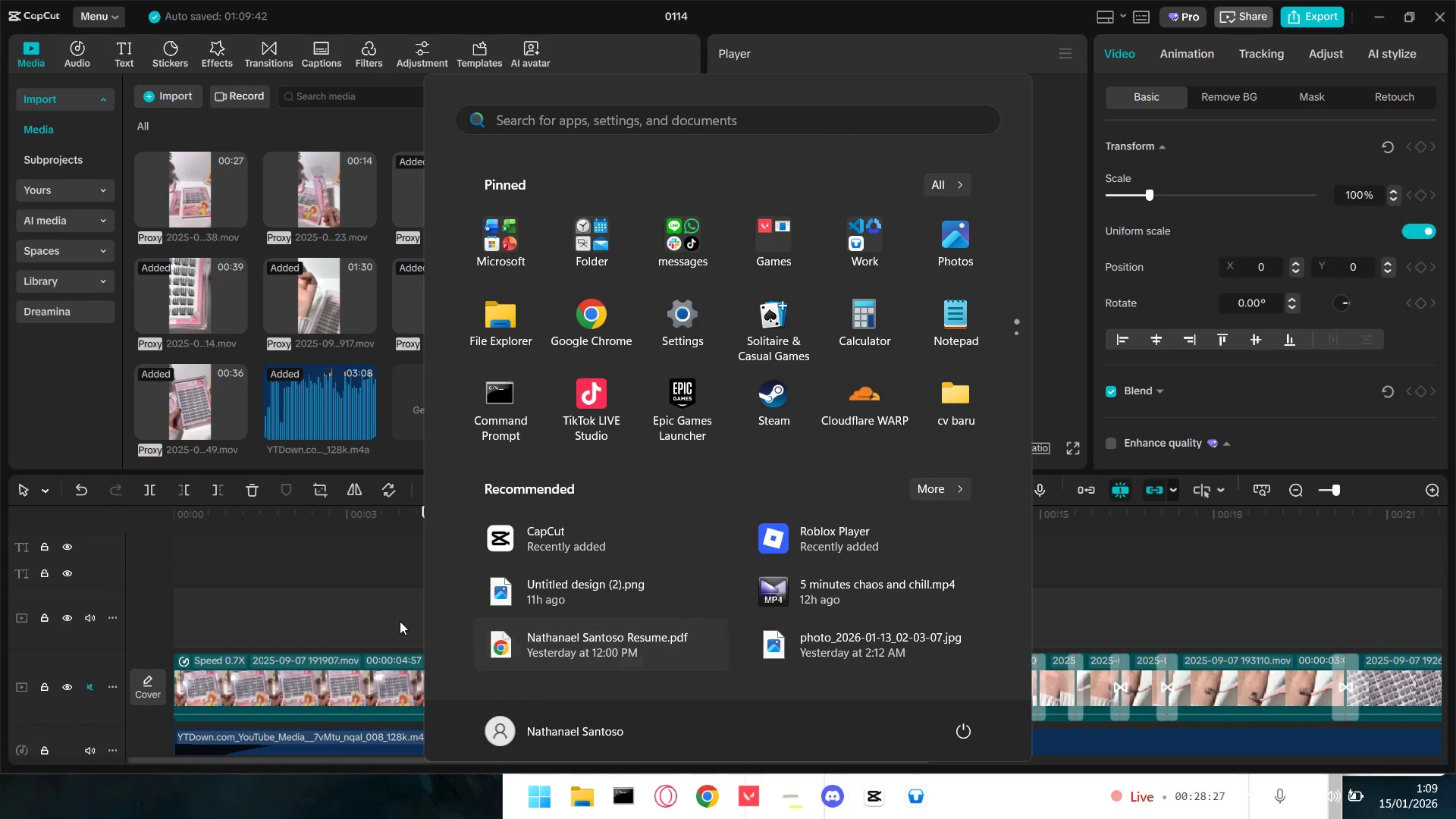 
left_click([367, 607])
 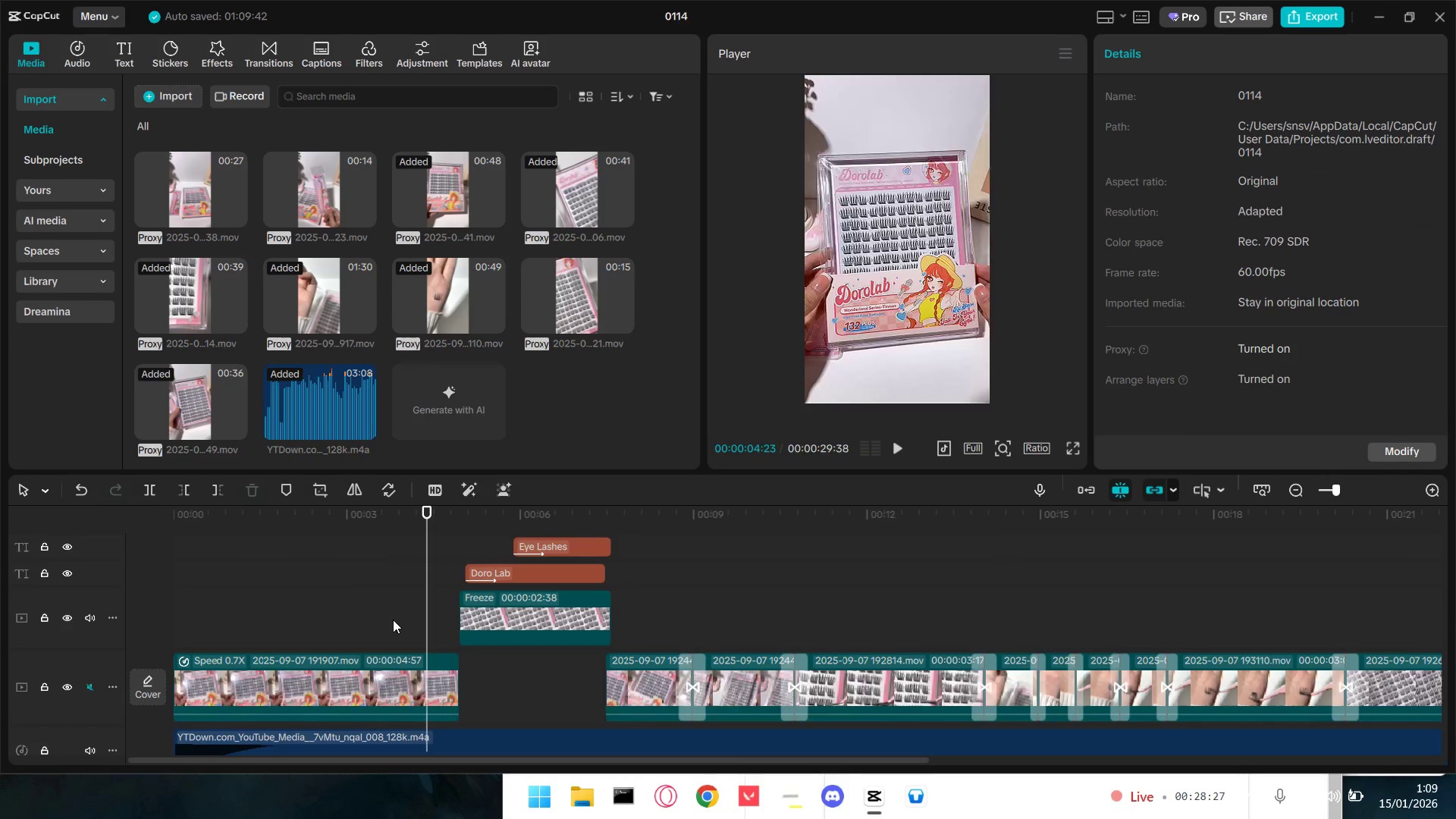 
hold_key(key=ControlLeft, duration=1.0)
scroll: coordinate [430, 613], scroll_direction: up, amount: 15.0
 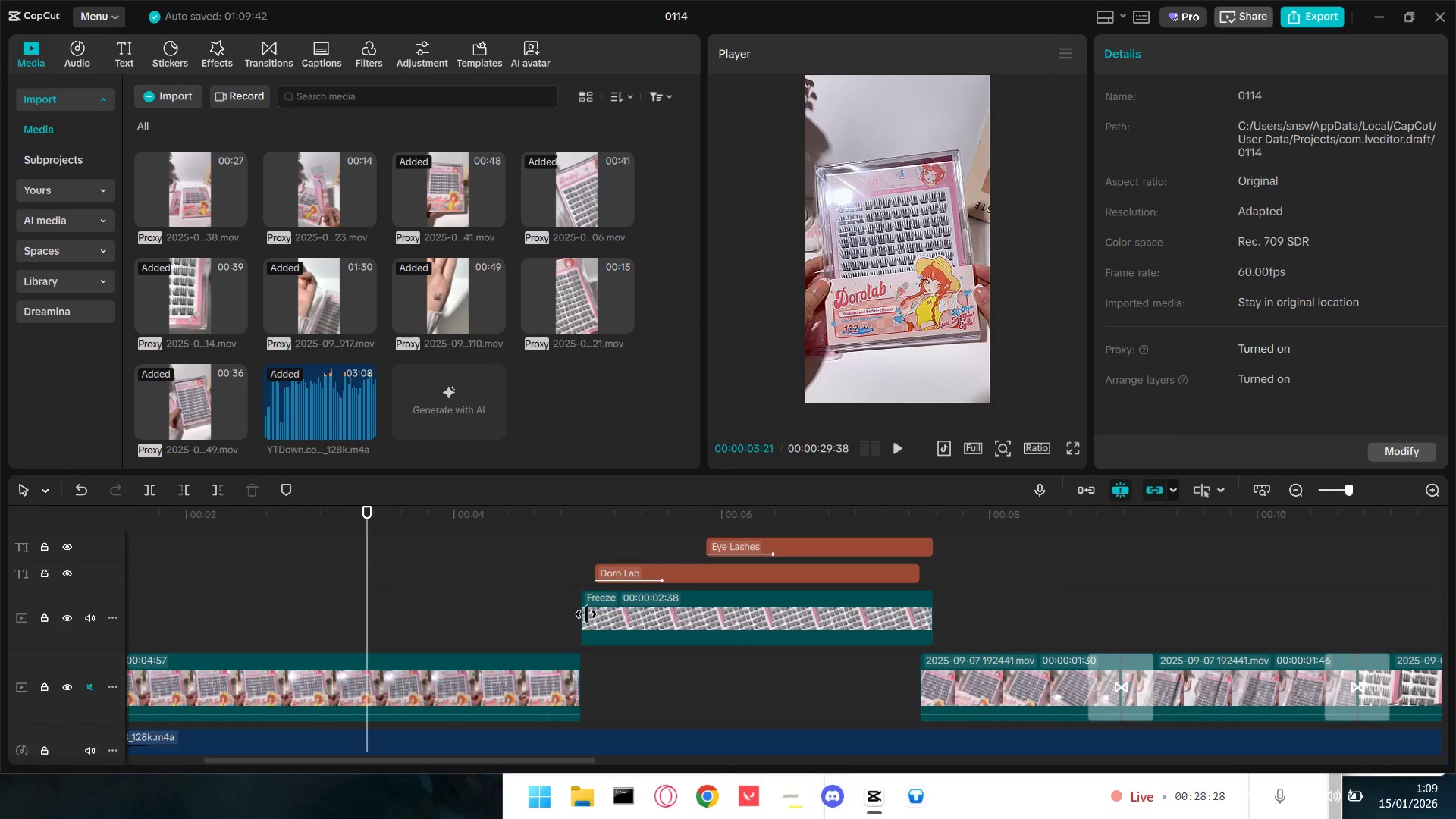 
left_click_drag(start_coordinate=[586, 614], to_coordinate=[591, 614])
 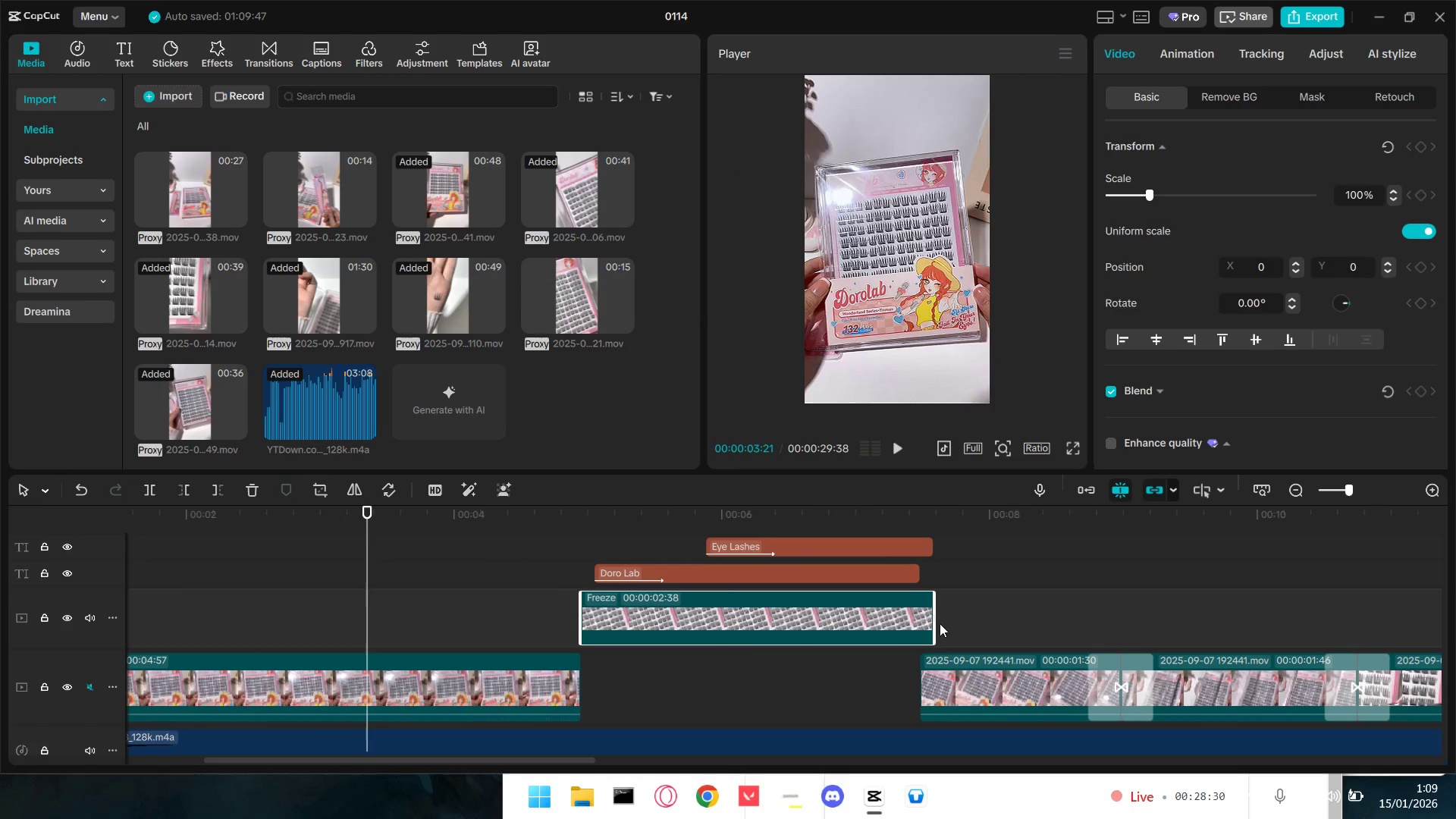 
left_click_drag(start_coordinate=[936, 624], to_coordinate=[921, 626])
 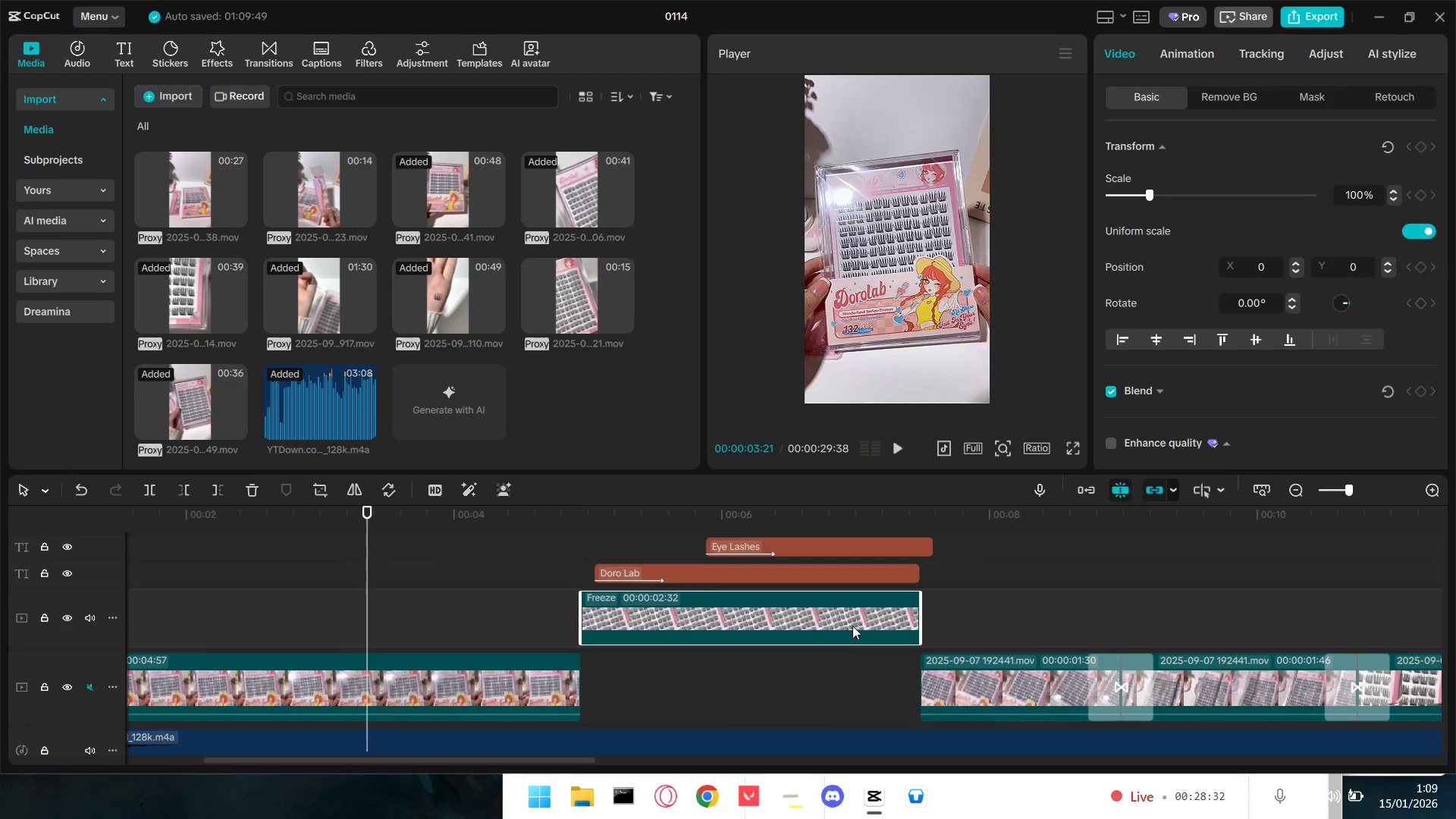 
left_click_drag(start_coordinate=[852, 626], to_coordinate=[848, 692])
 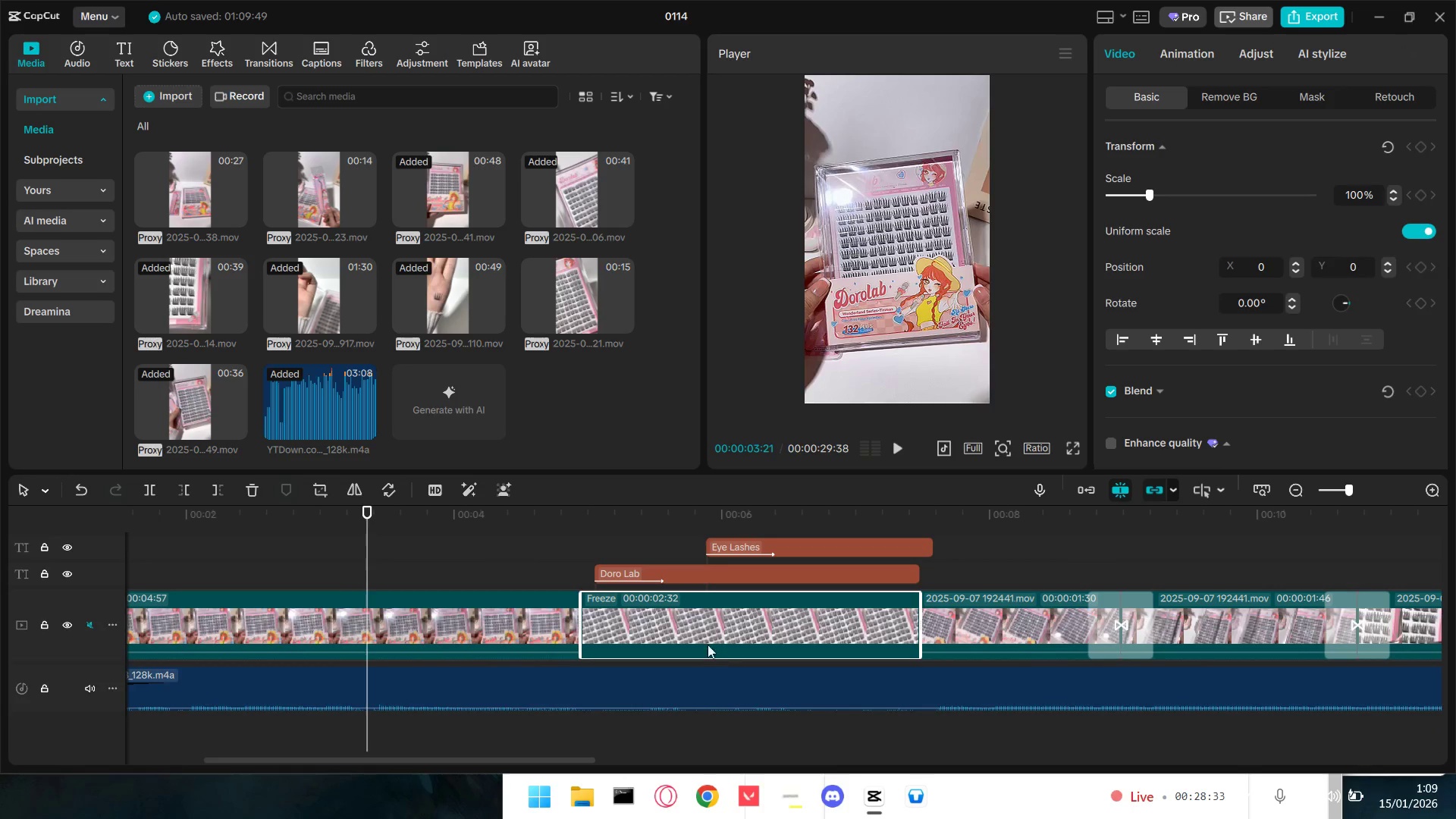 
key(Space)
 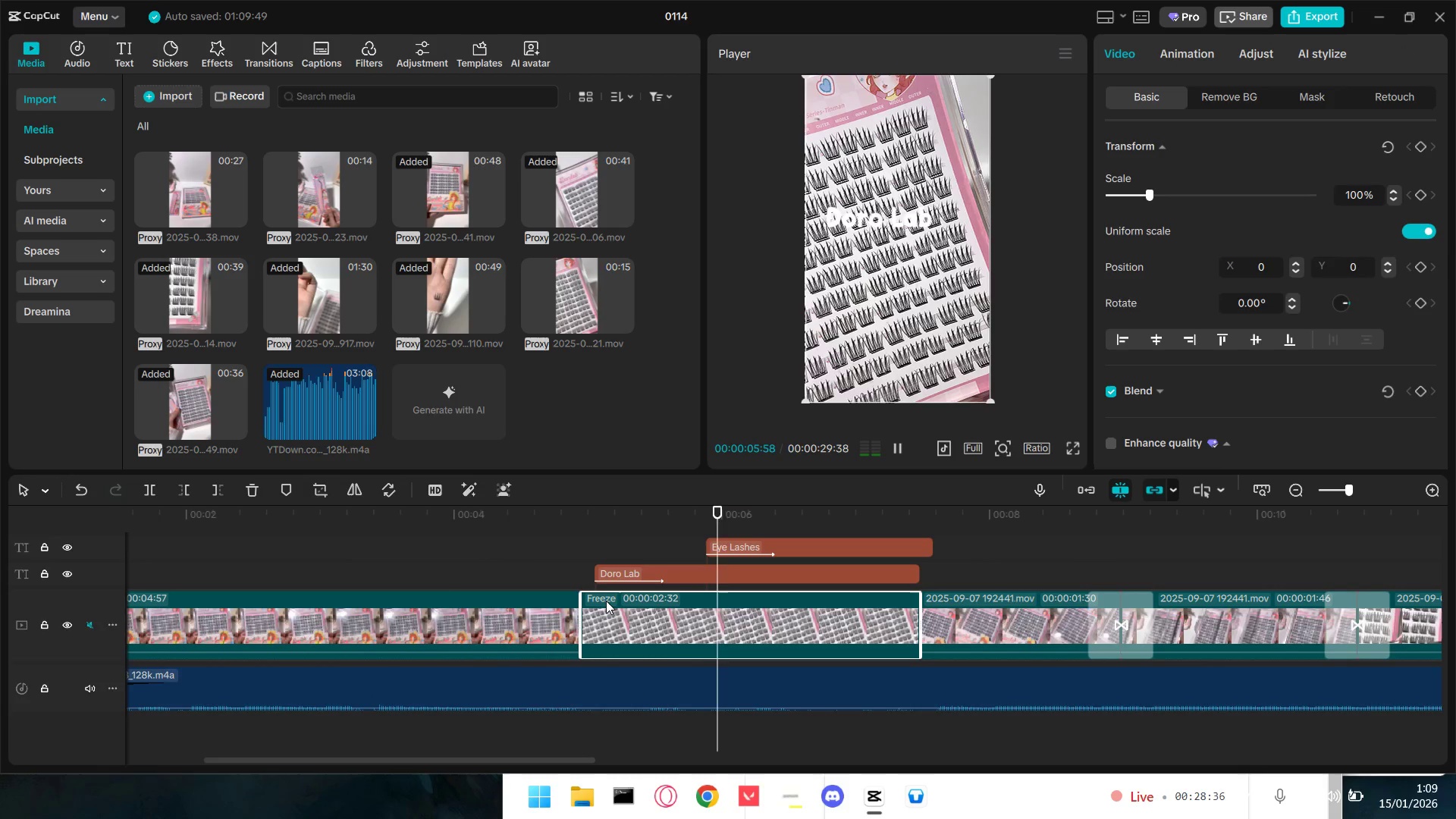 
key(Space)
 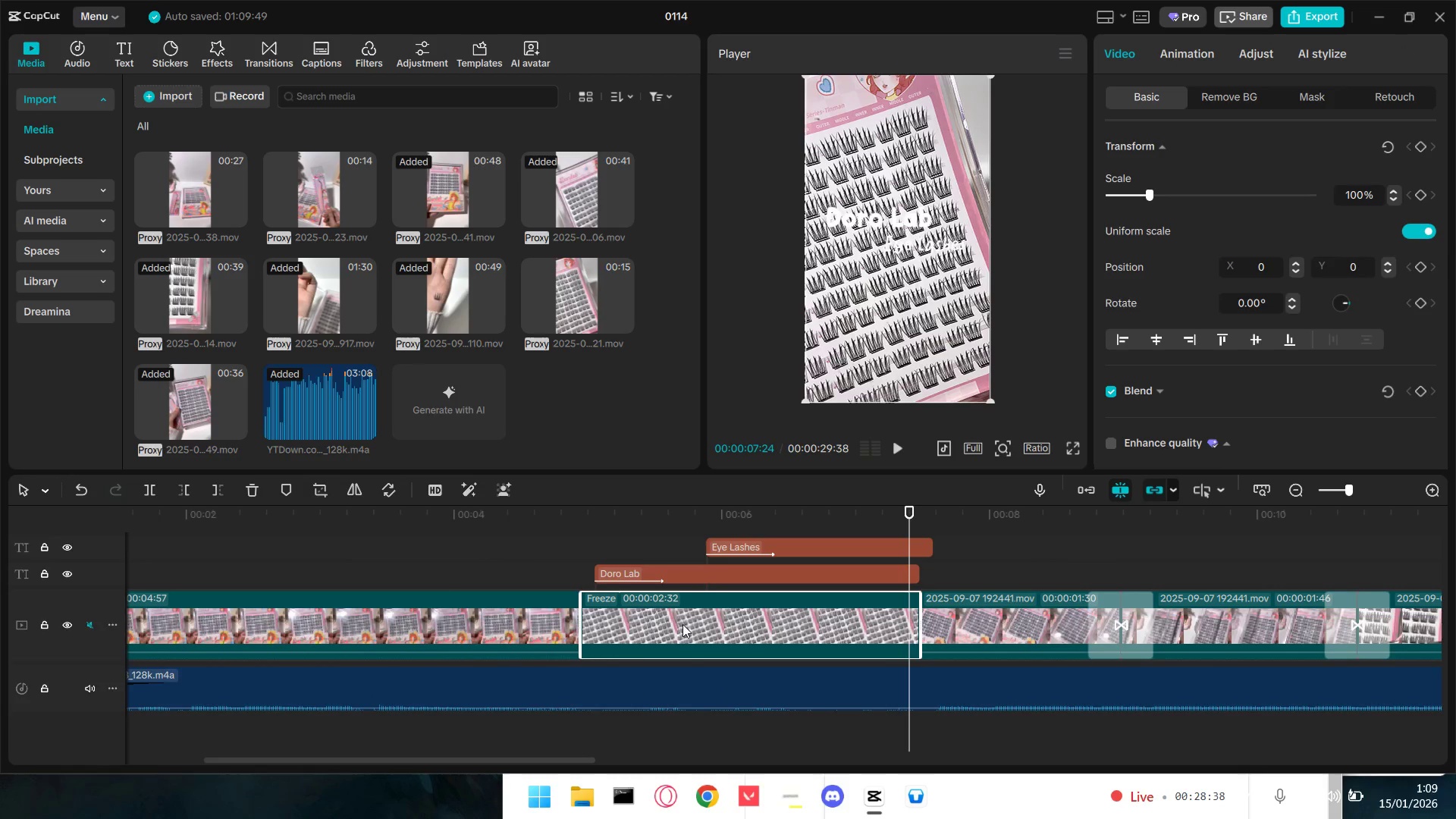 
left_click([682, 624])
 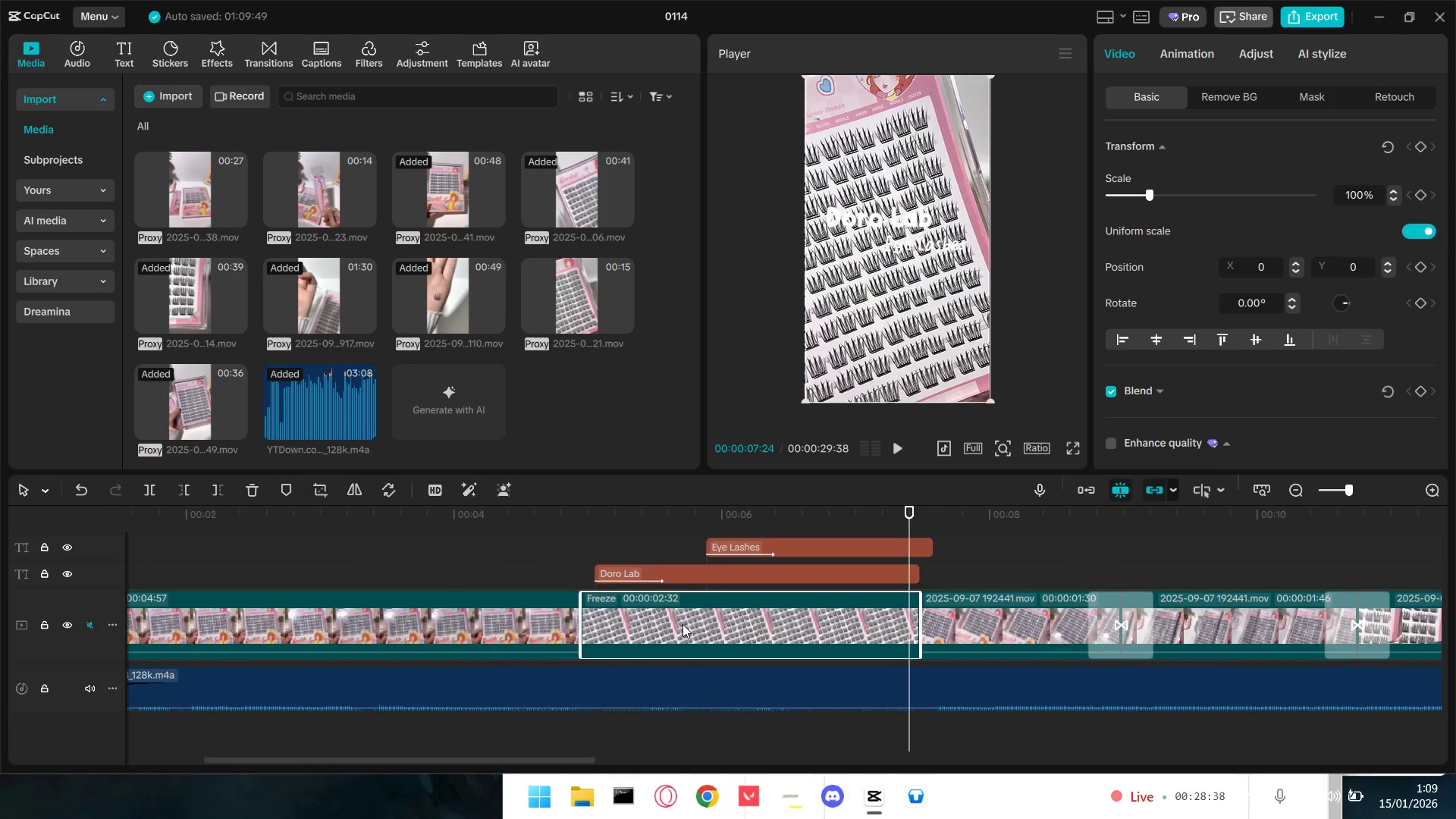 
right_click([682, 624])
 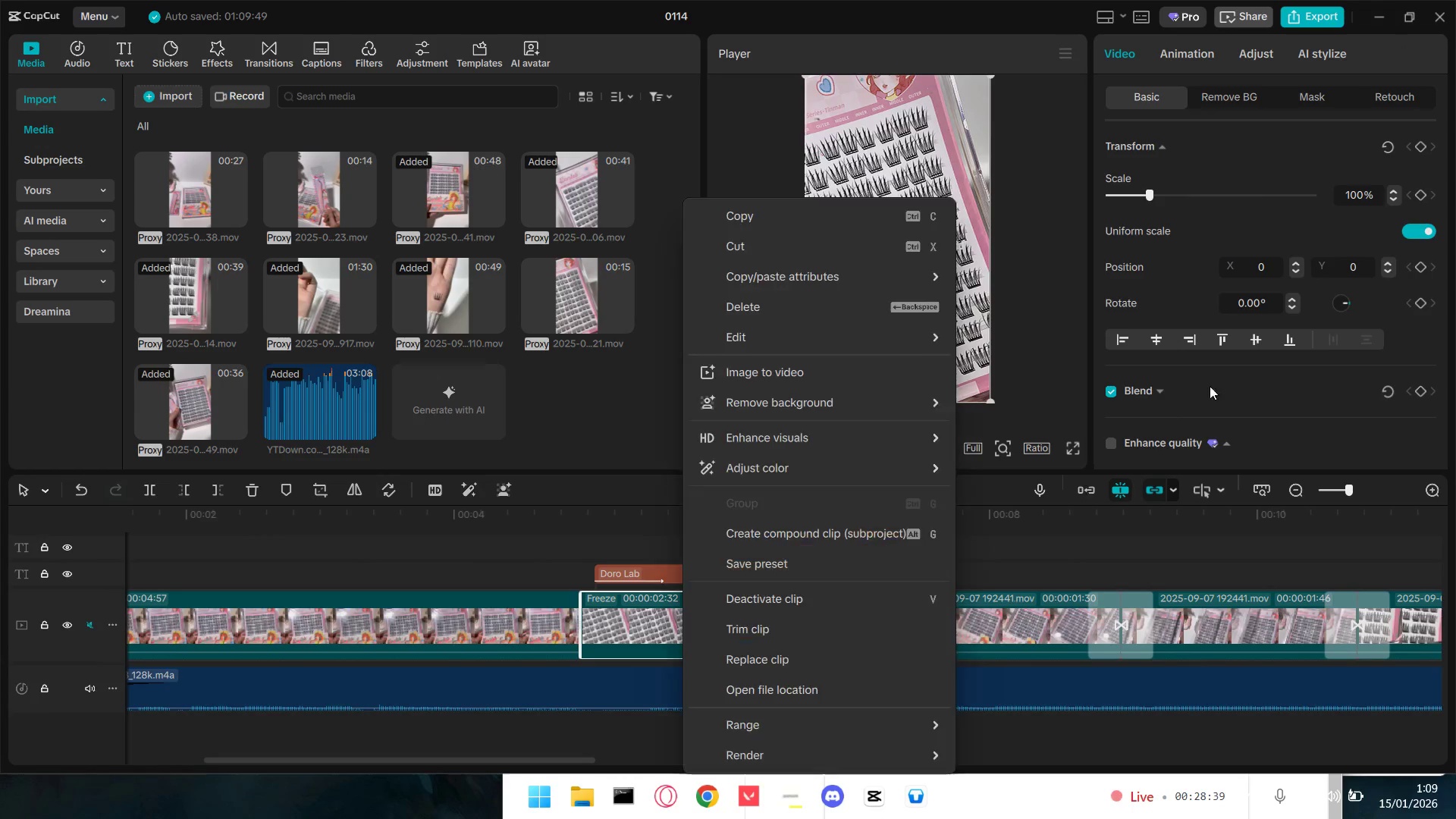 
scroll: coordinate [1220, 383], scroll_direction: down, amount: 3.0
 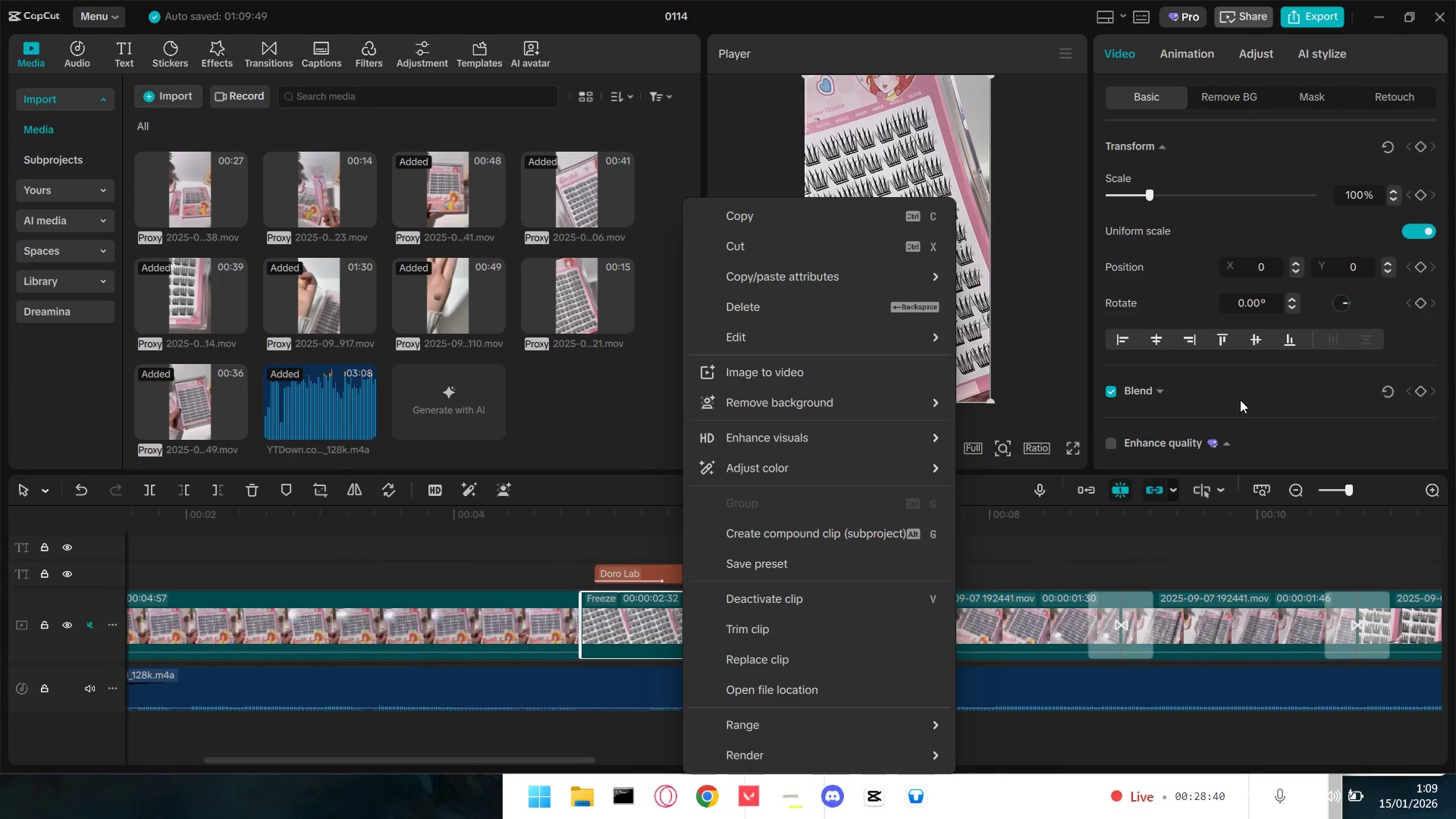 
left_click([1242, 399])
 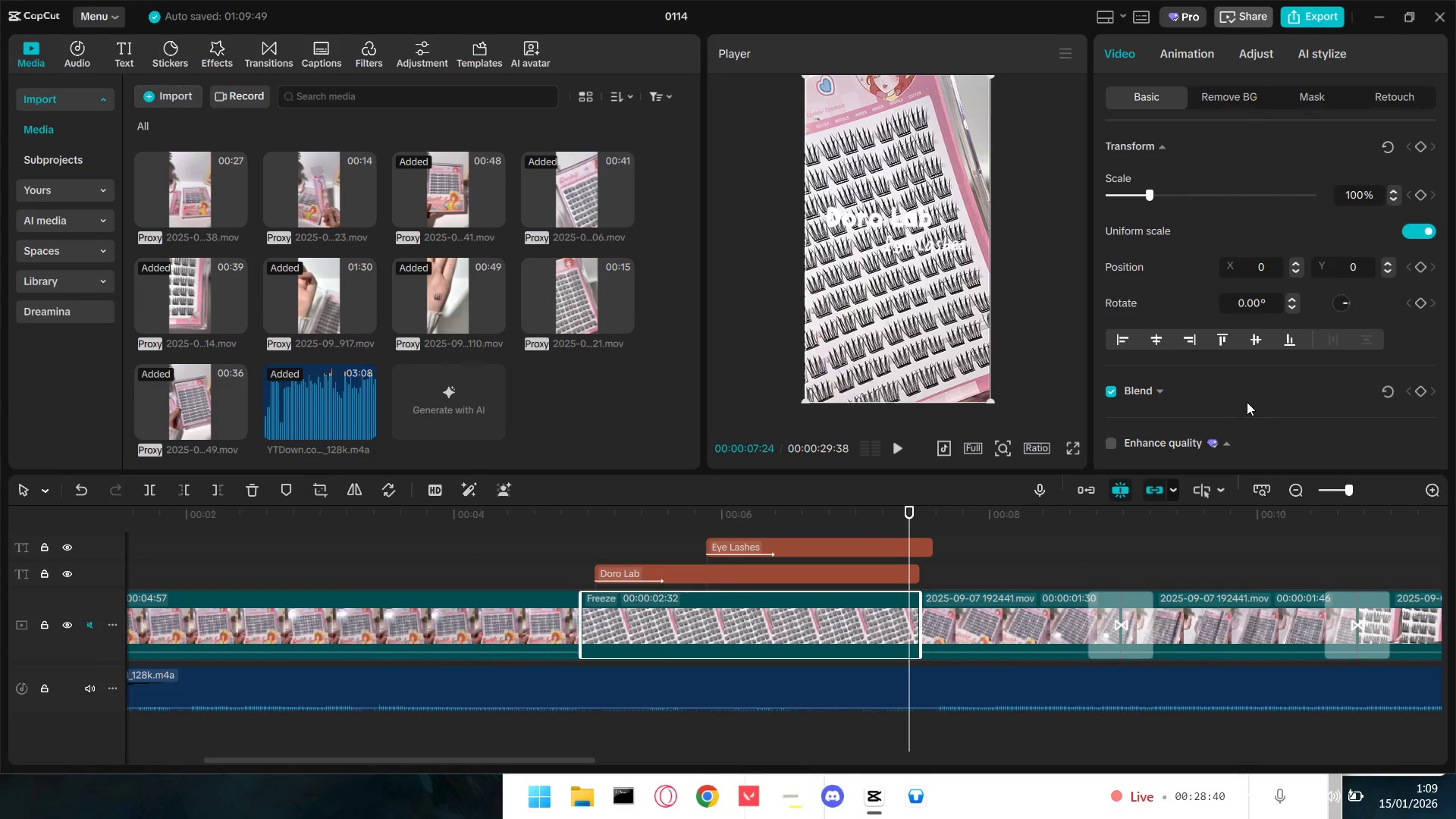 
scroll: coordinate [1247, 402], scroll_direction: down, amount: 4.0
 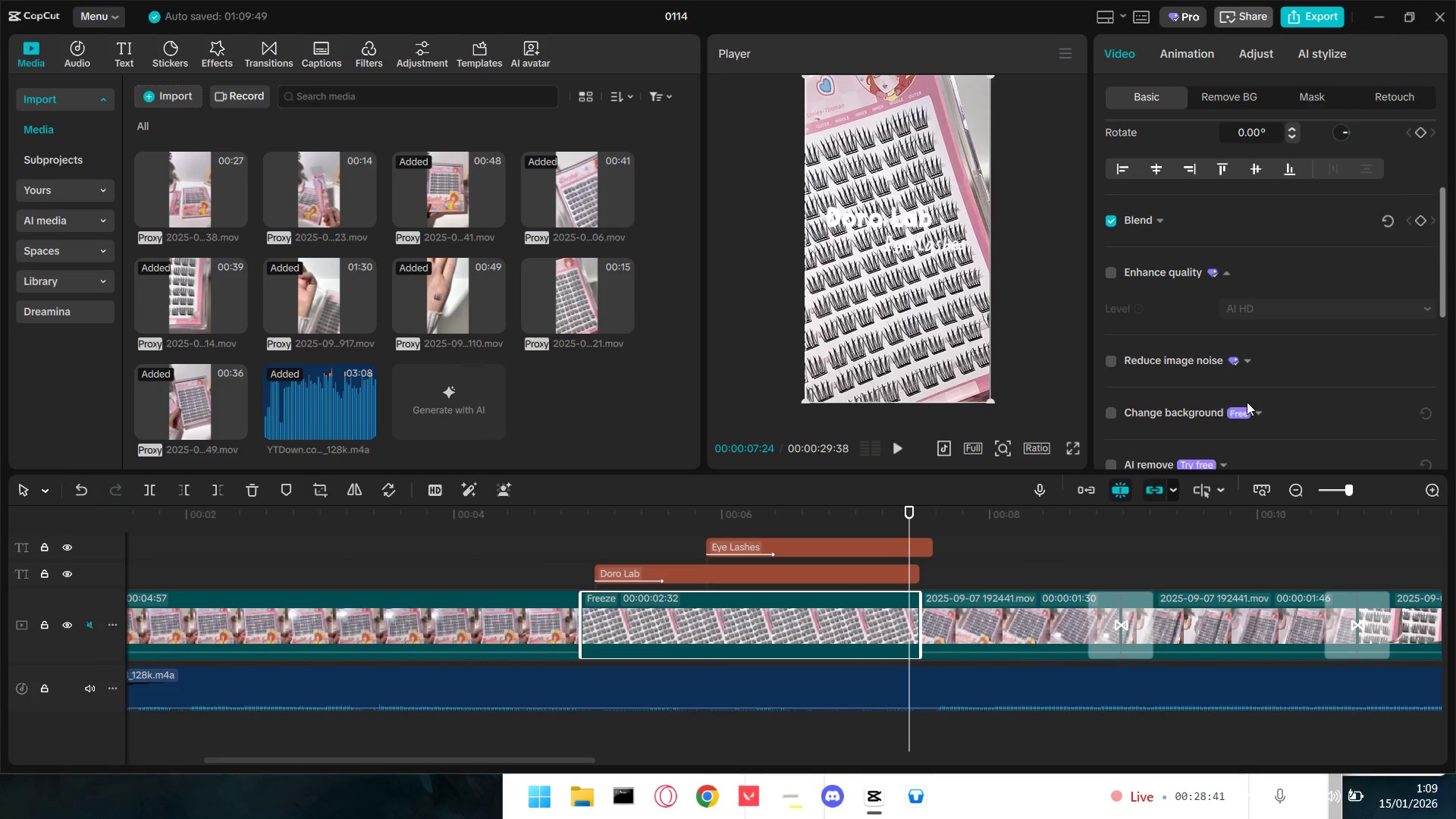 
scroll: coordinate [1247, 402], scroll_direction: none, amount: 0.0
 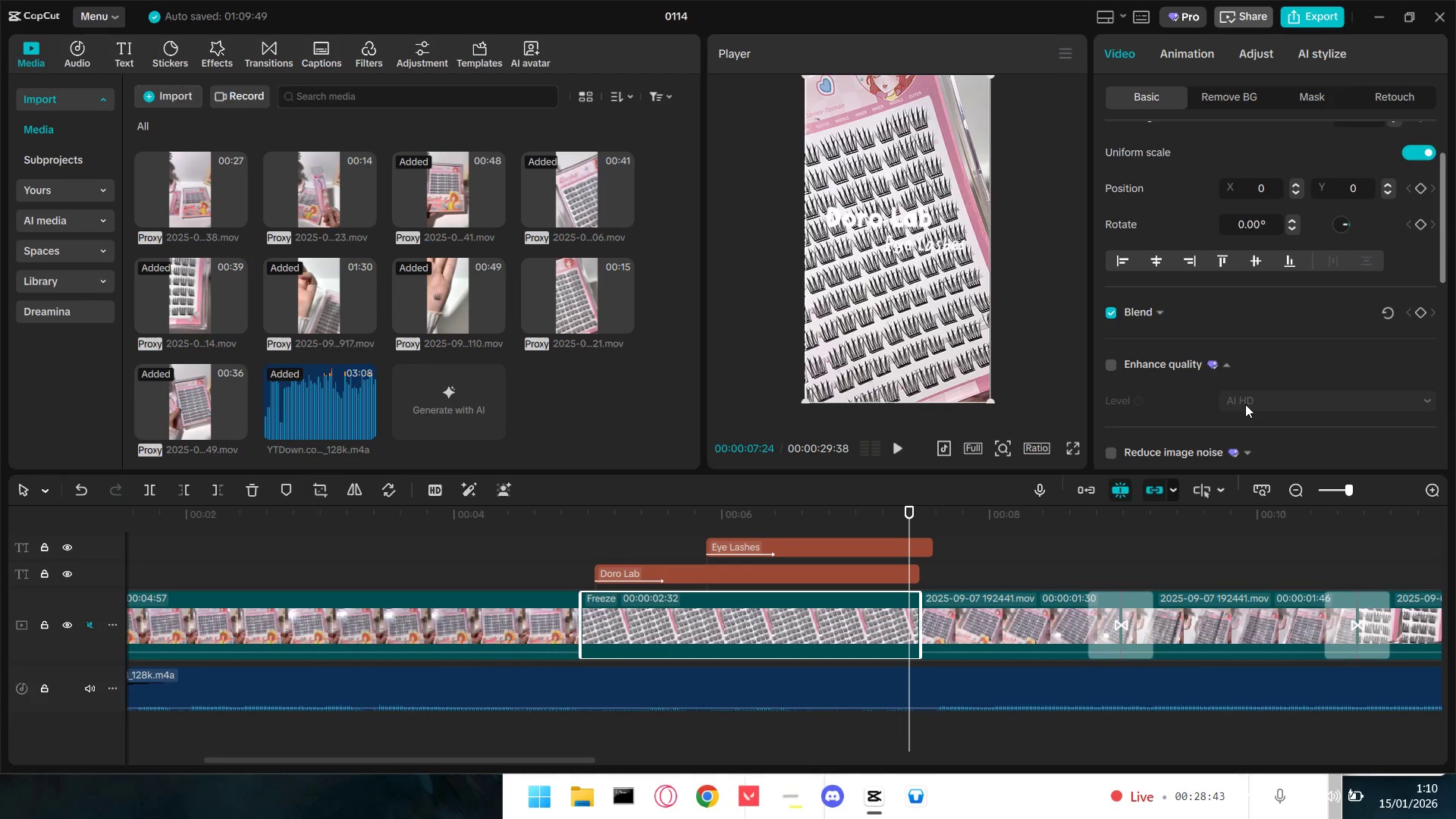 
scroll: coordinate [1166, 381], scroll_direction: up, amount: 4.0
 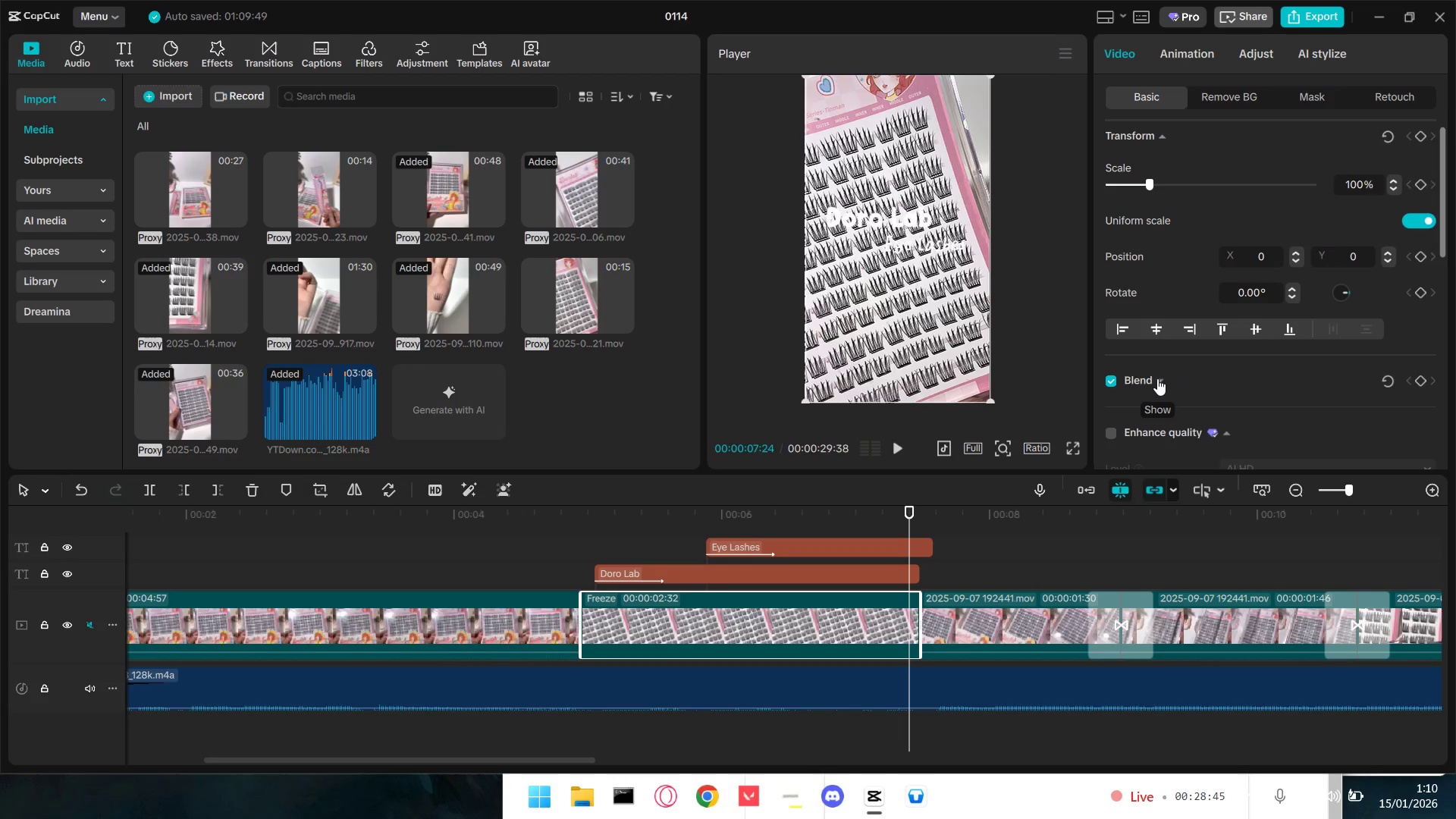 
left_click([1157, 378])
 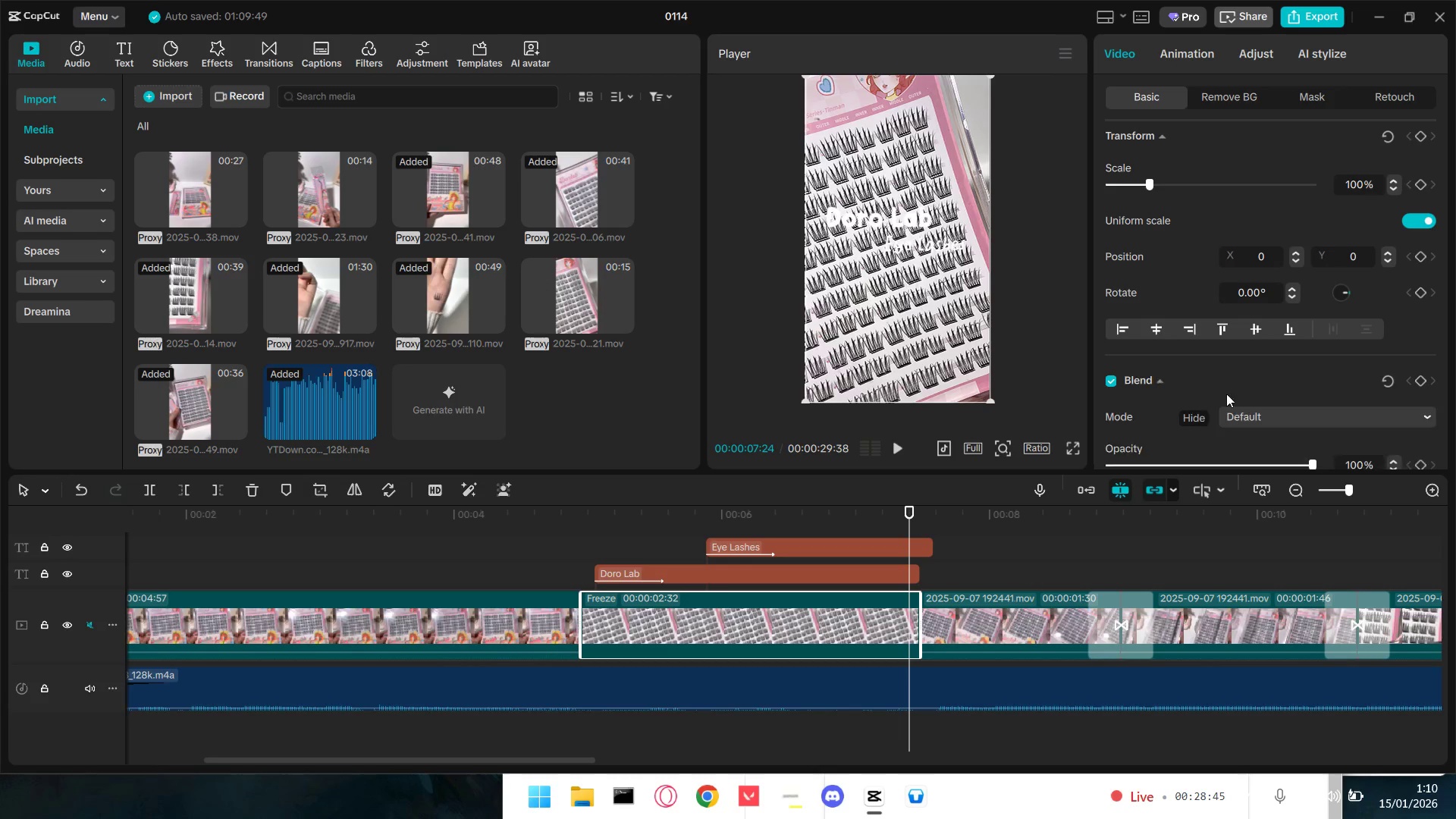 
scroll: coordinate [1228, 395], scroll_direction: down, amount: 2.0
 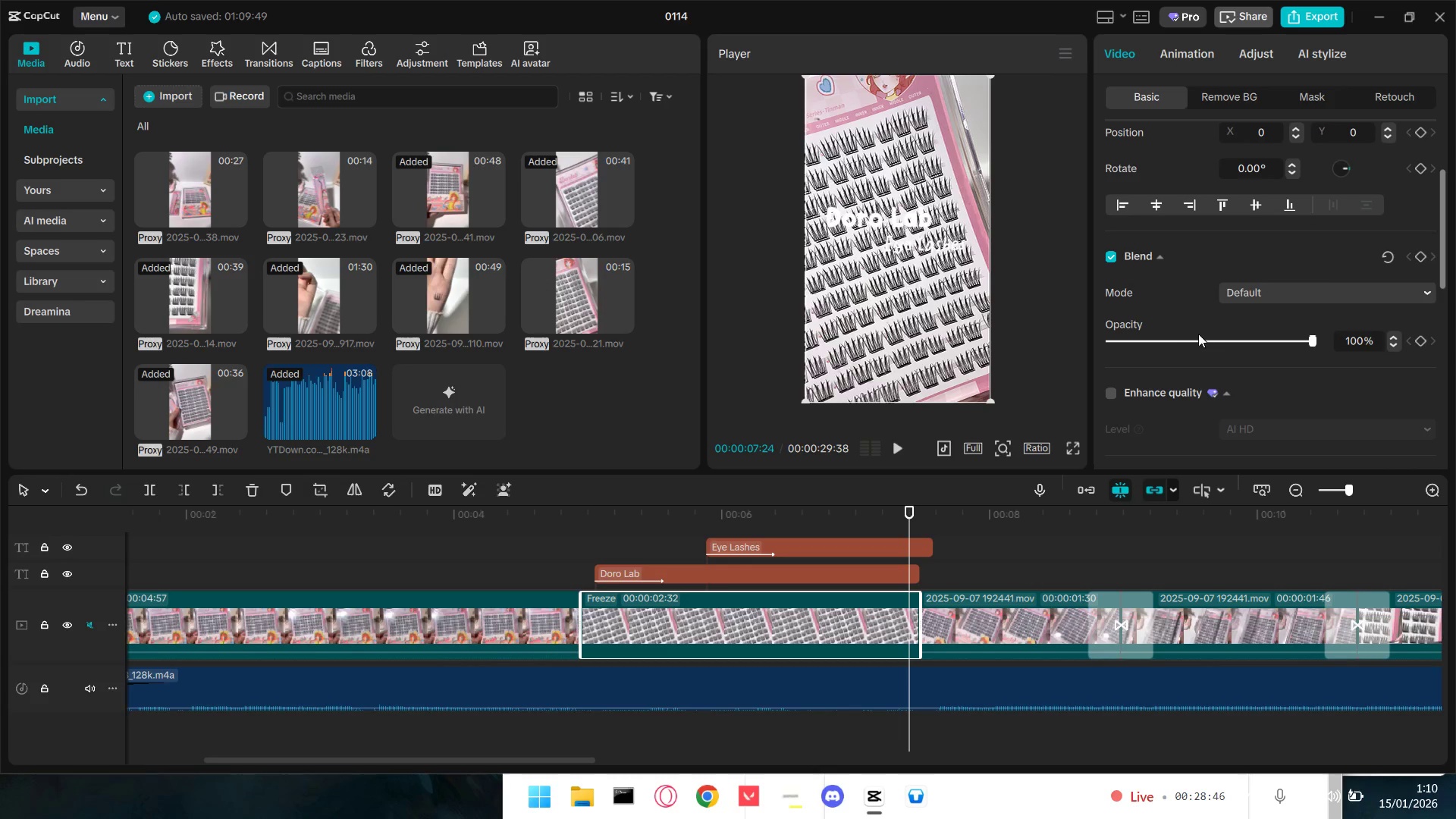 
left_click_drag(start_coordinate=[1184, 342], to_coordinate=[799, 335])
 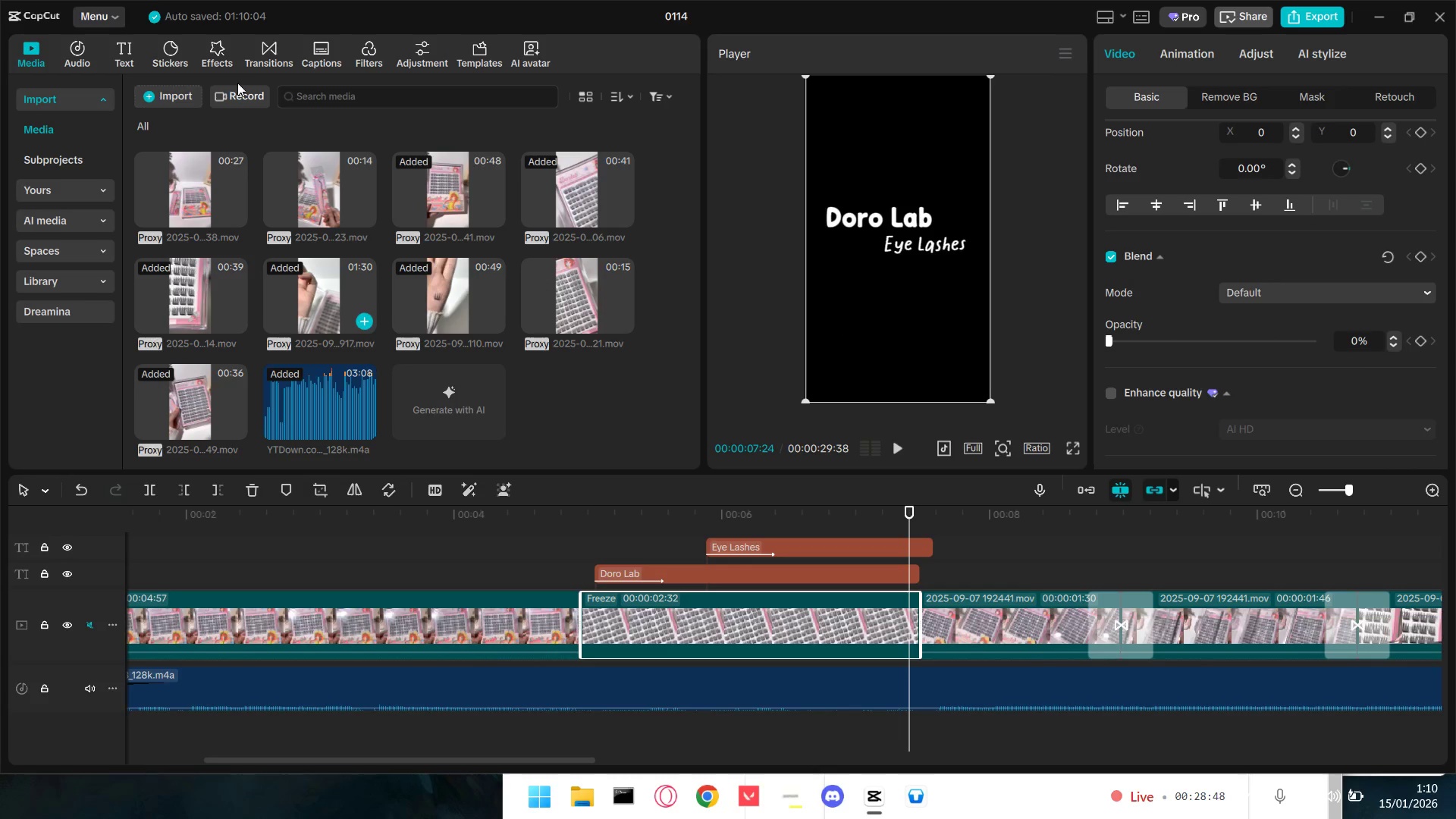 
left_click([273, 59])
 